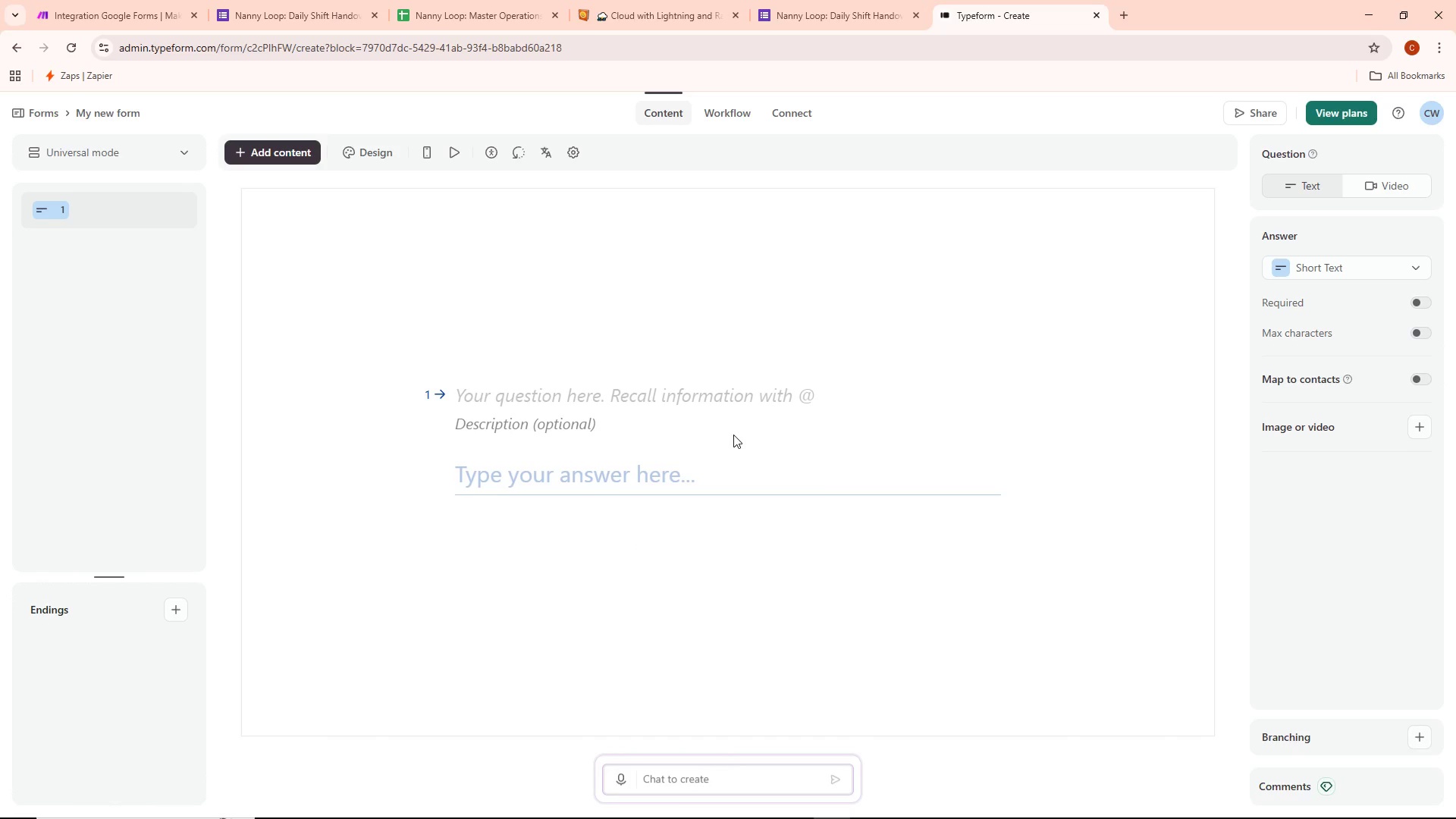 
type(Child's Name)
 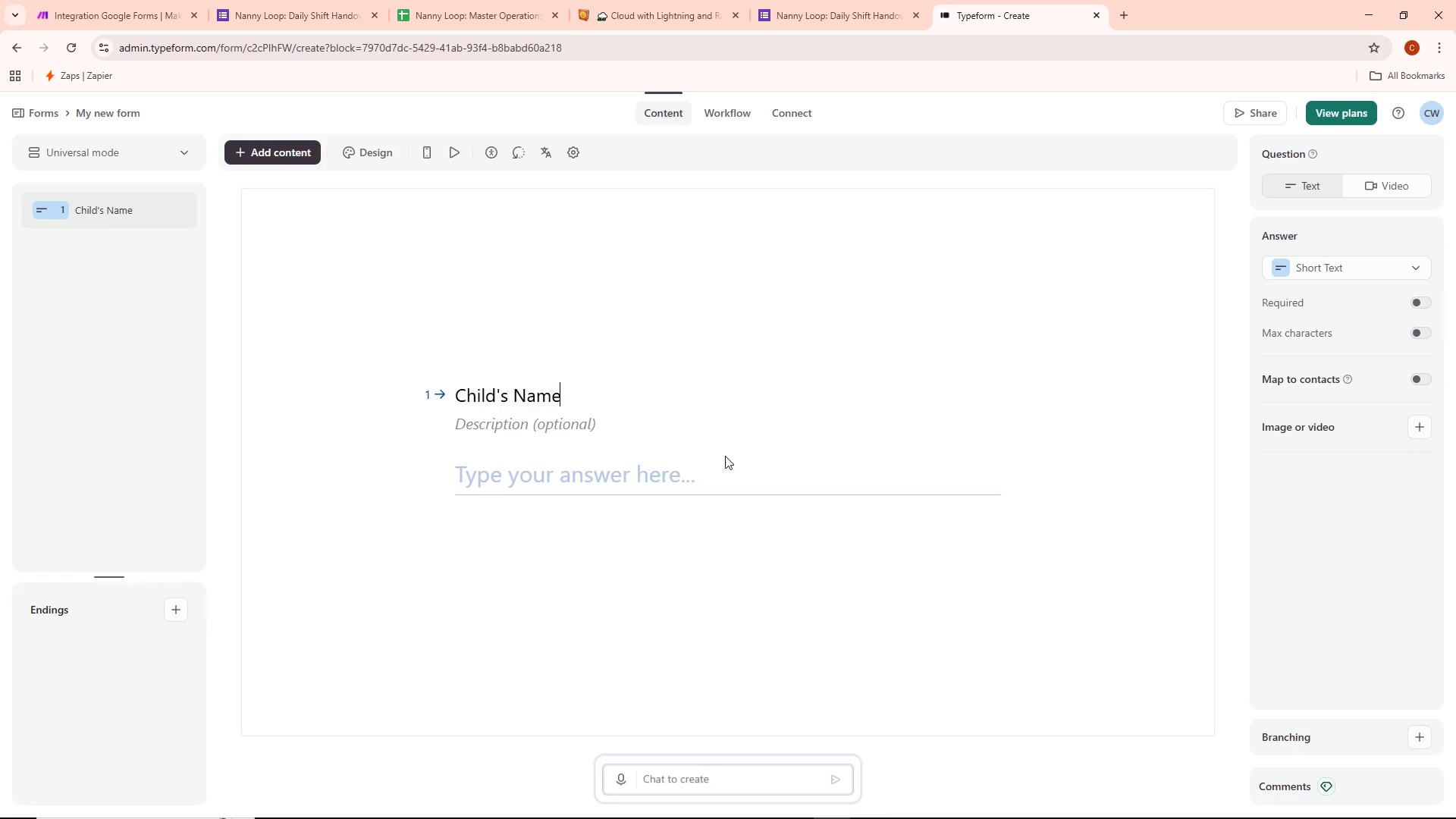 
scroll: coordinate [668, 564], scroll_direction: down, amount: 2.0
 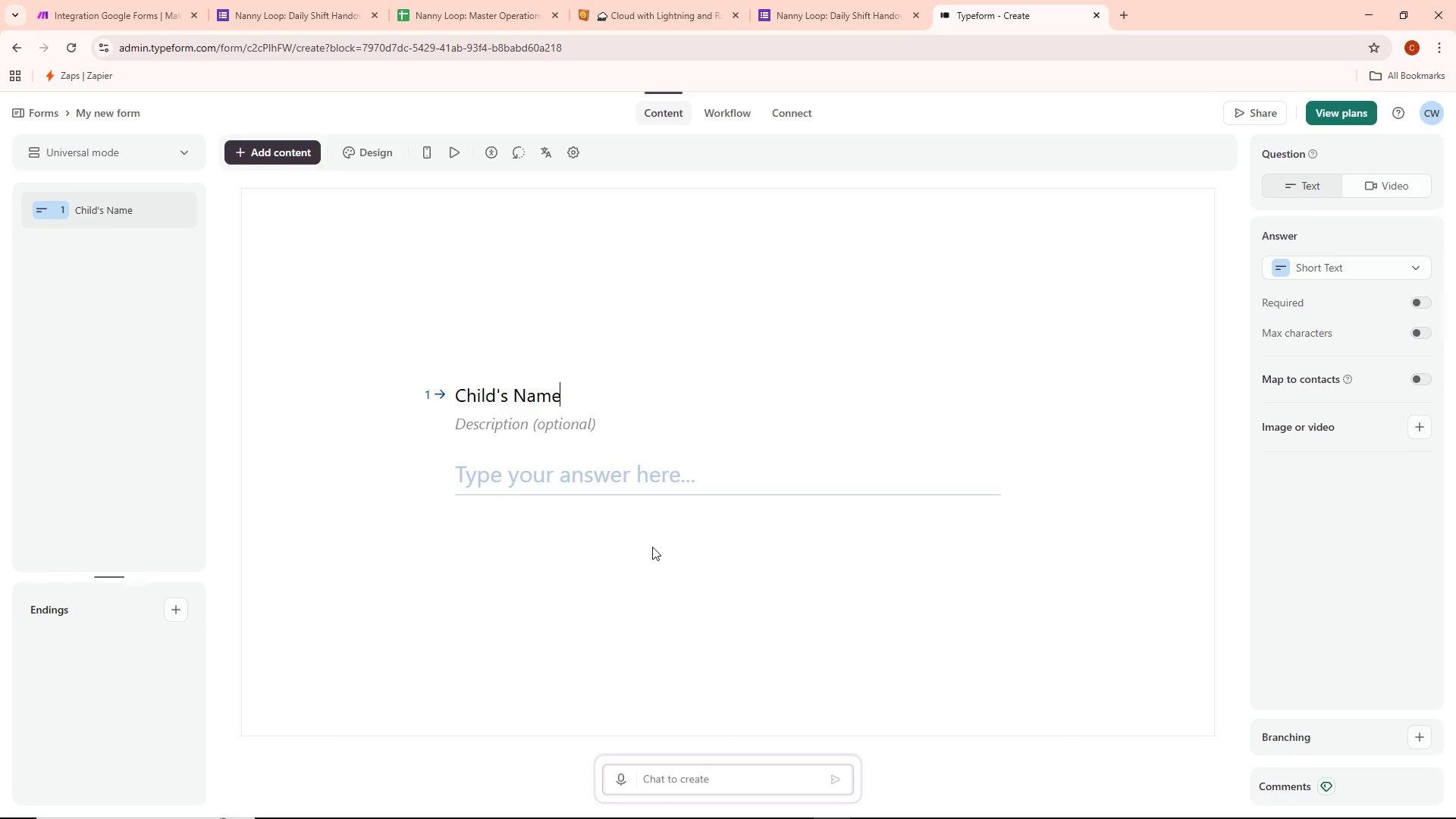 
left_click([661, 551])
 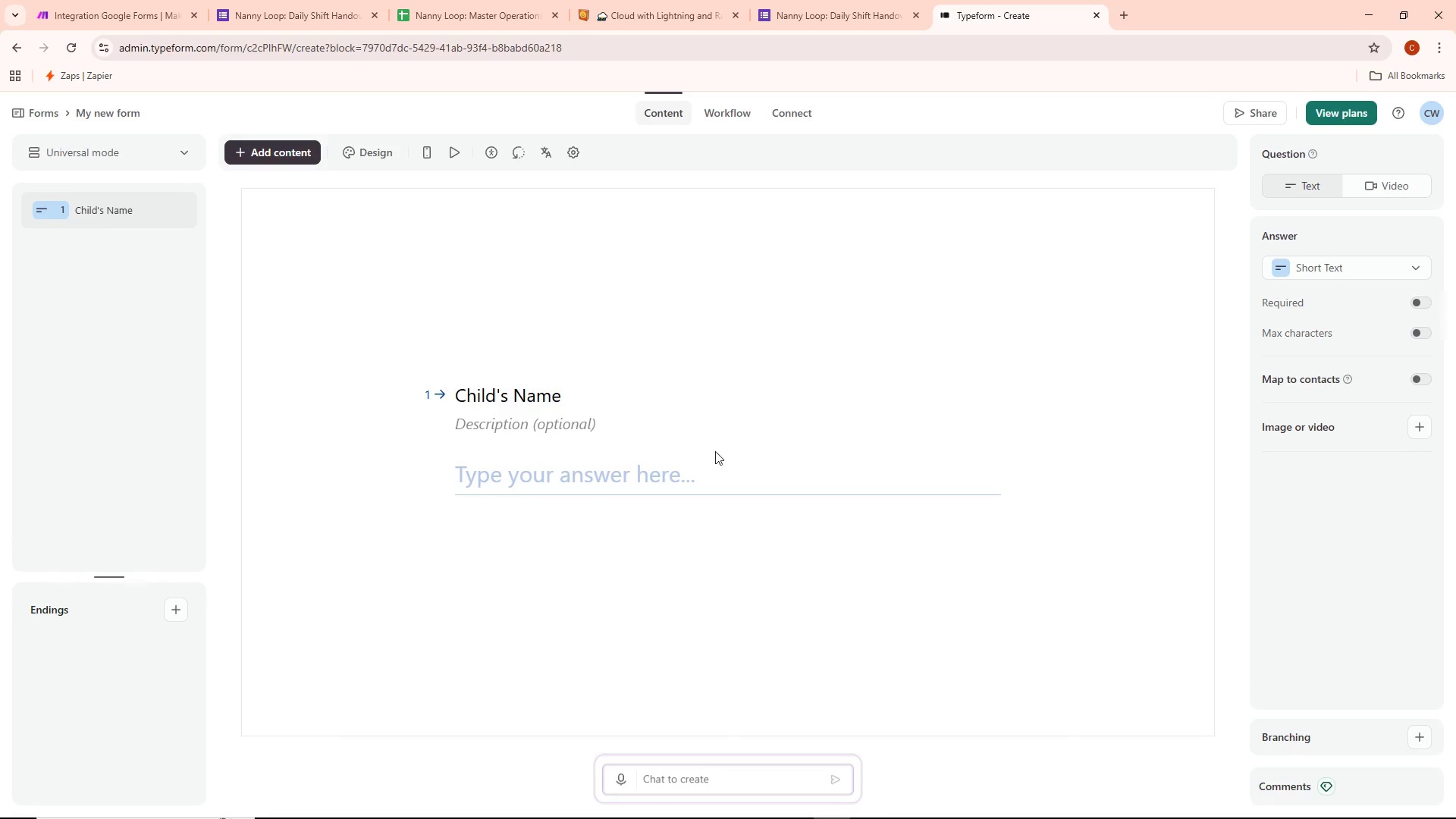 
left_click([537, 435])
 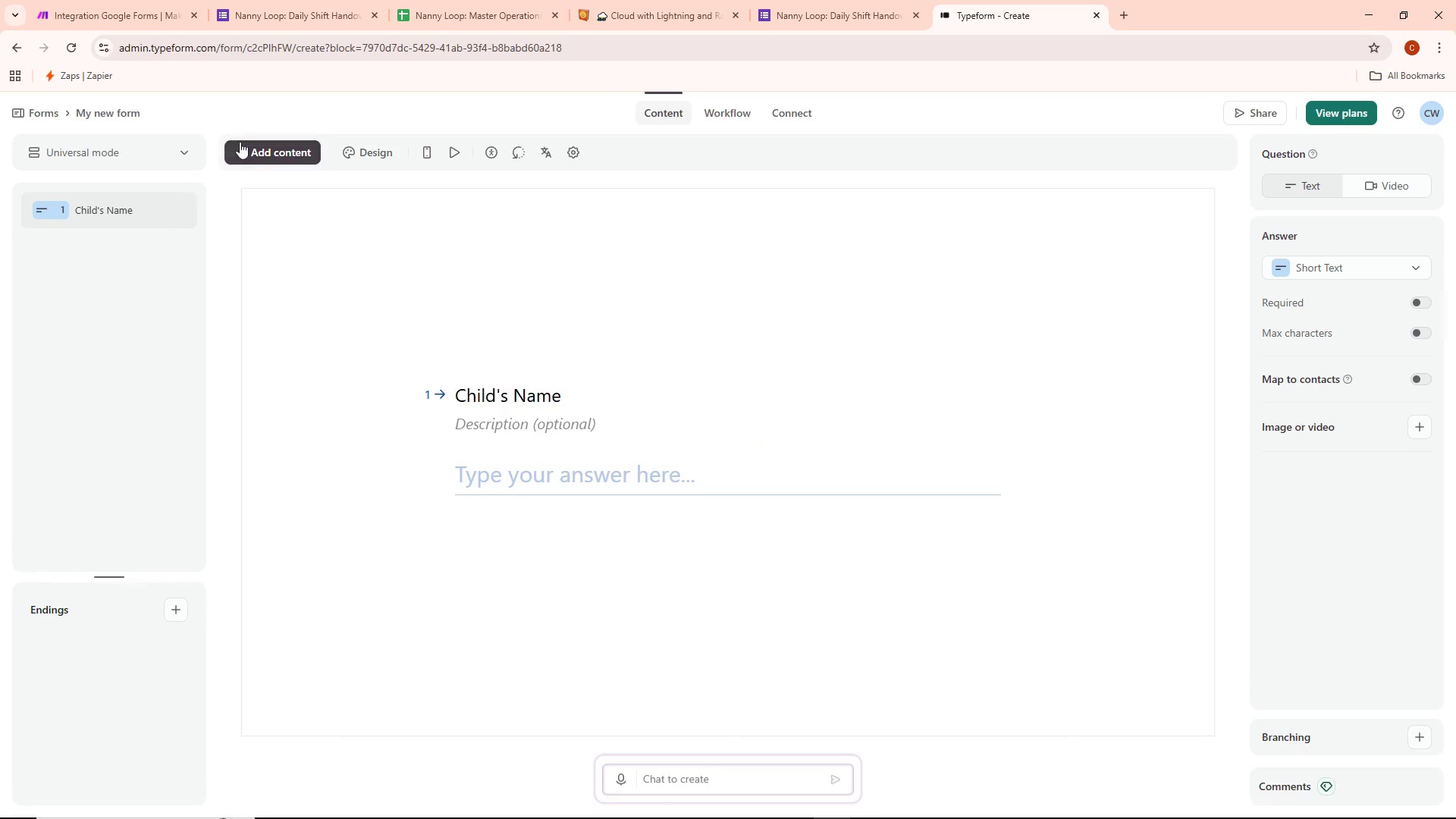 
wait(13.89)
 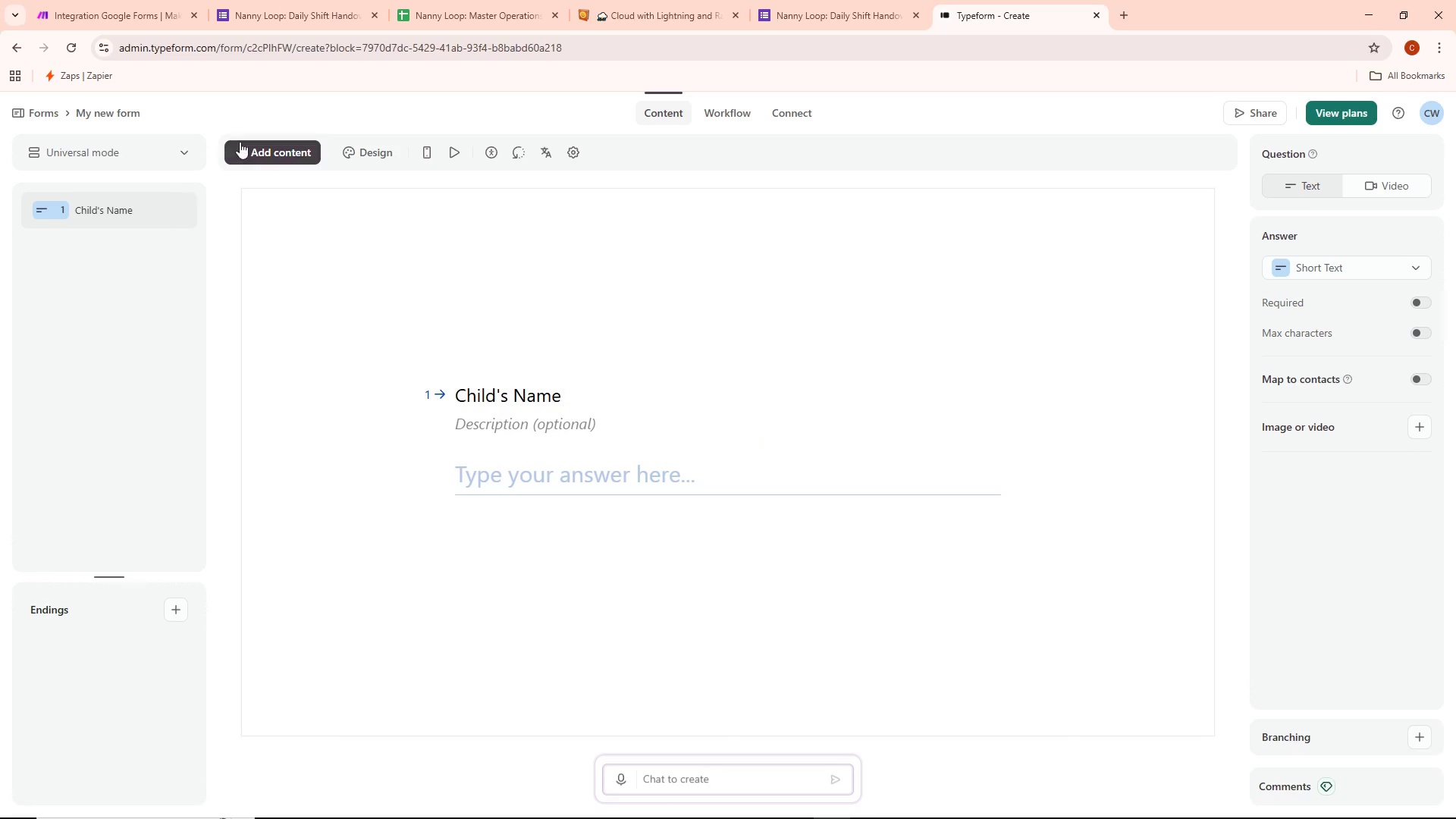 
left_click([305, 0])
 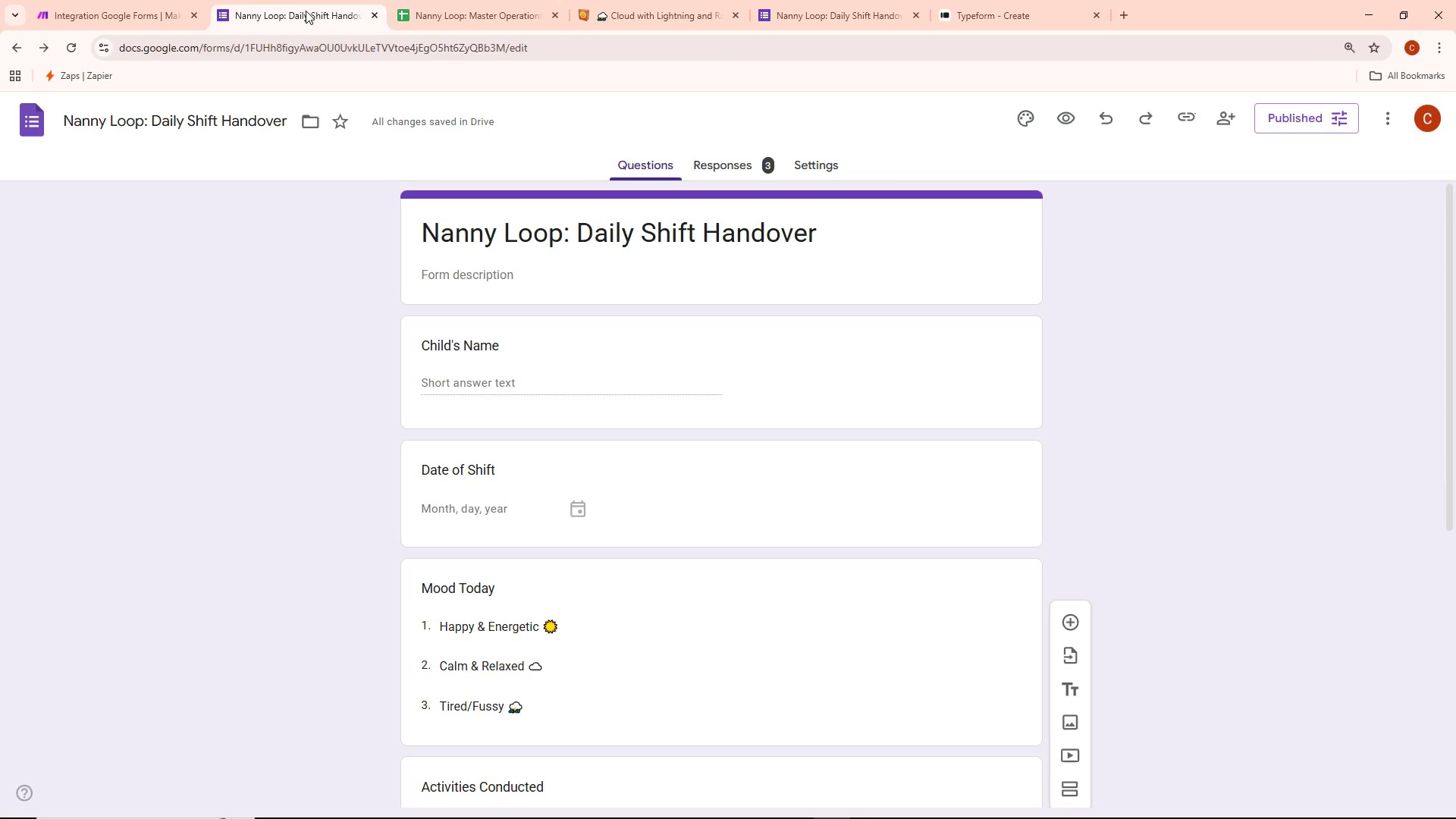 
left_click([841, 0])
 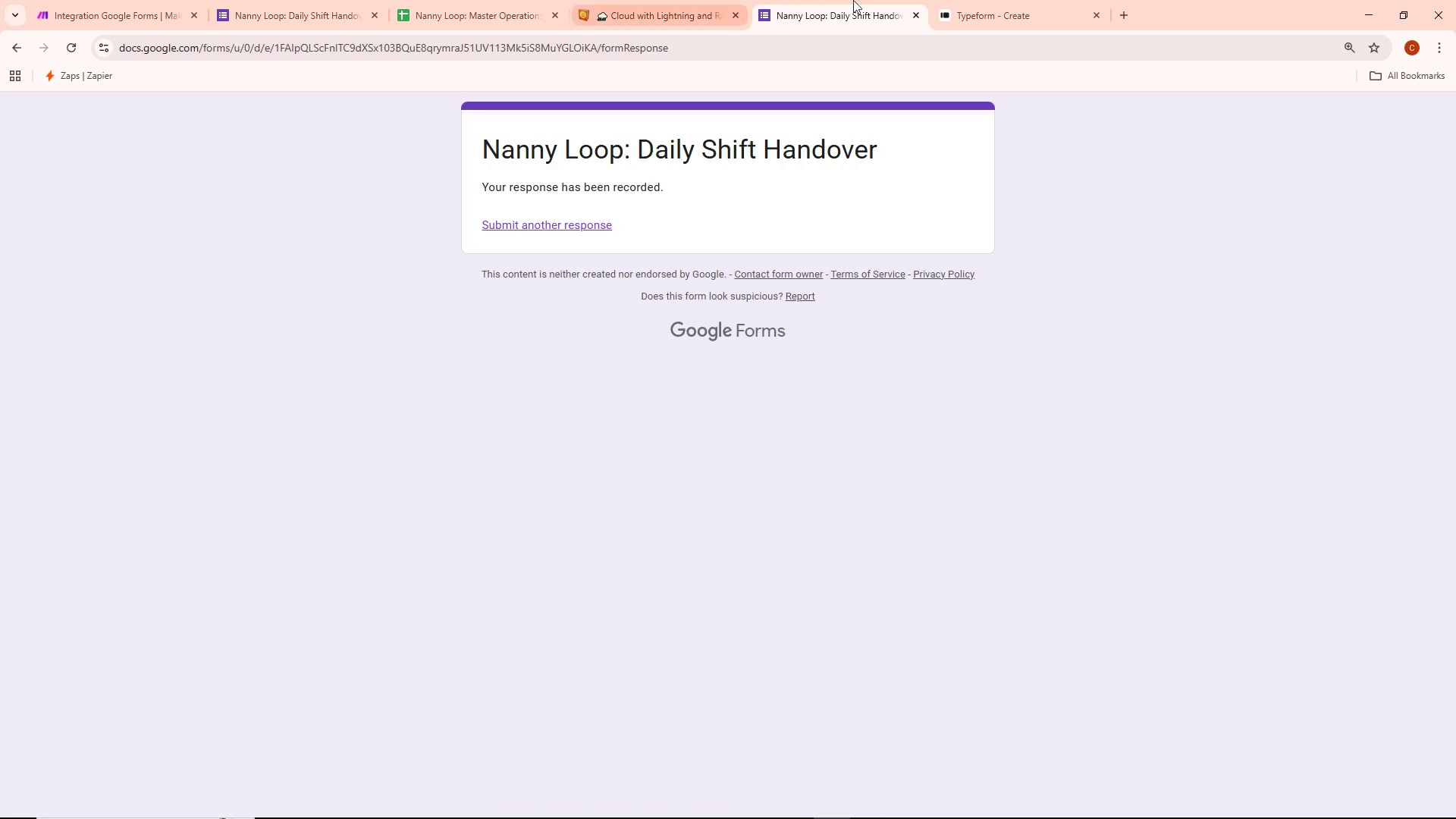 
left_click([1047, 0])
 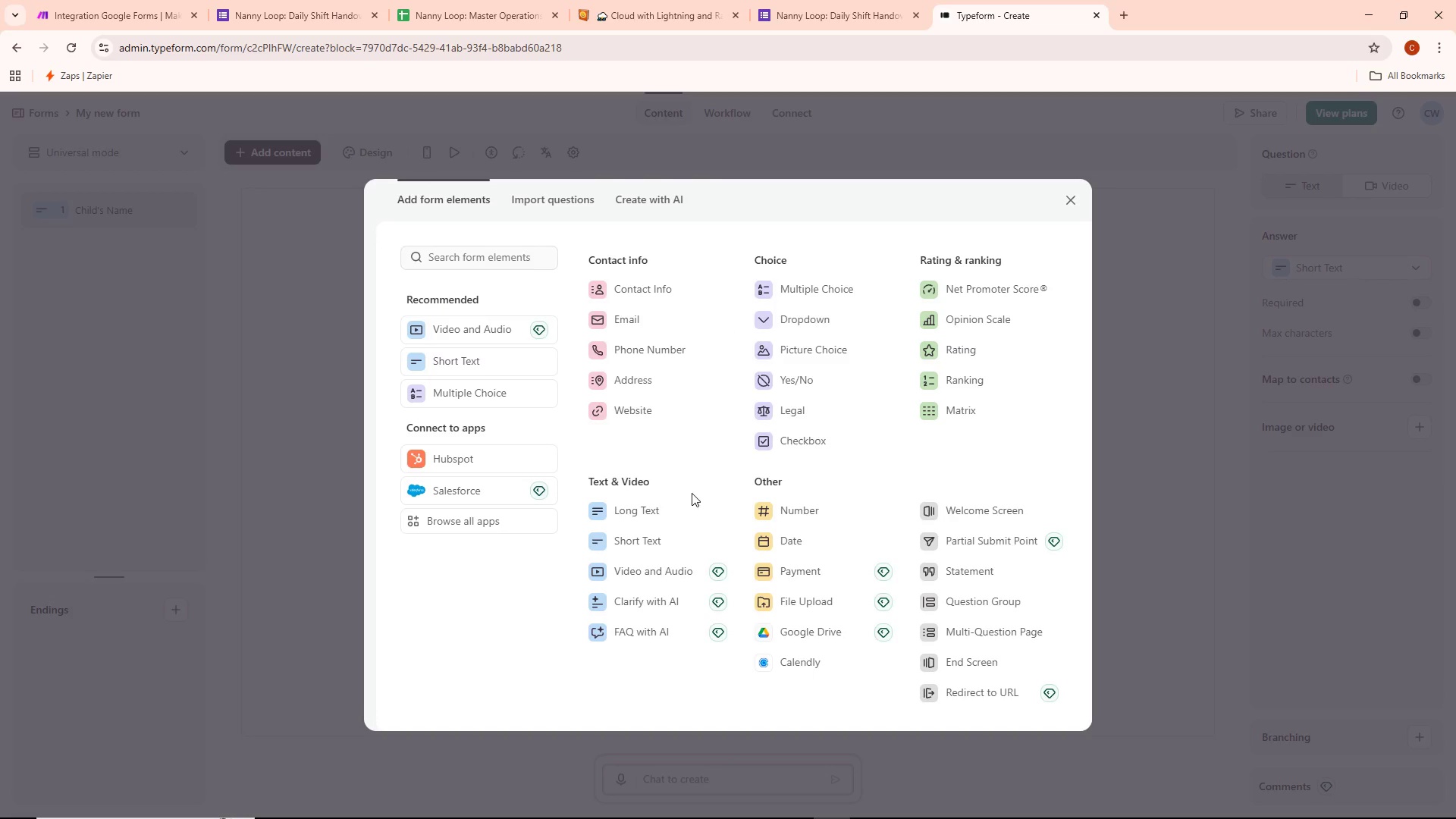 
left_click([789, 538])
 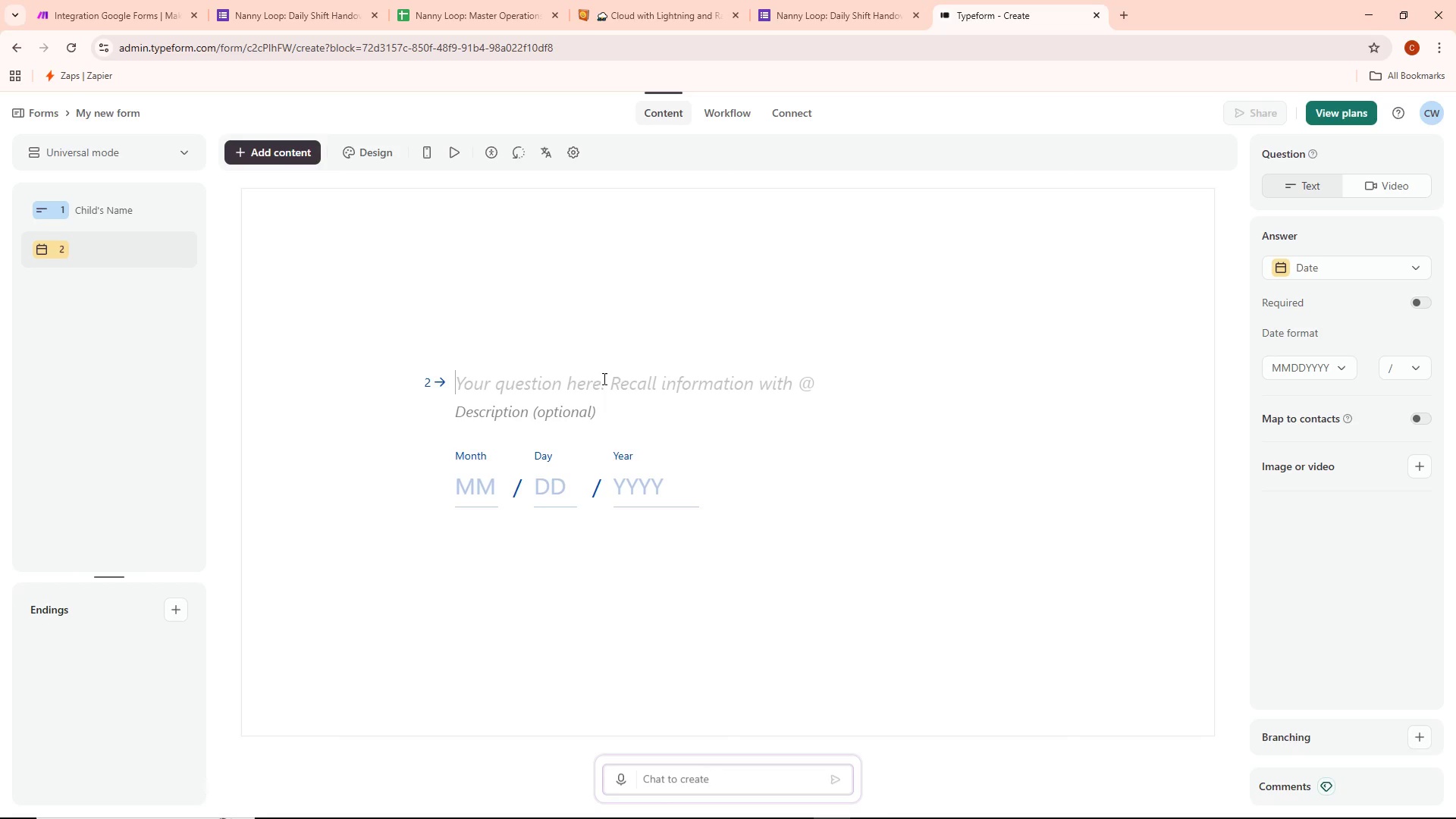 
type(Date)
 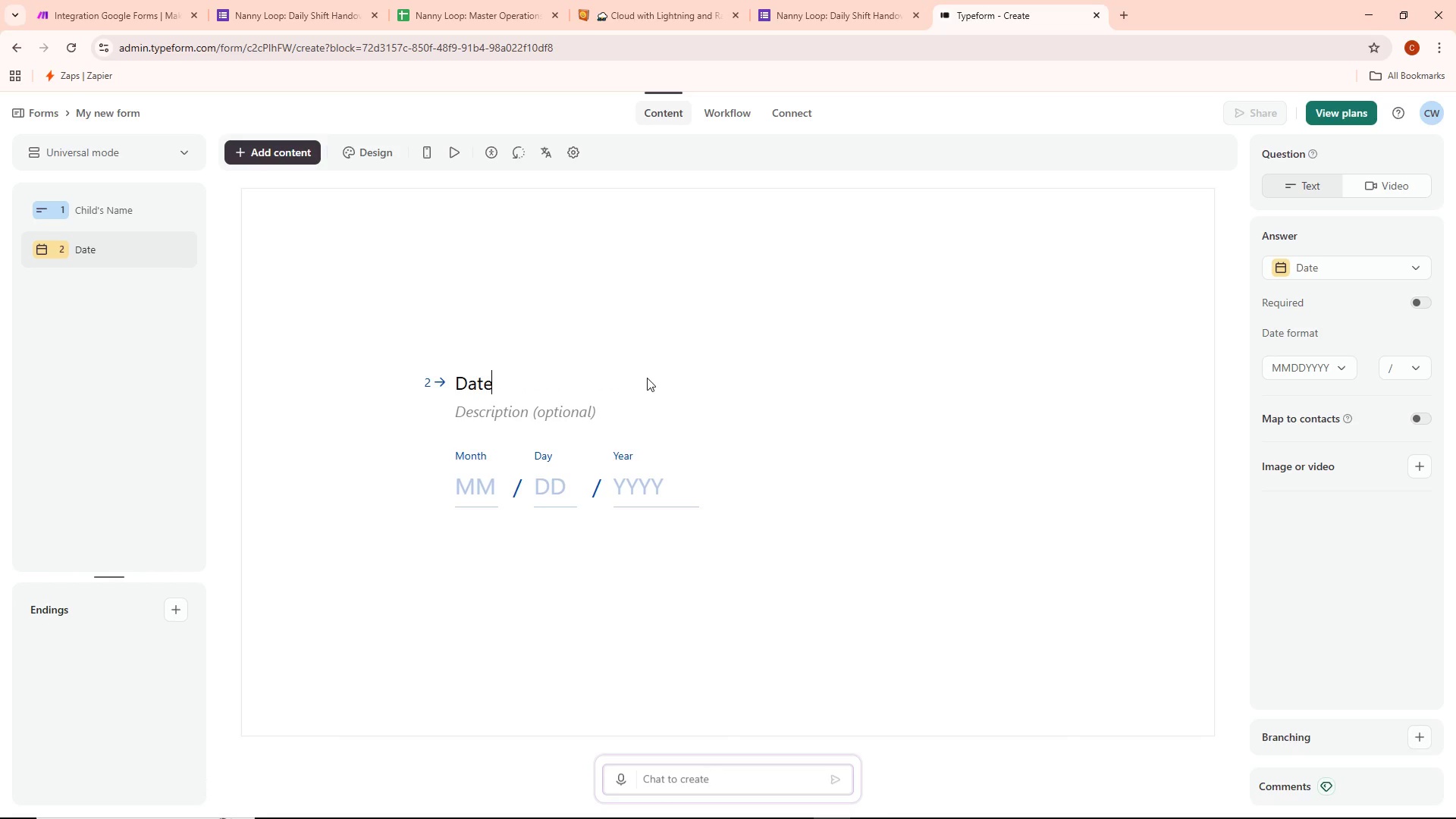 
left_click([289, 0])
 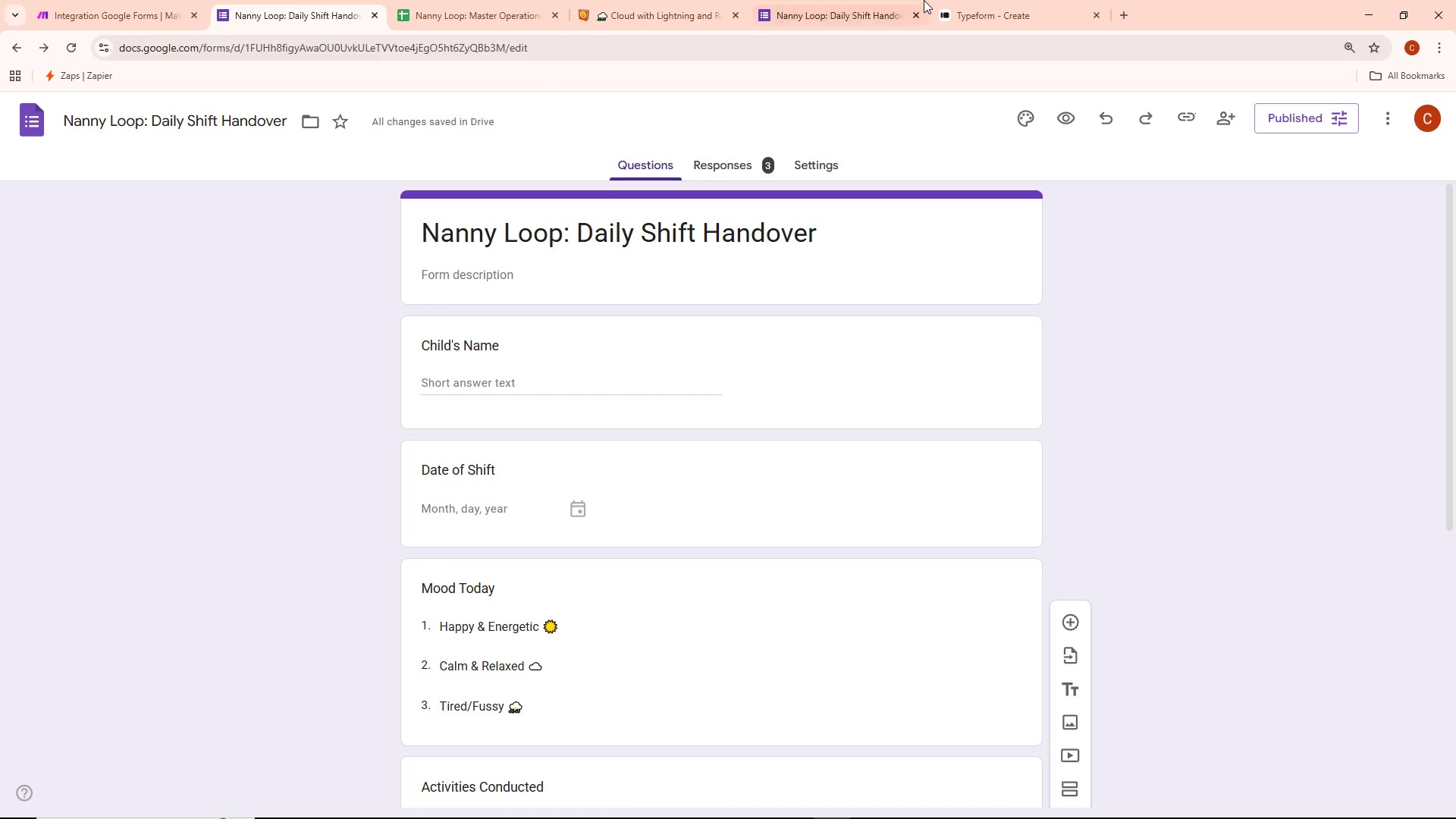 
left_click([799, 22])
 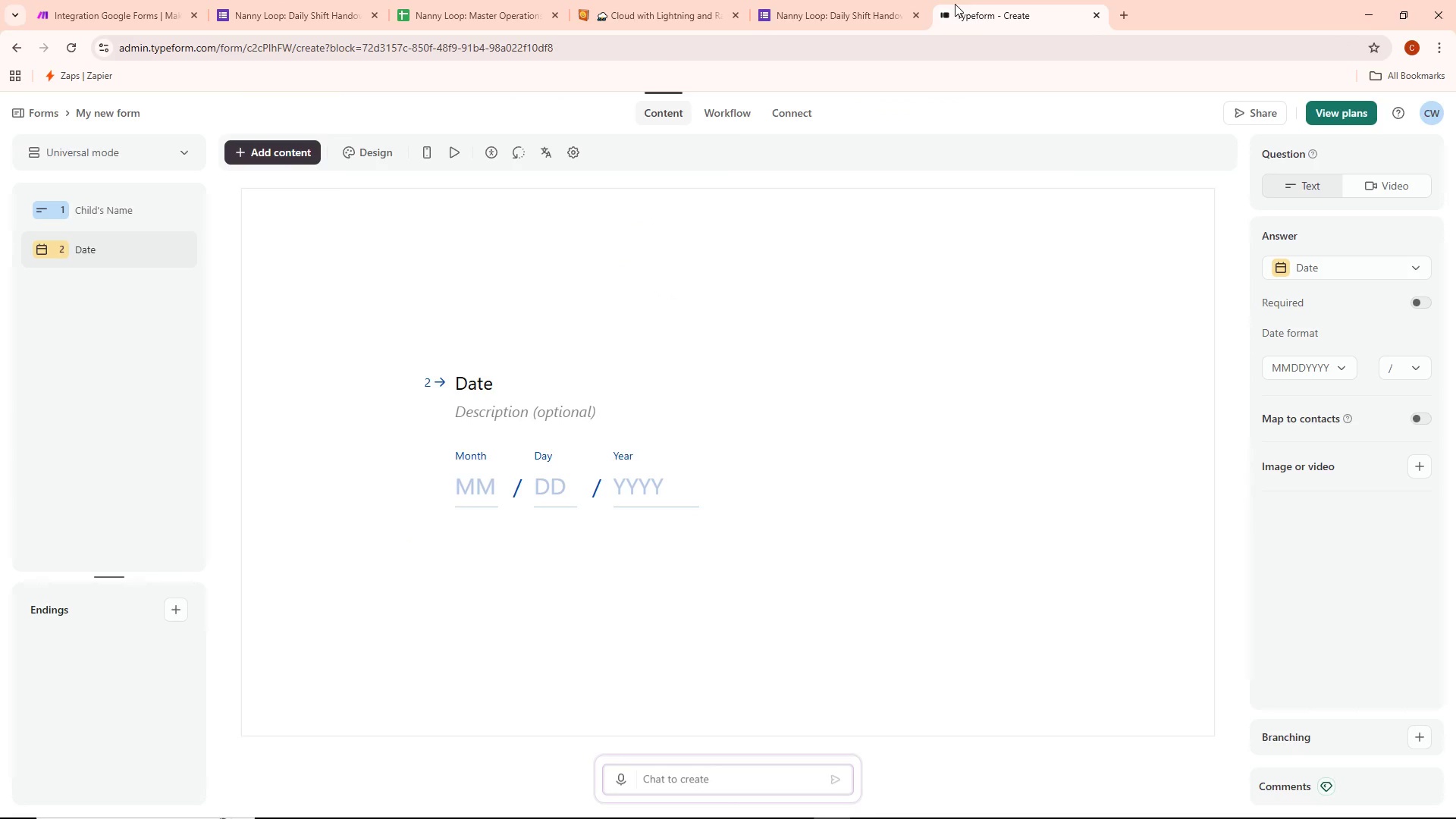 
type( of Sift)
key(Backspace)
key(Backspace)
key(Backspace)
type(hift)
 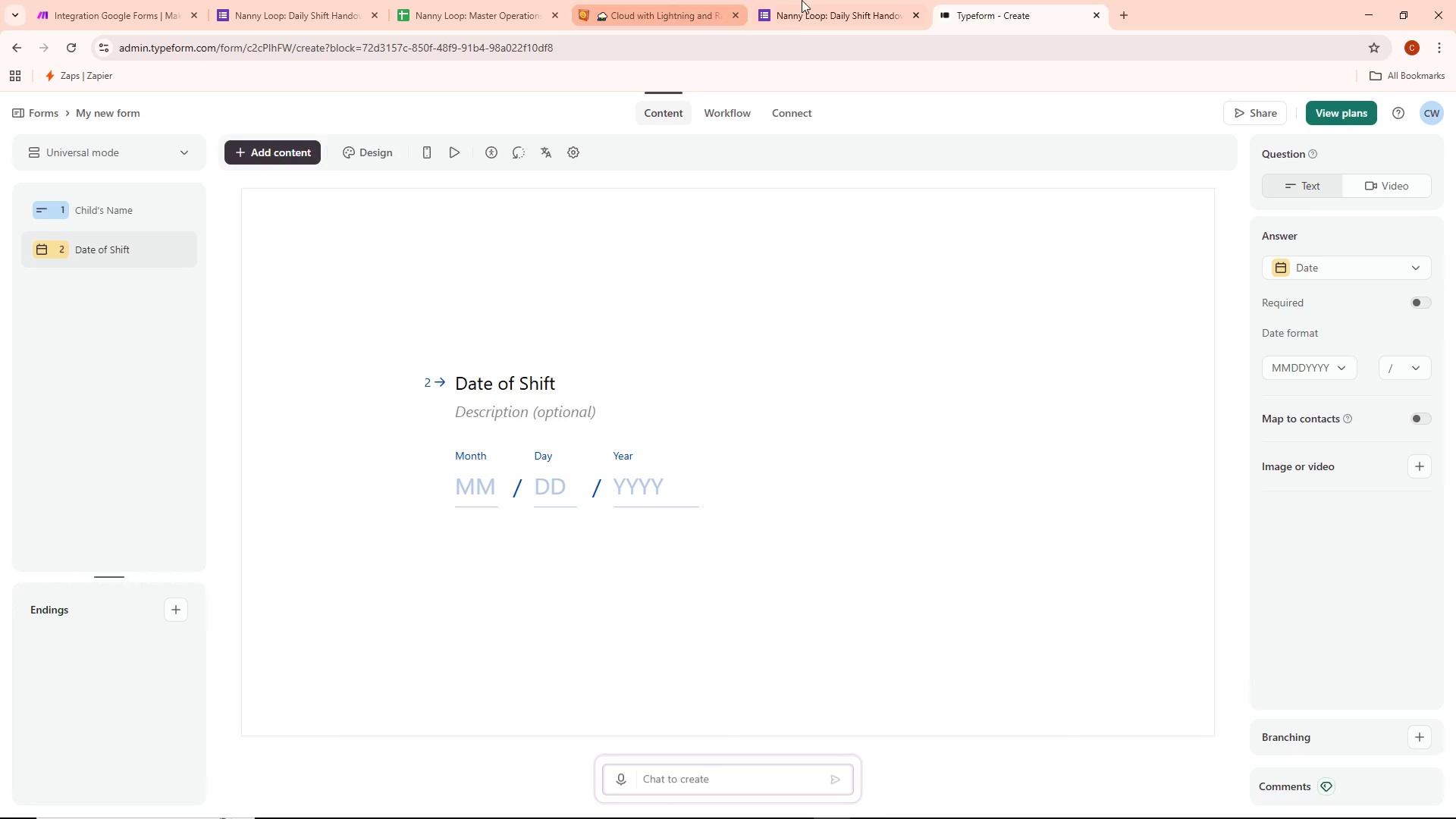 
left_click([802, 343])
 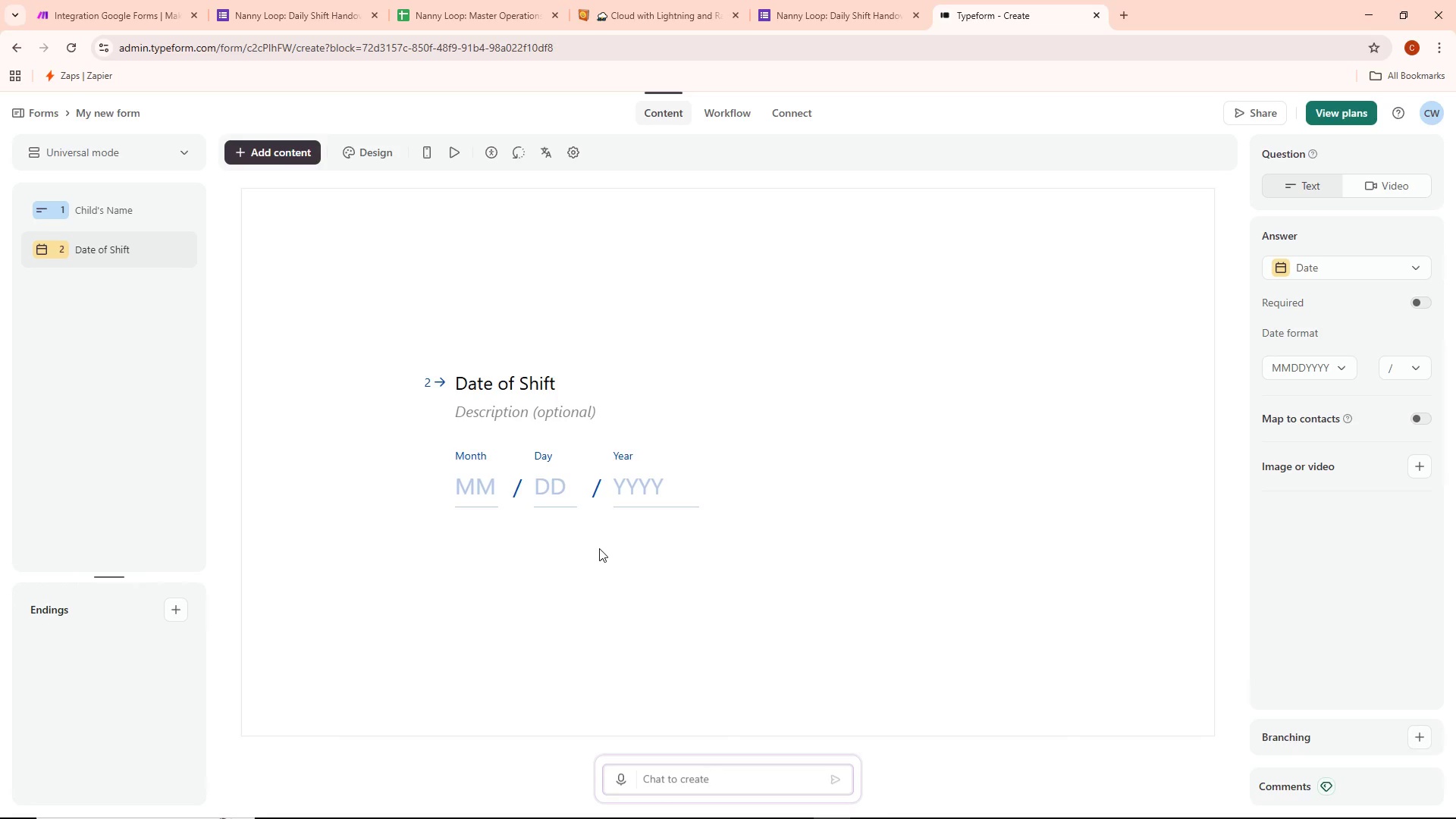 
left_click_drag(start_coordinate=[814, 554], to_coordinate=[806, 554])
 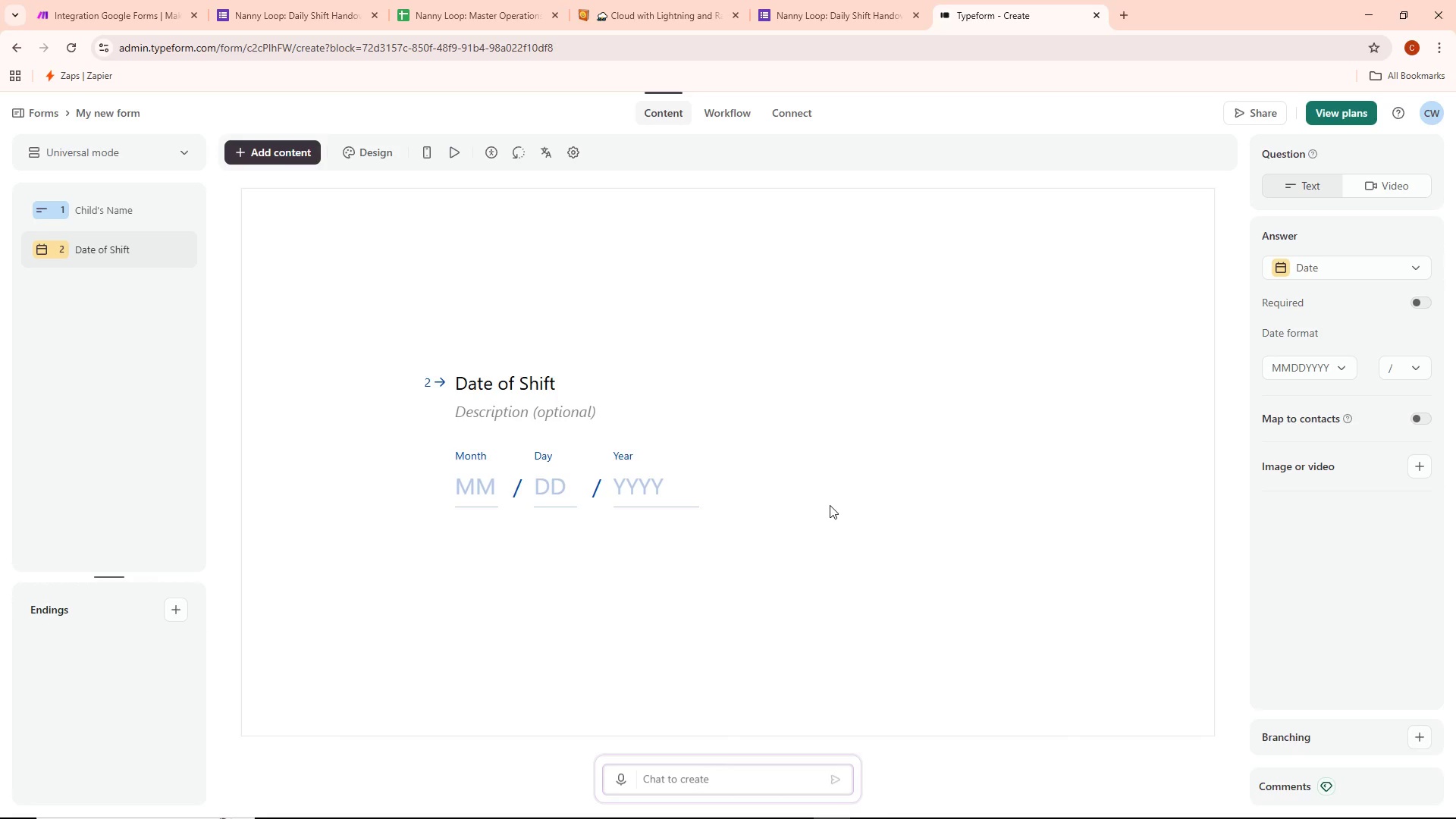 
scroll: coordinate [827, 507], scroll_direction: down, amount: 2.0
 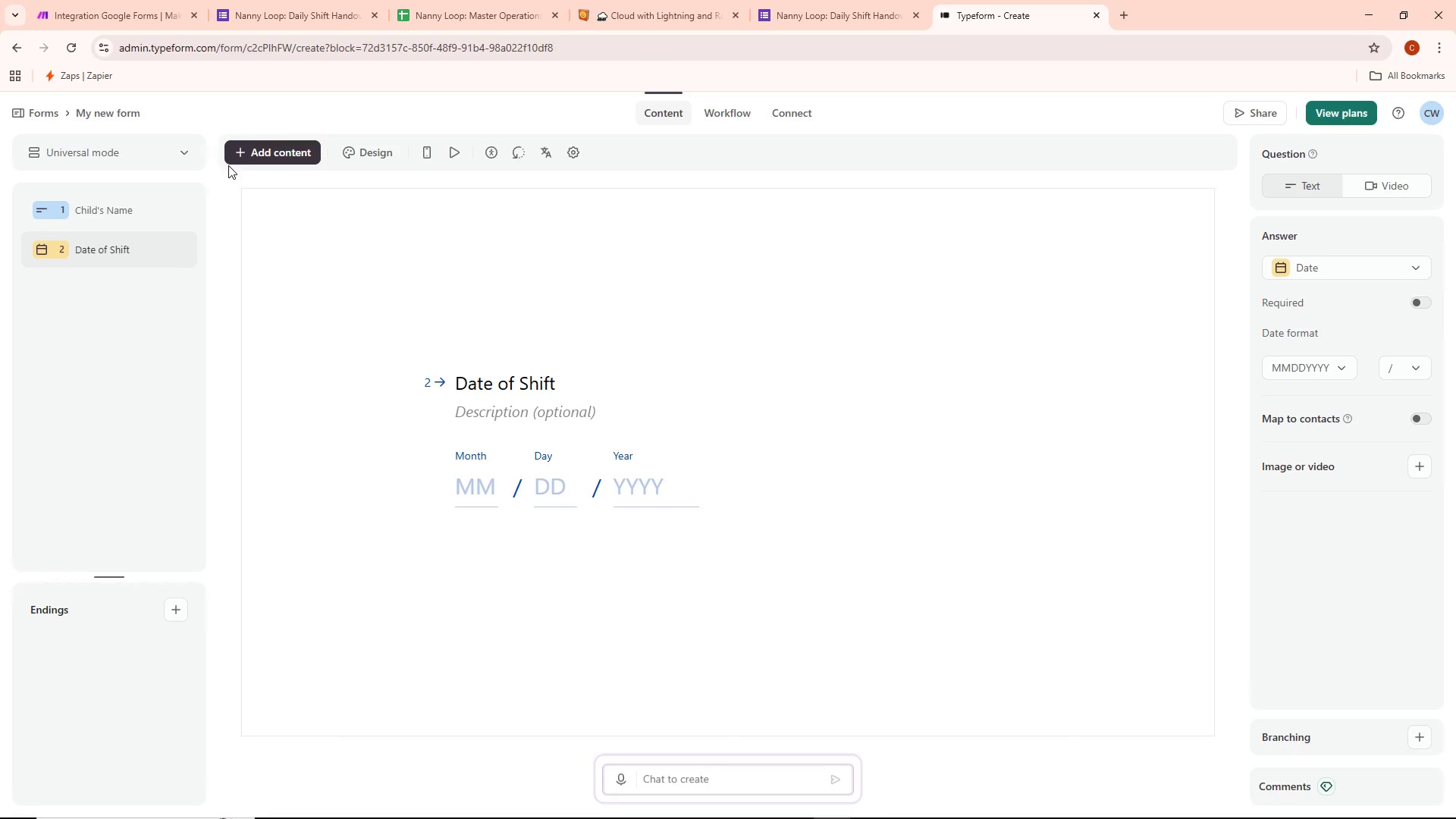 
left_click([256, 148])
 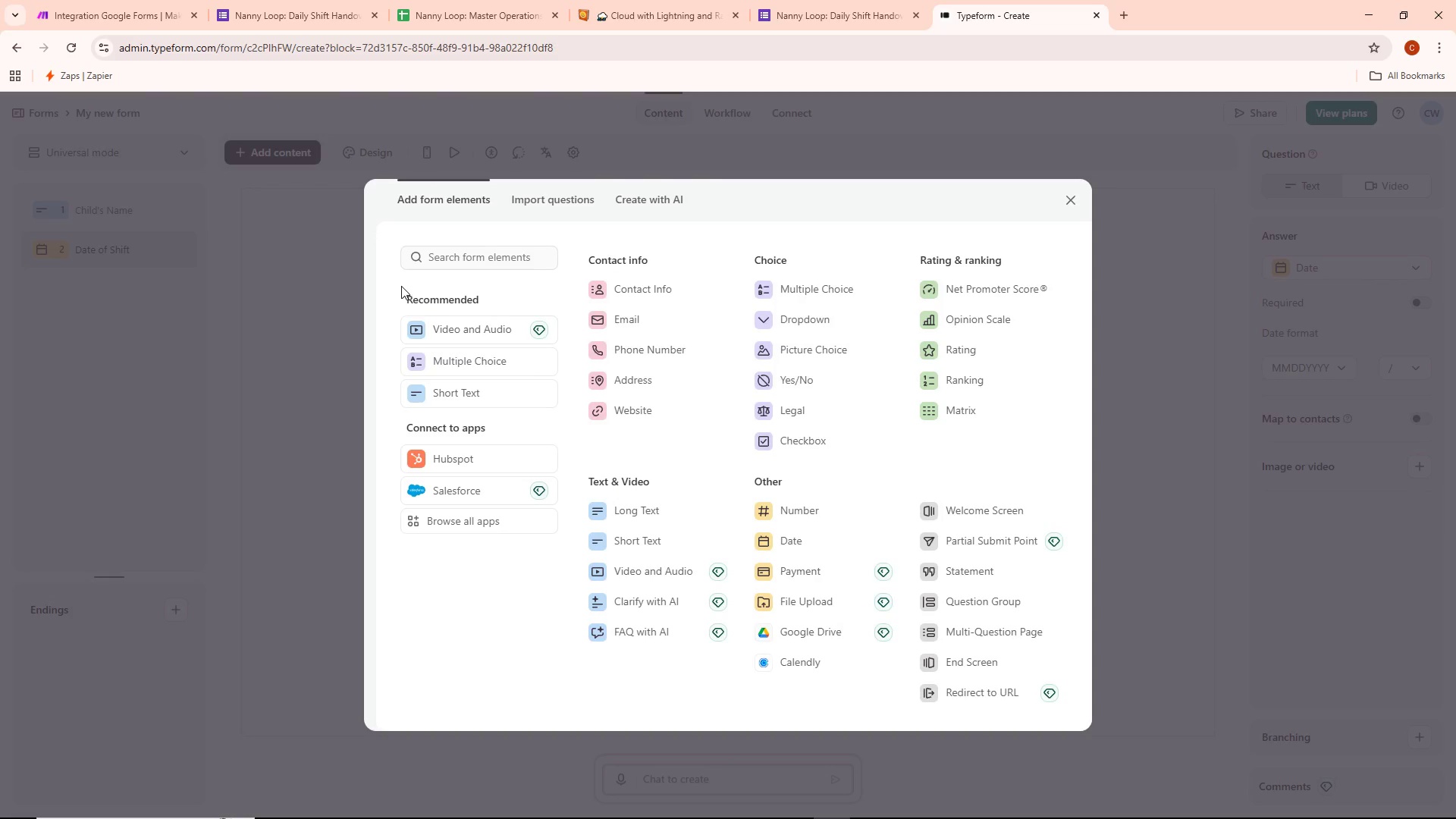 
left_click([315, 14])
 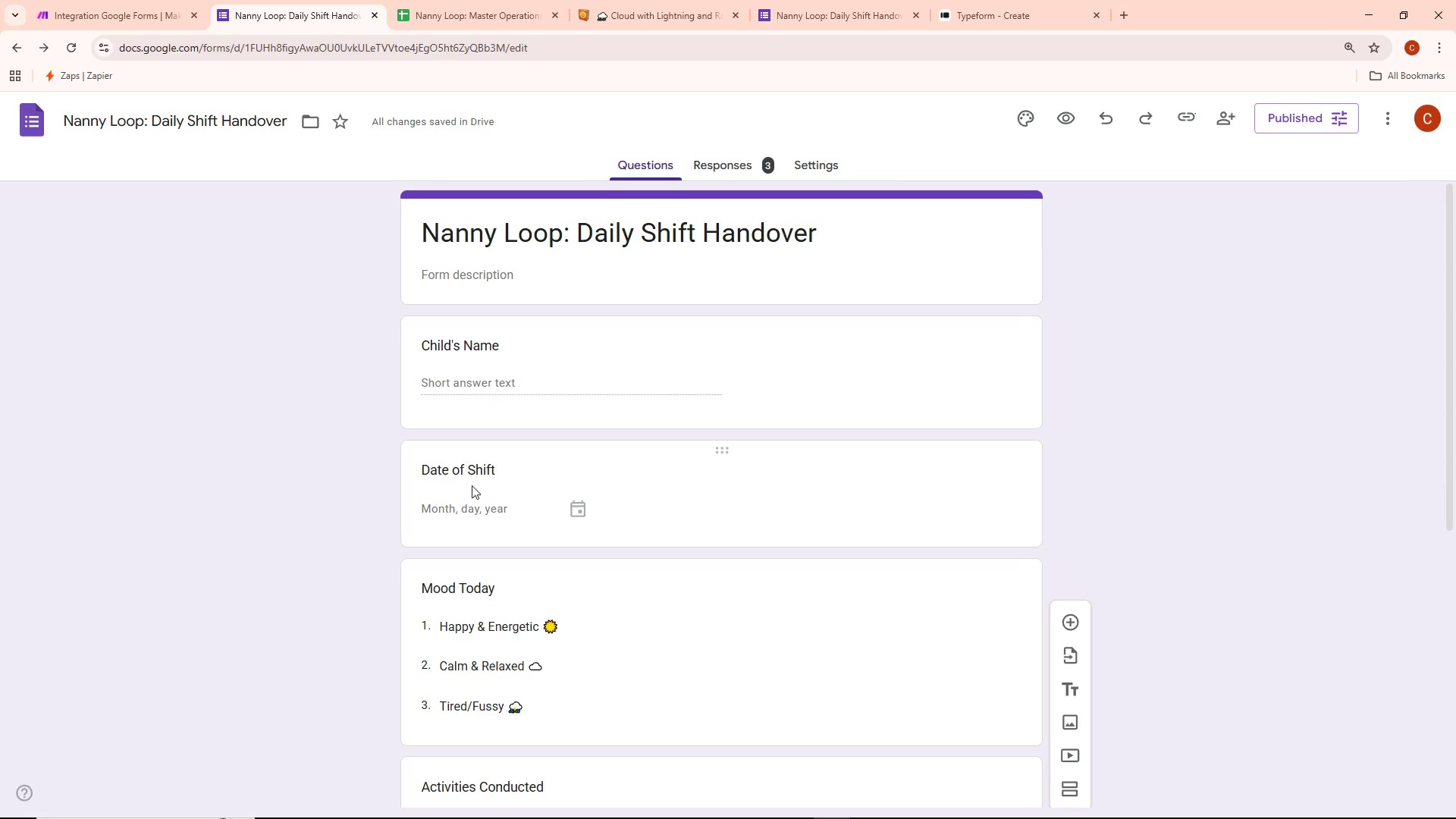 
scroll: coordinate [493, 445], scroll_direction: down, amount: 3.0
 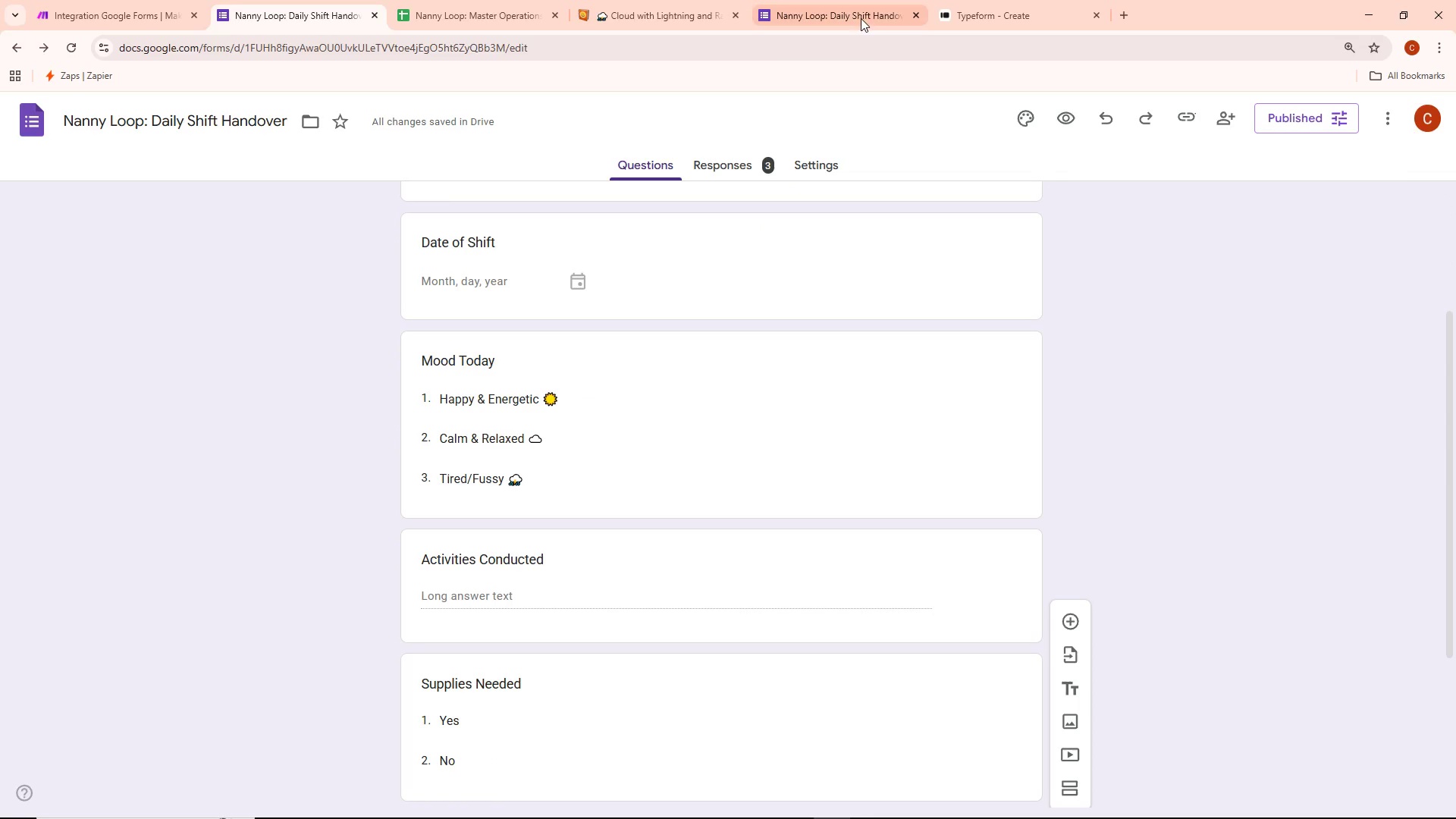 
left_click([827, 2])
 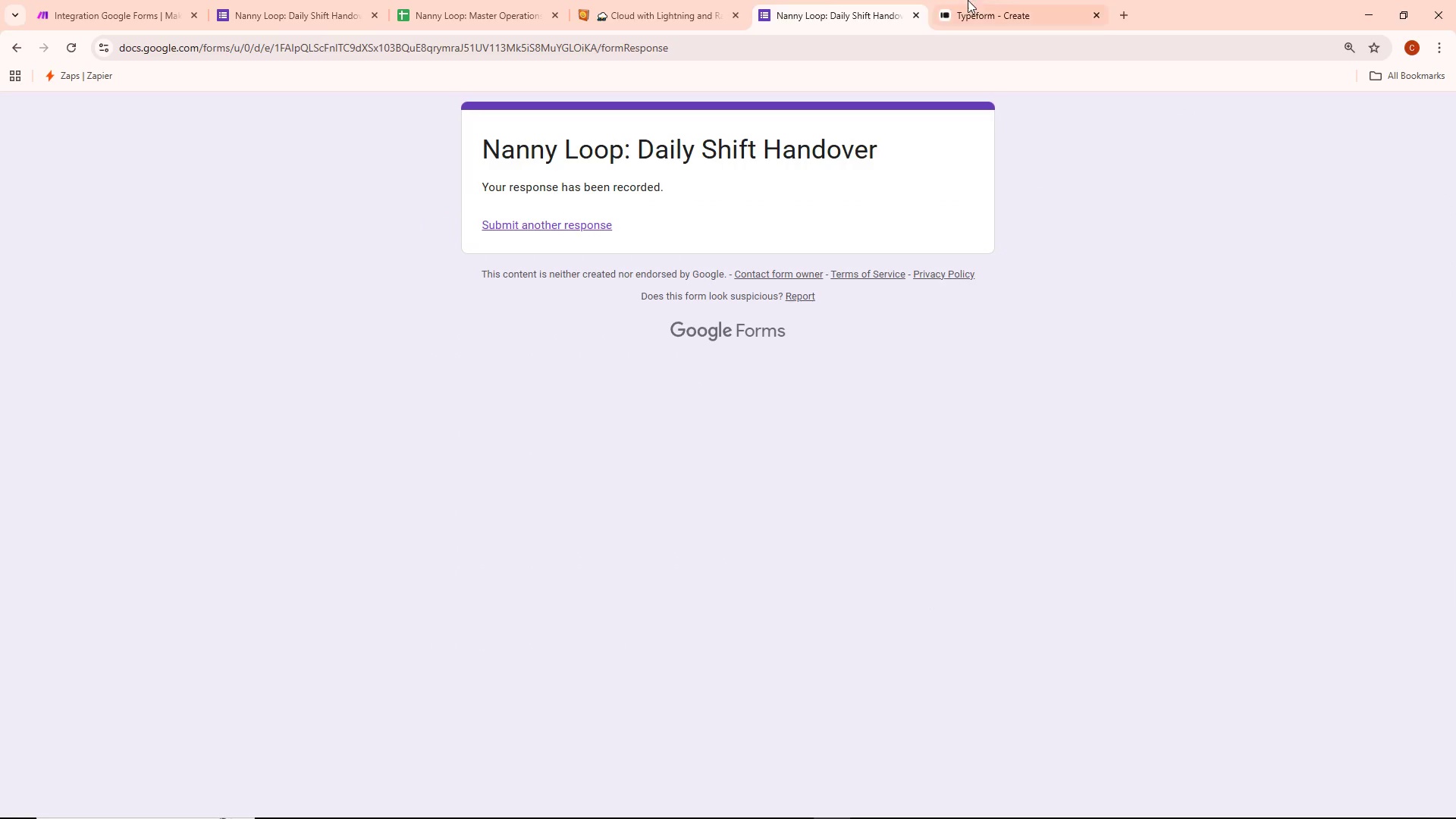 
left_click([1028, 0])
 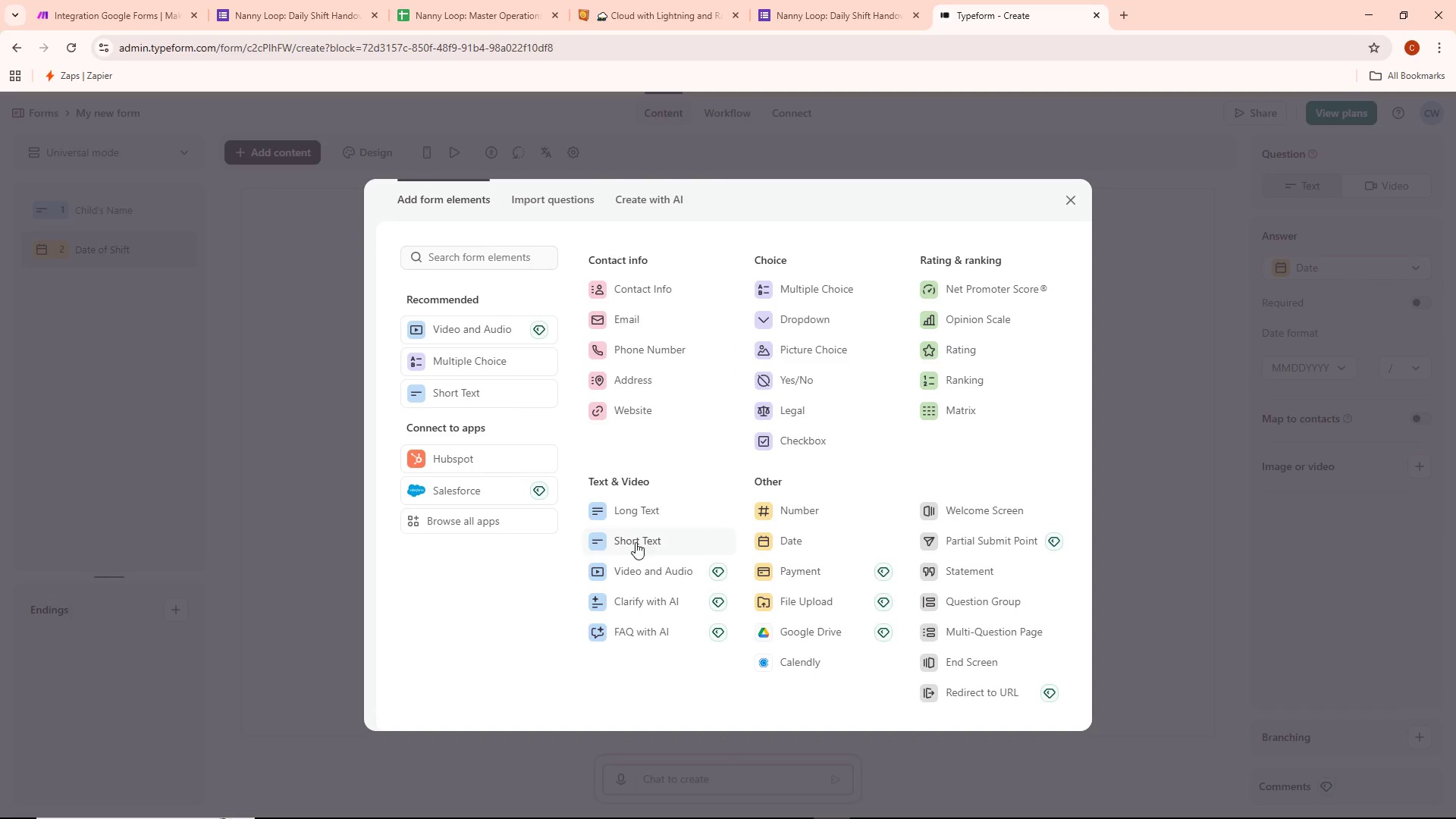 
left_click([795, 318])
 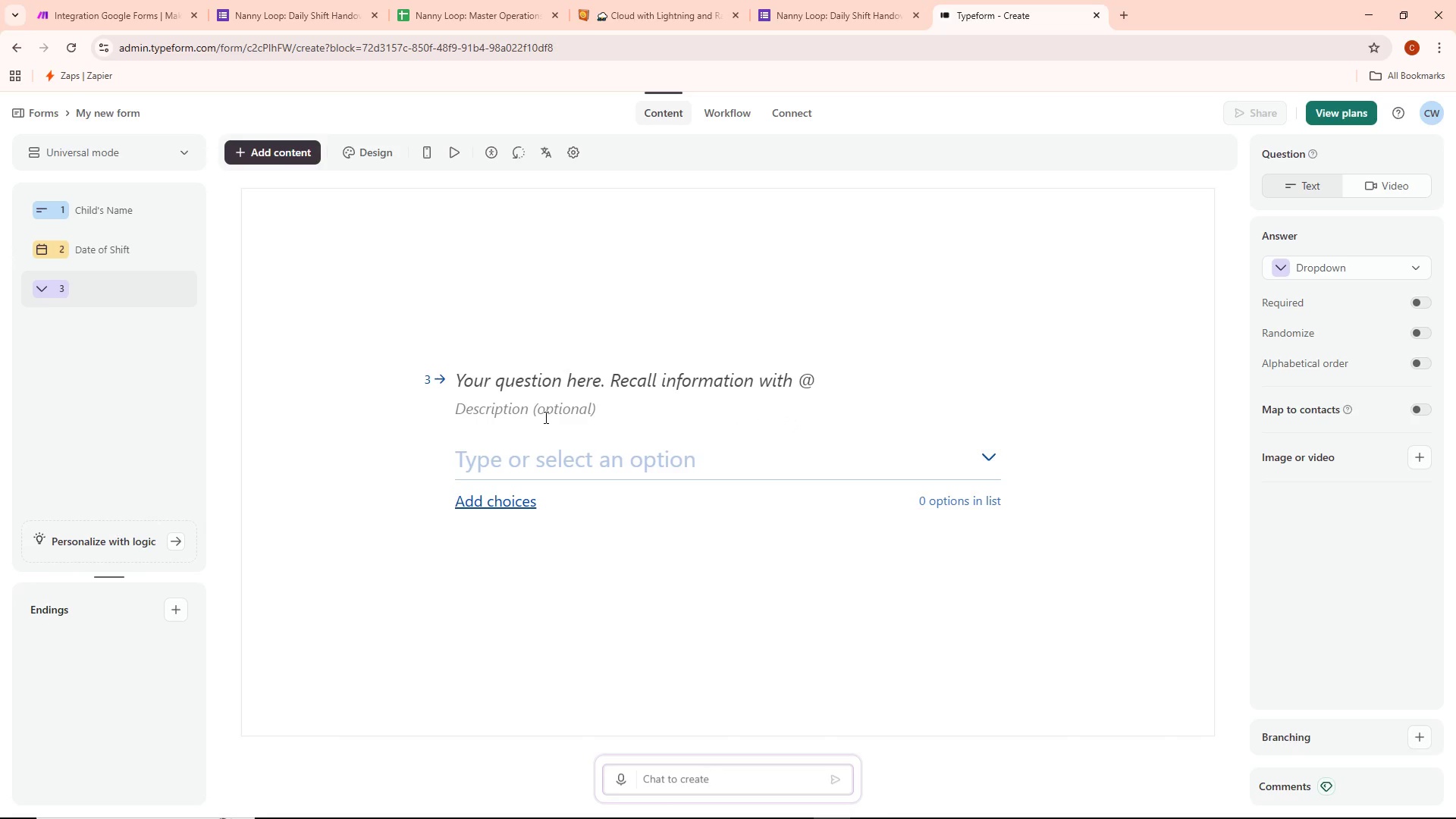 
left_click([526, 388])
 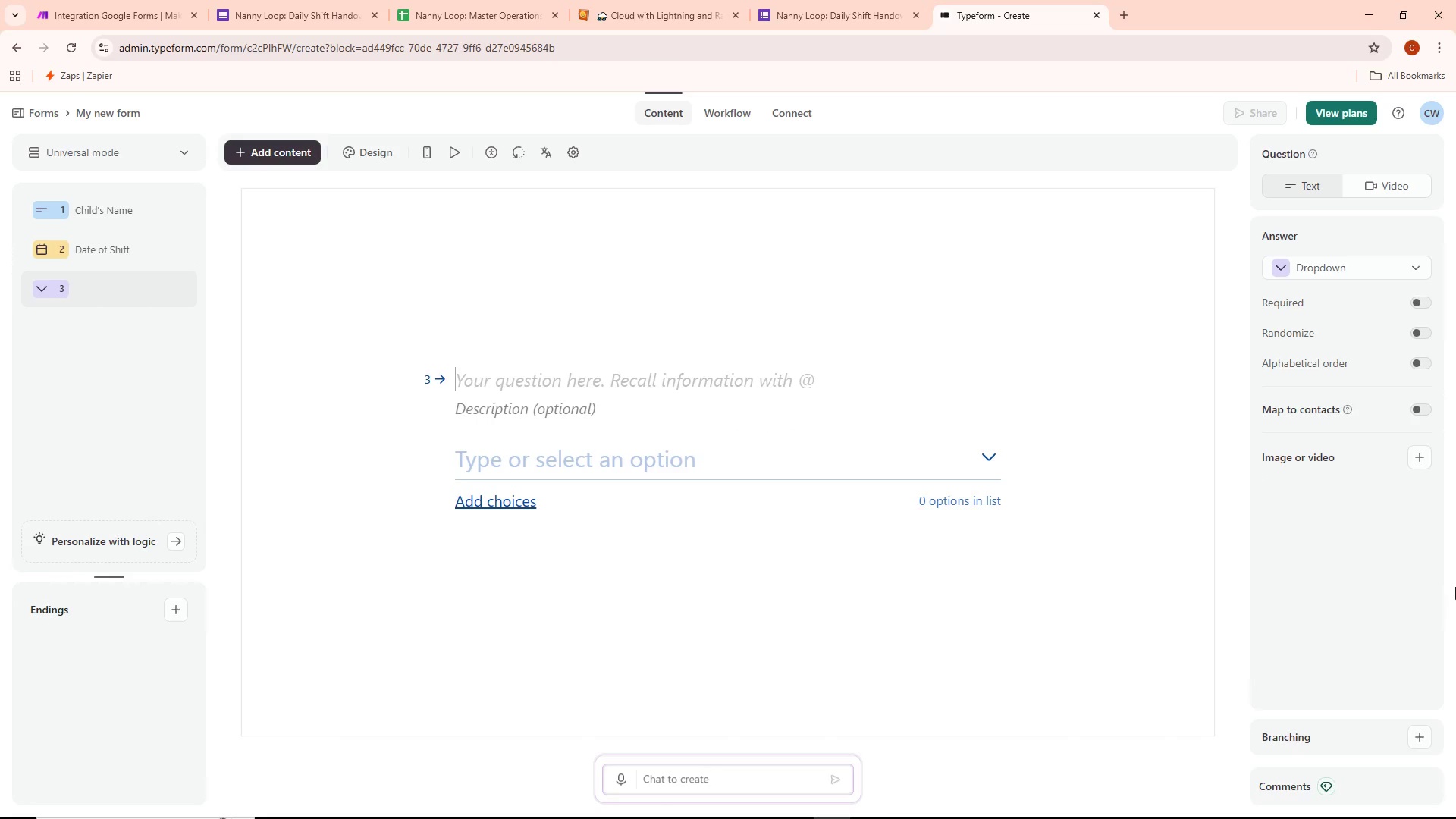 
type(Mood Today)
 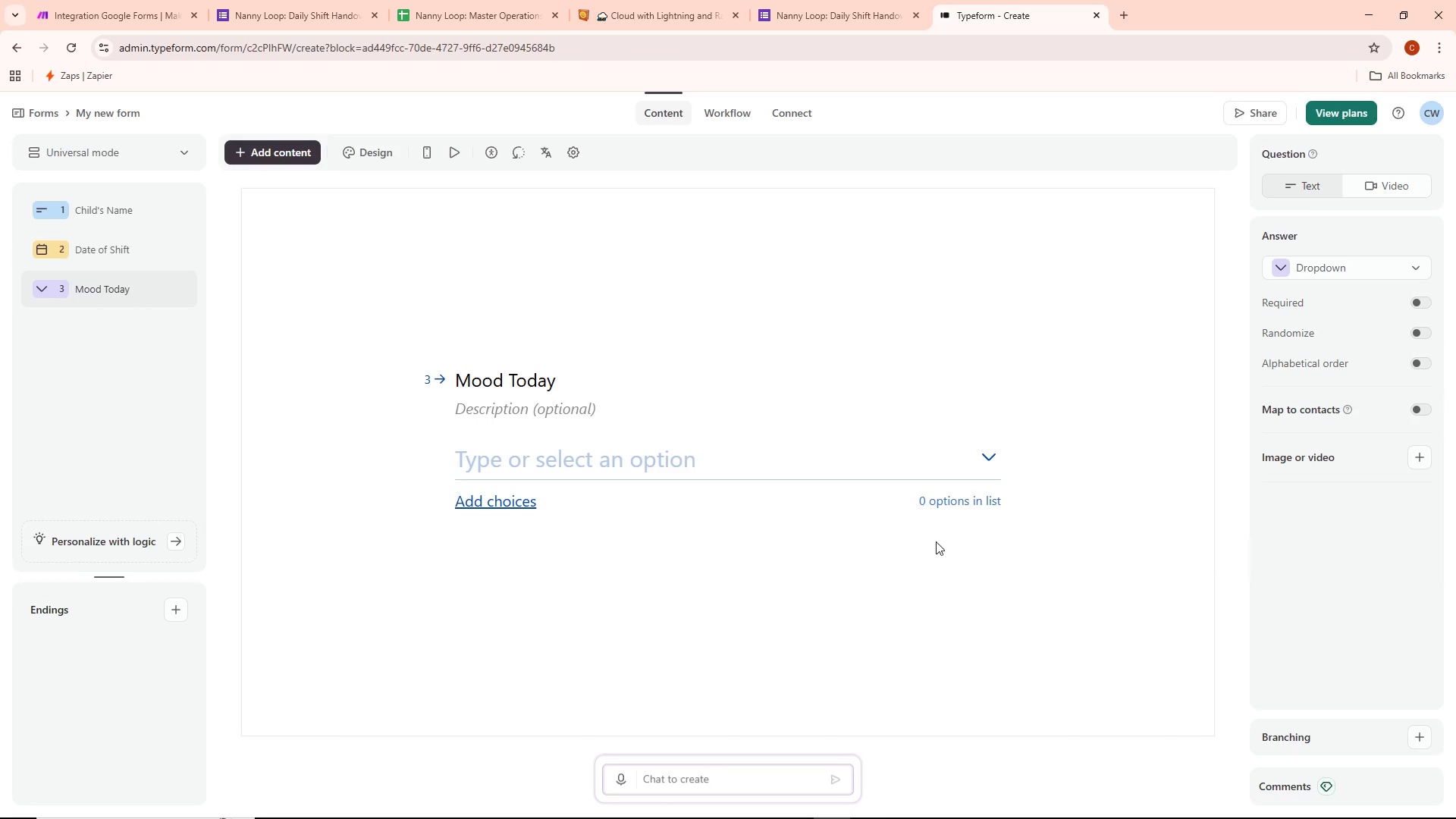 
left_click([617, 446])
 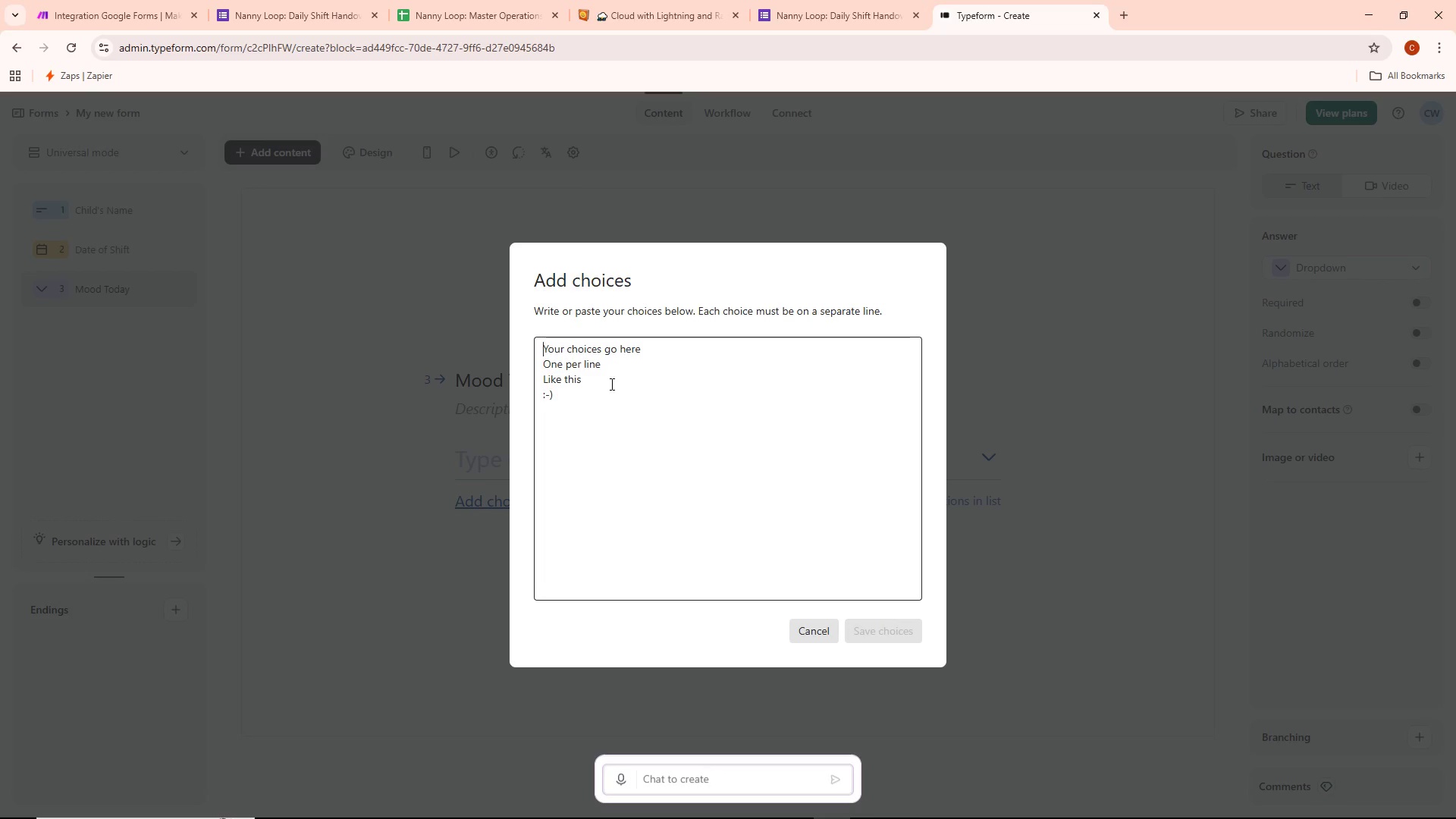 
left_click([597, 362])
 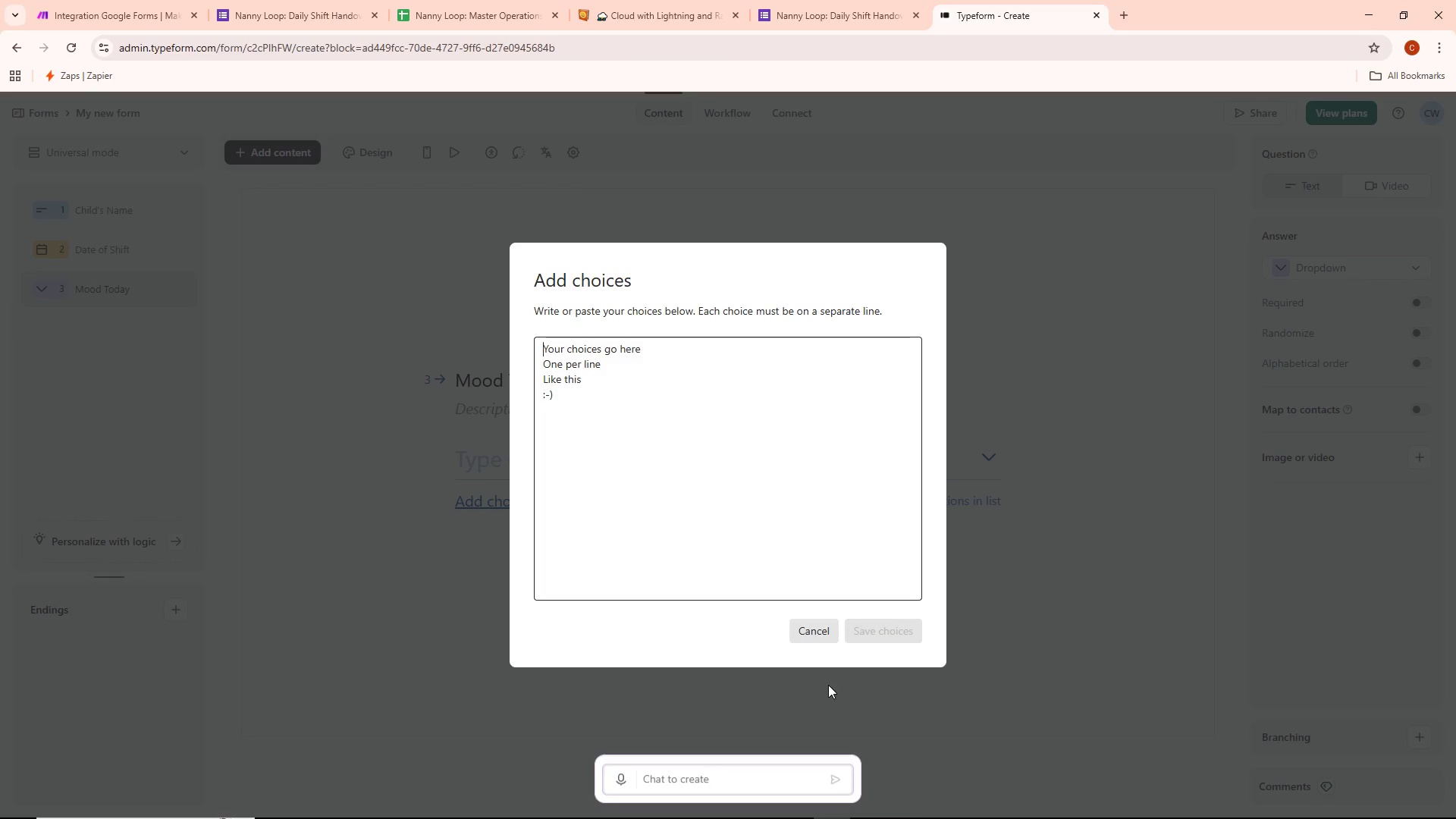 
left_click([816, 632])
 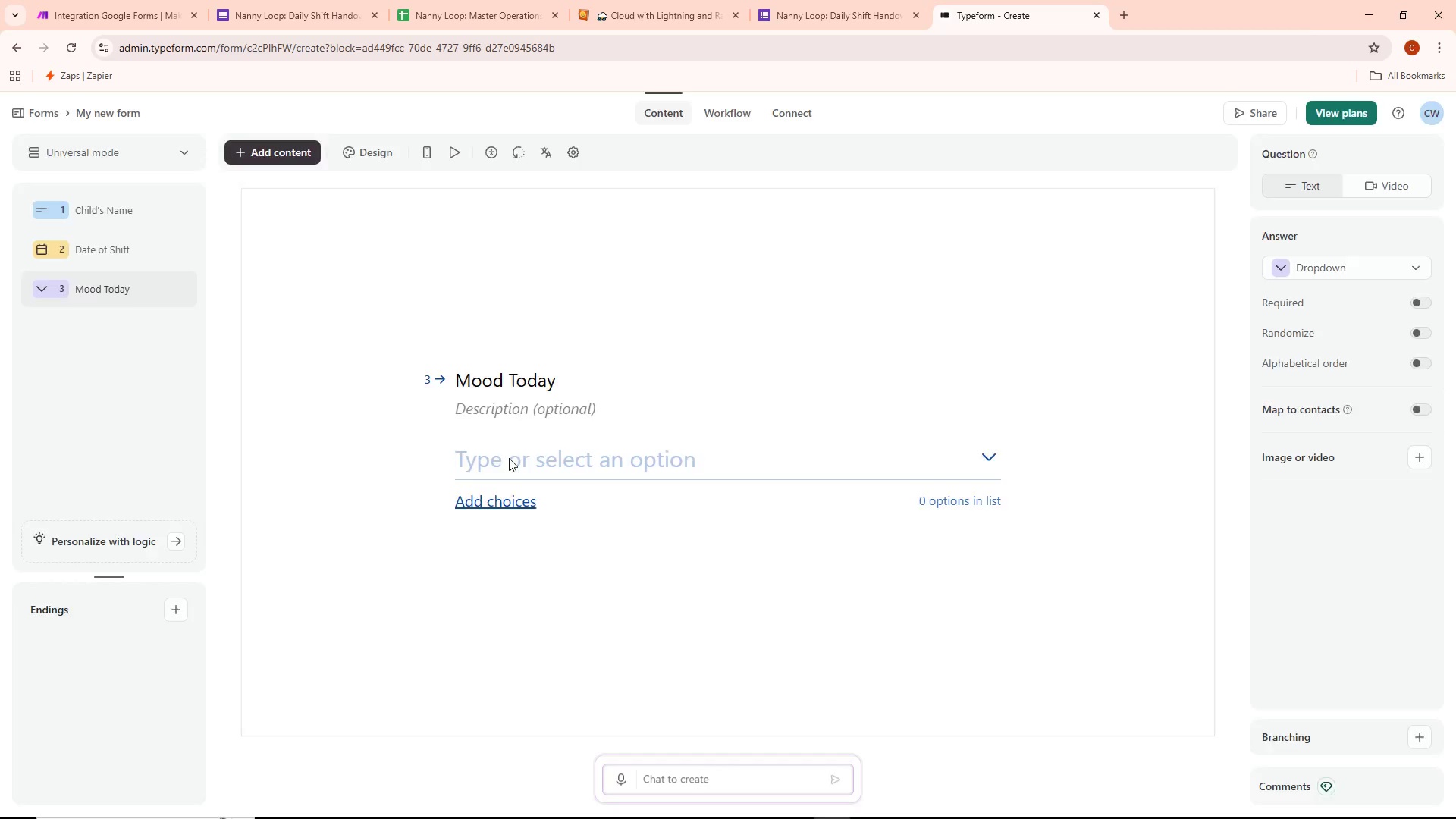 
left_click([421, 555])
 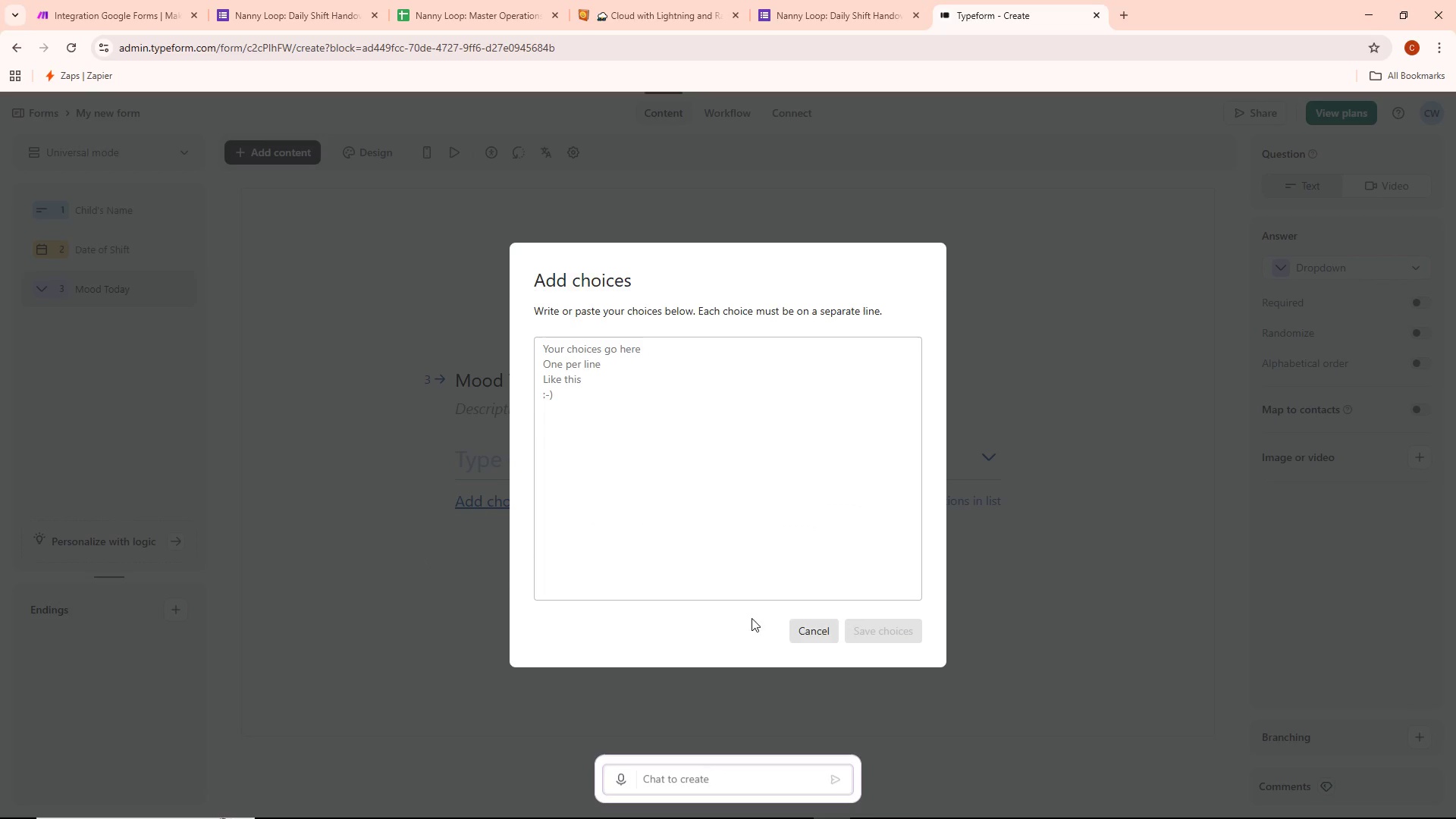 
left_click([817, 632])
 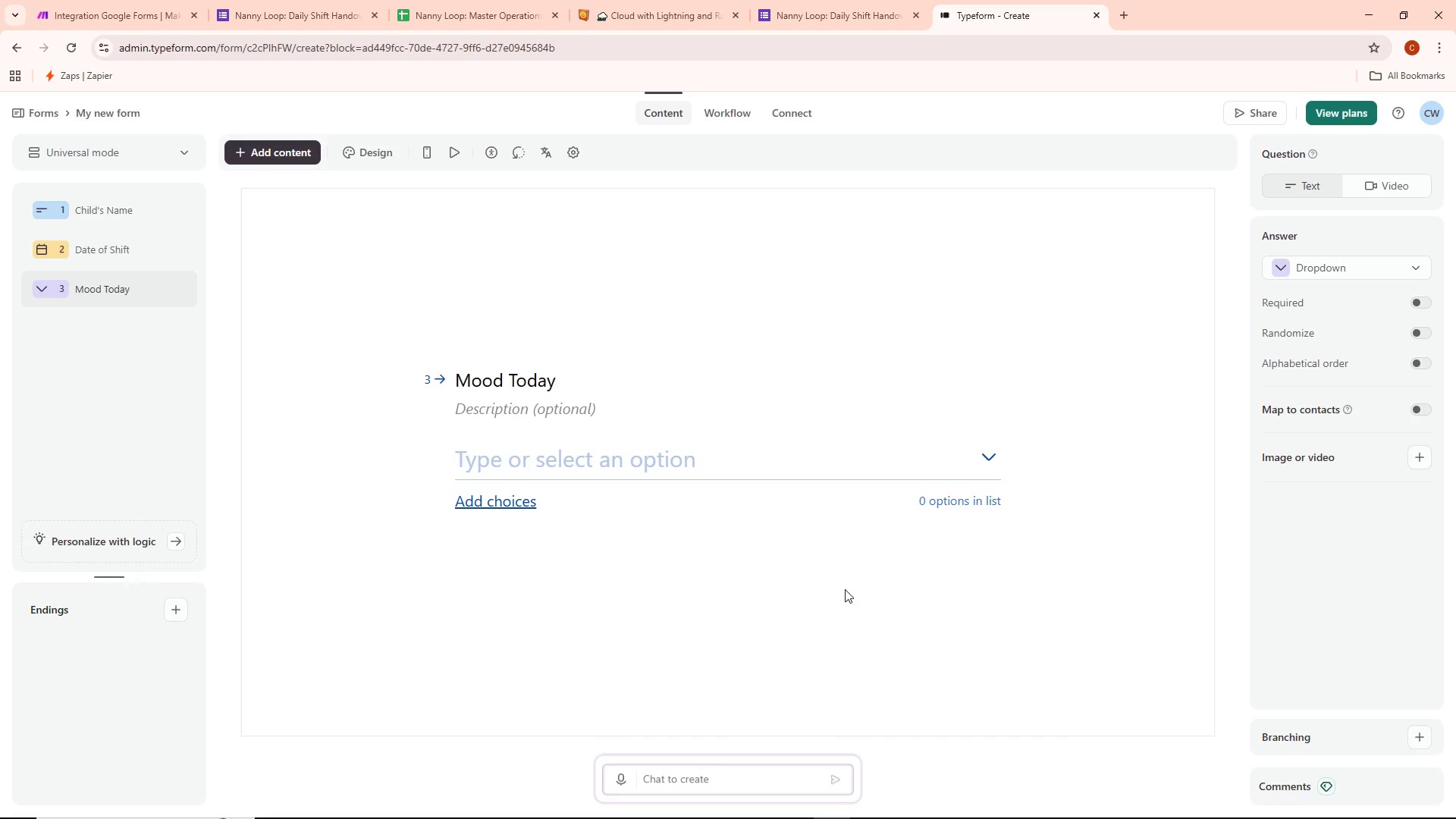 
left_click_drag(start_coordinate=[846, 590], to_coordinate=[950, 563])
 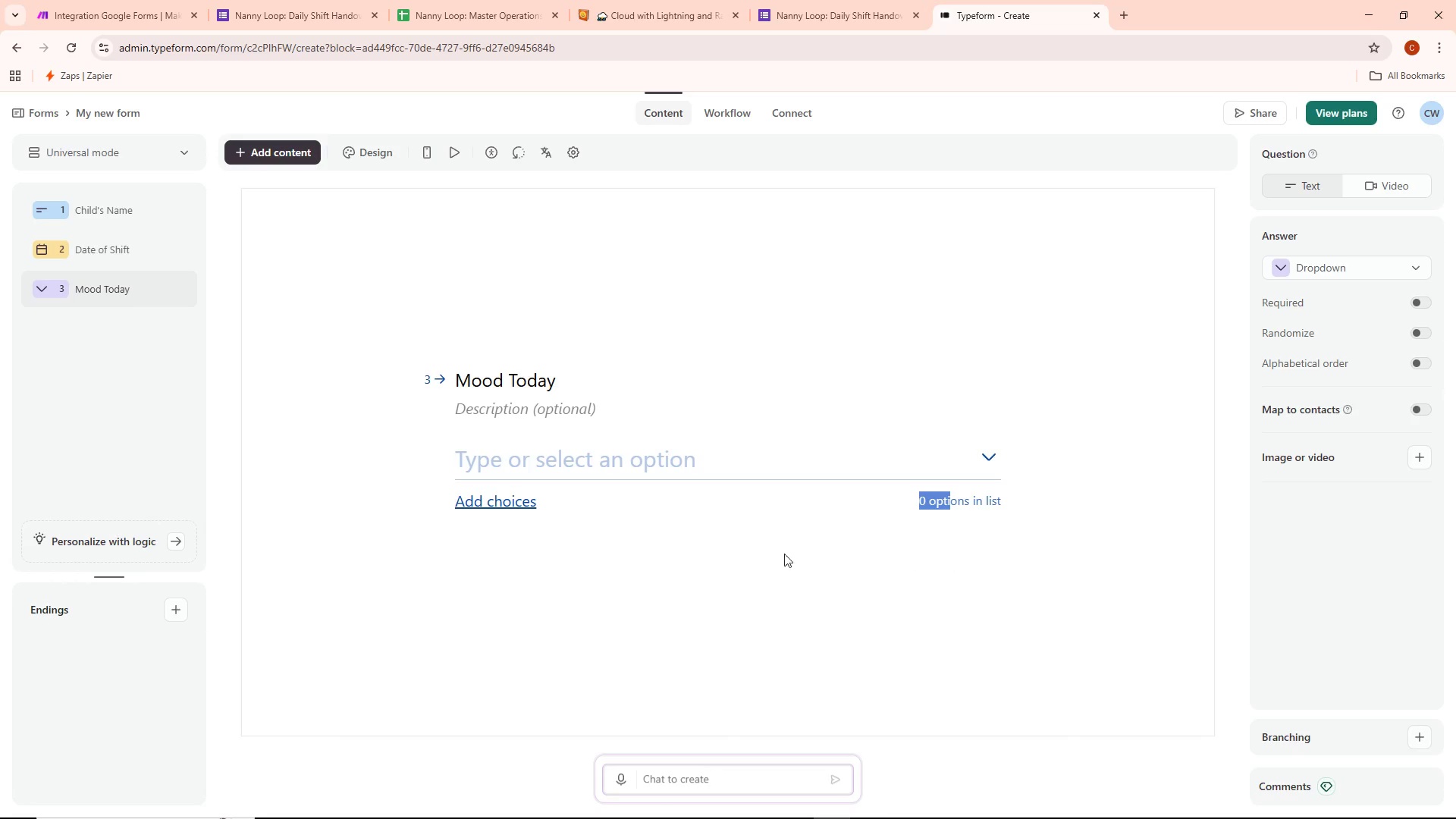 
left_click([754, 560])
 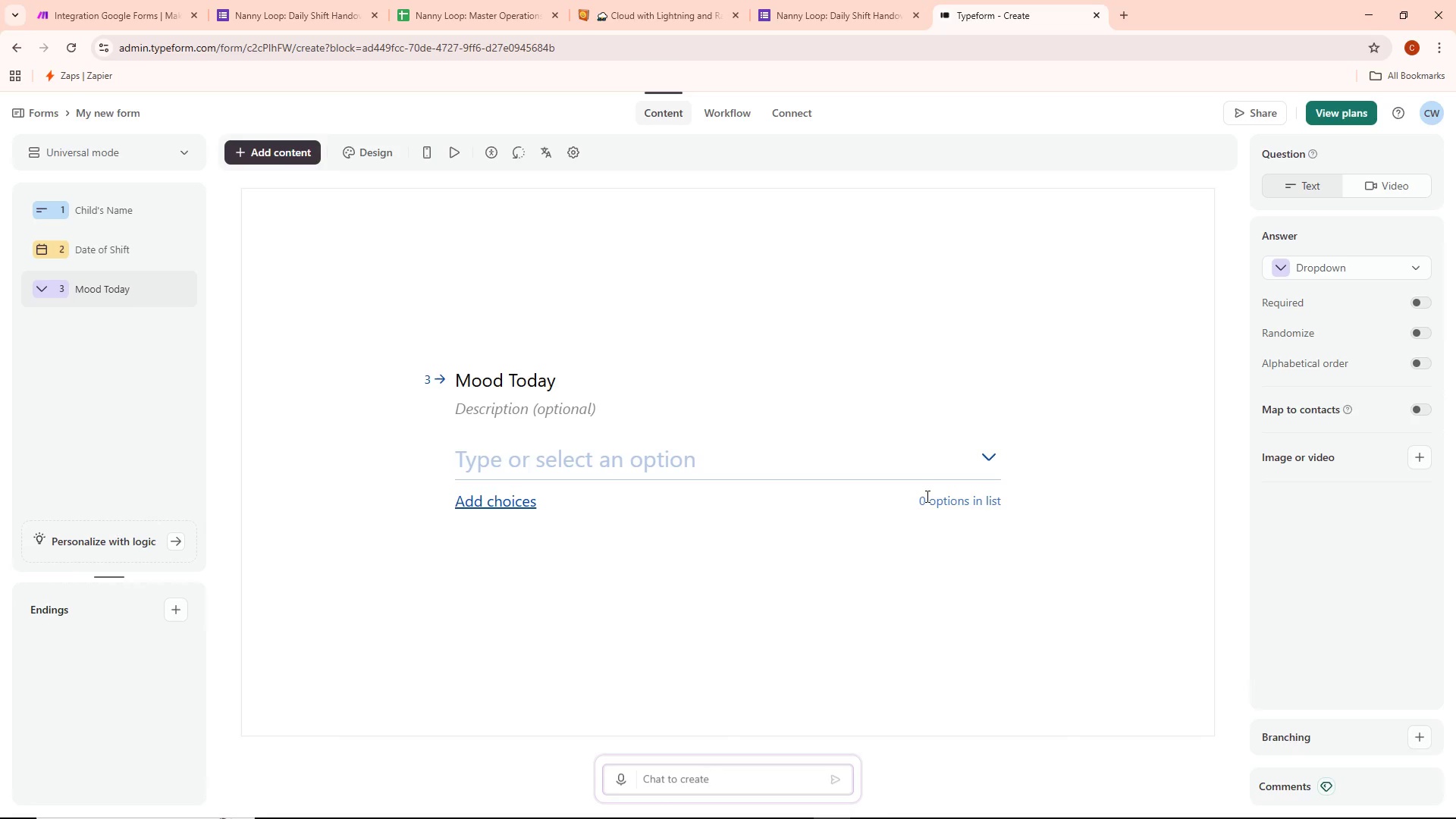 
left_click([962, 506])
 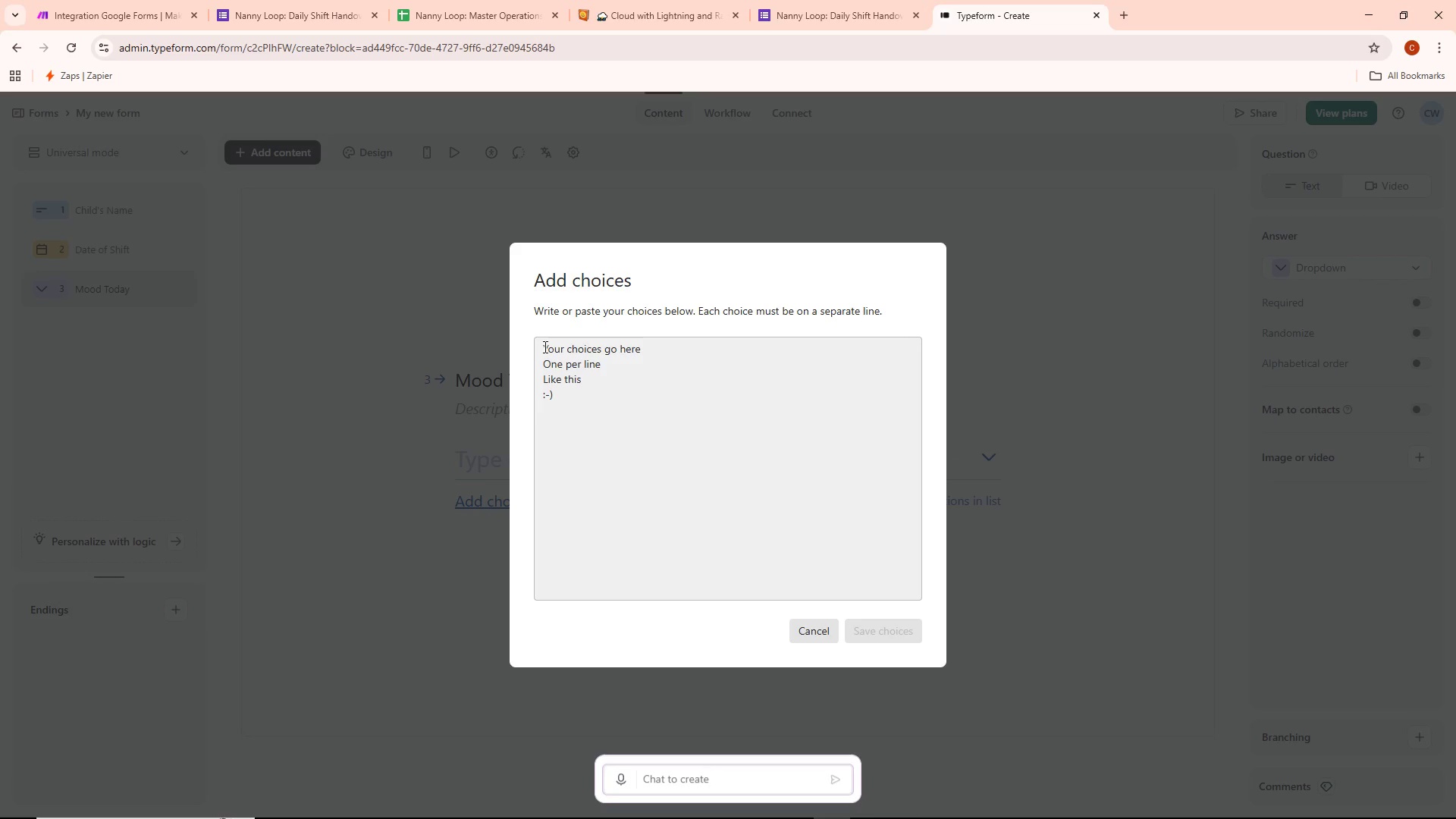 
left_click_drag(start_coordinate=[540, 347], to_coordinate=[608, 366])
 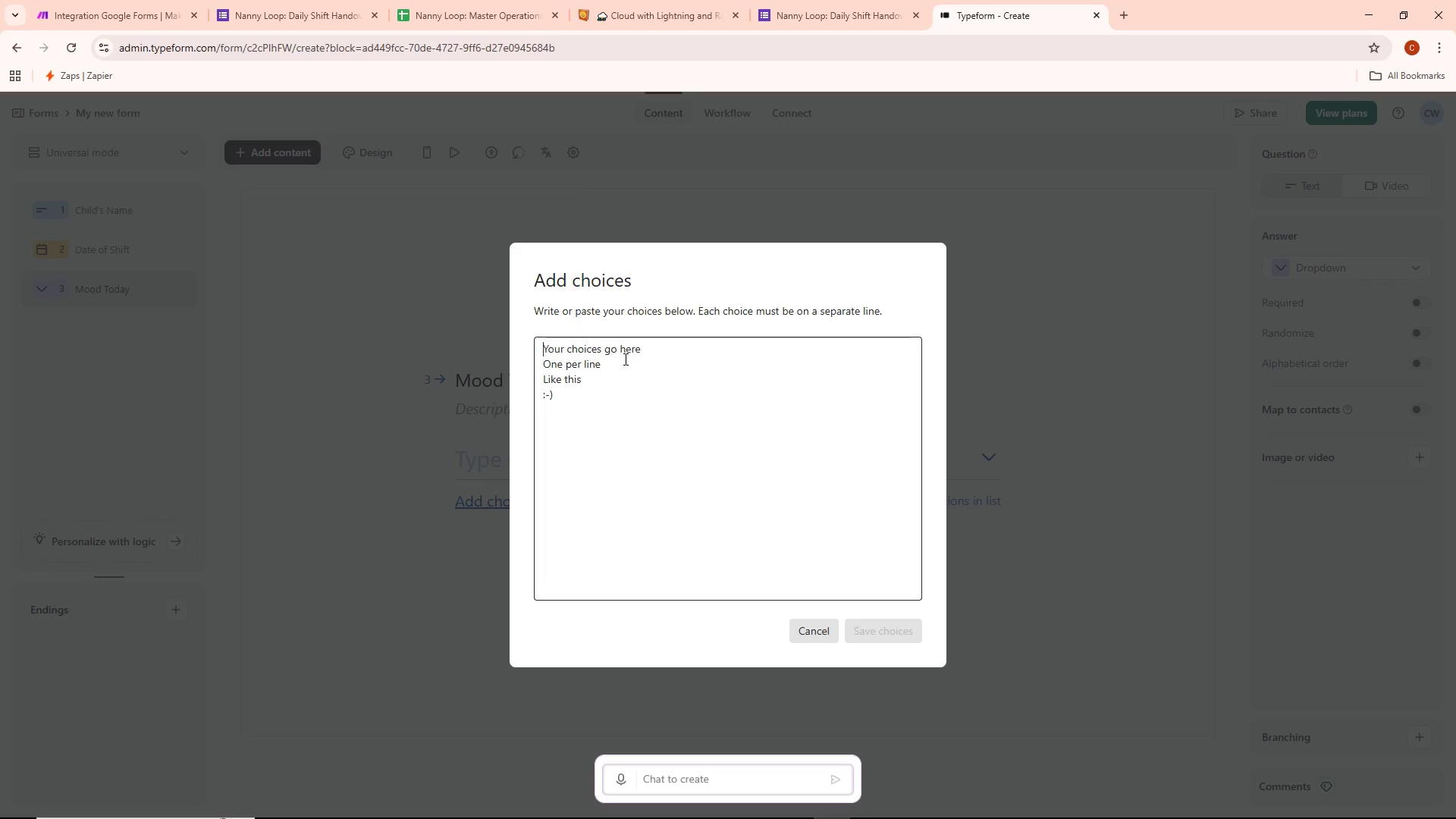 
left_click_drag(start_coordinate=[639, 350], to_coordinate=[588, 361])
 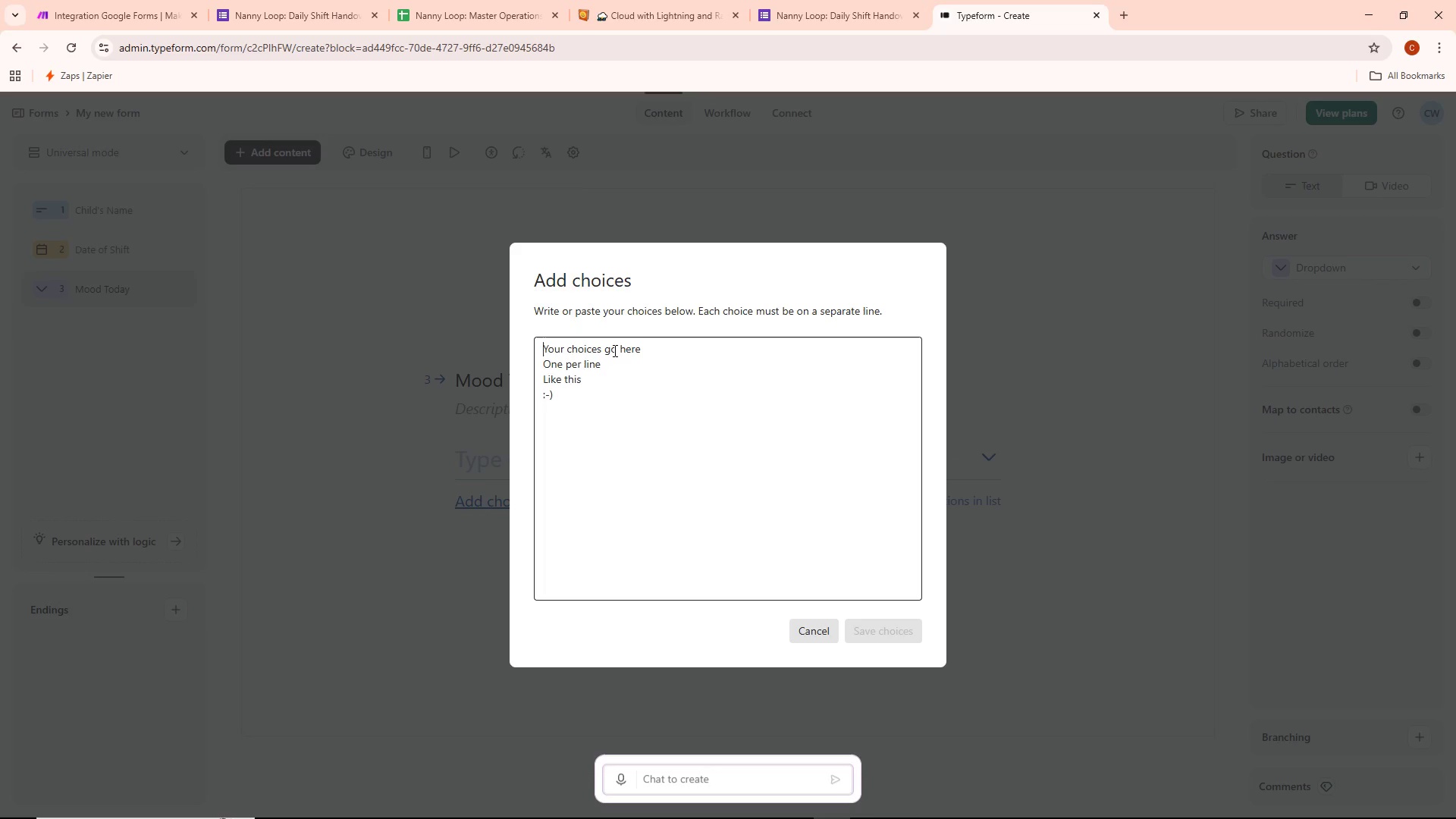 
left_click([613, 350])
 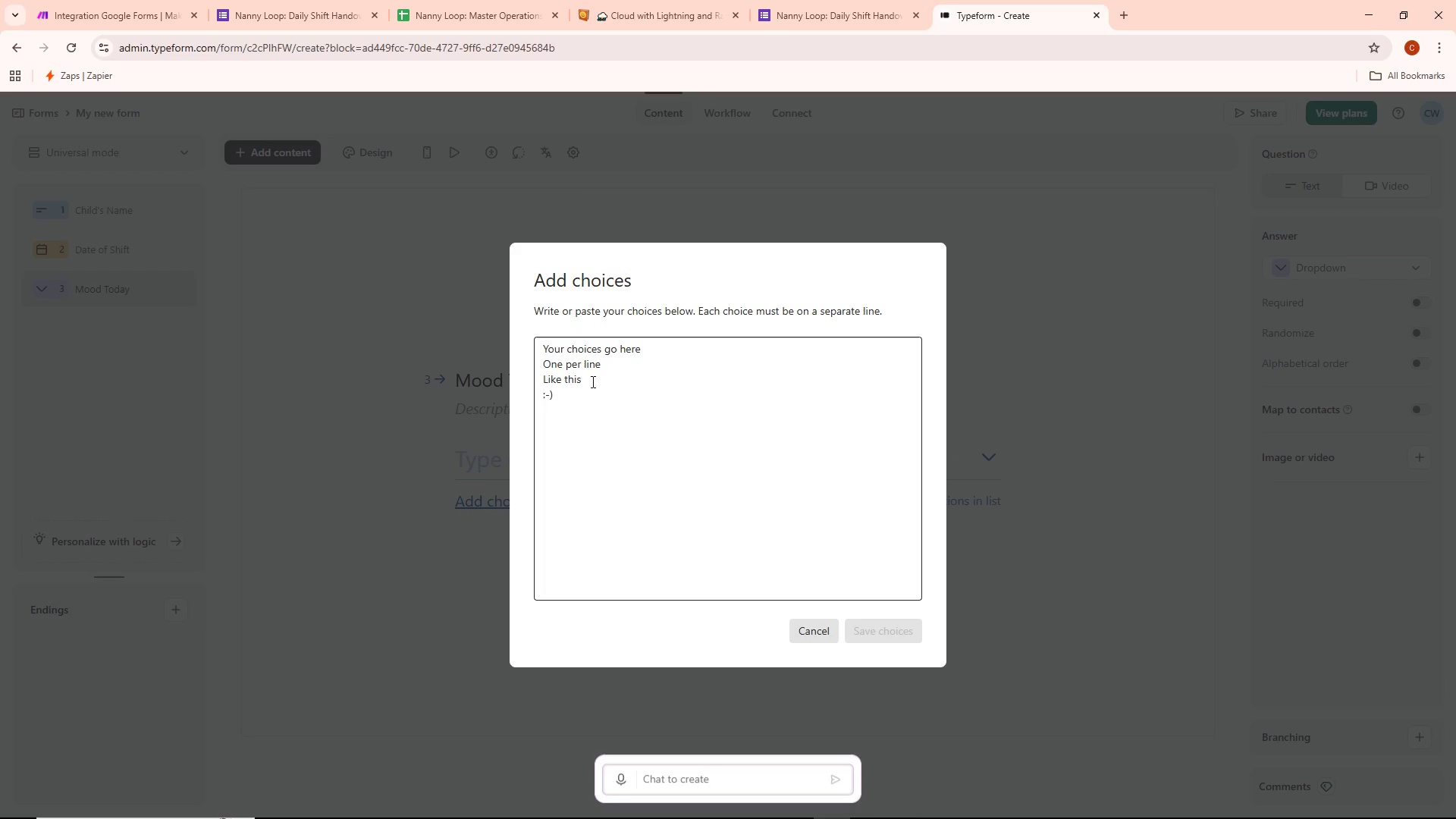 
left_click_drag(start_coordinate=[588, 383], to_coordinate=[588, 393])
 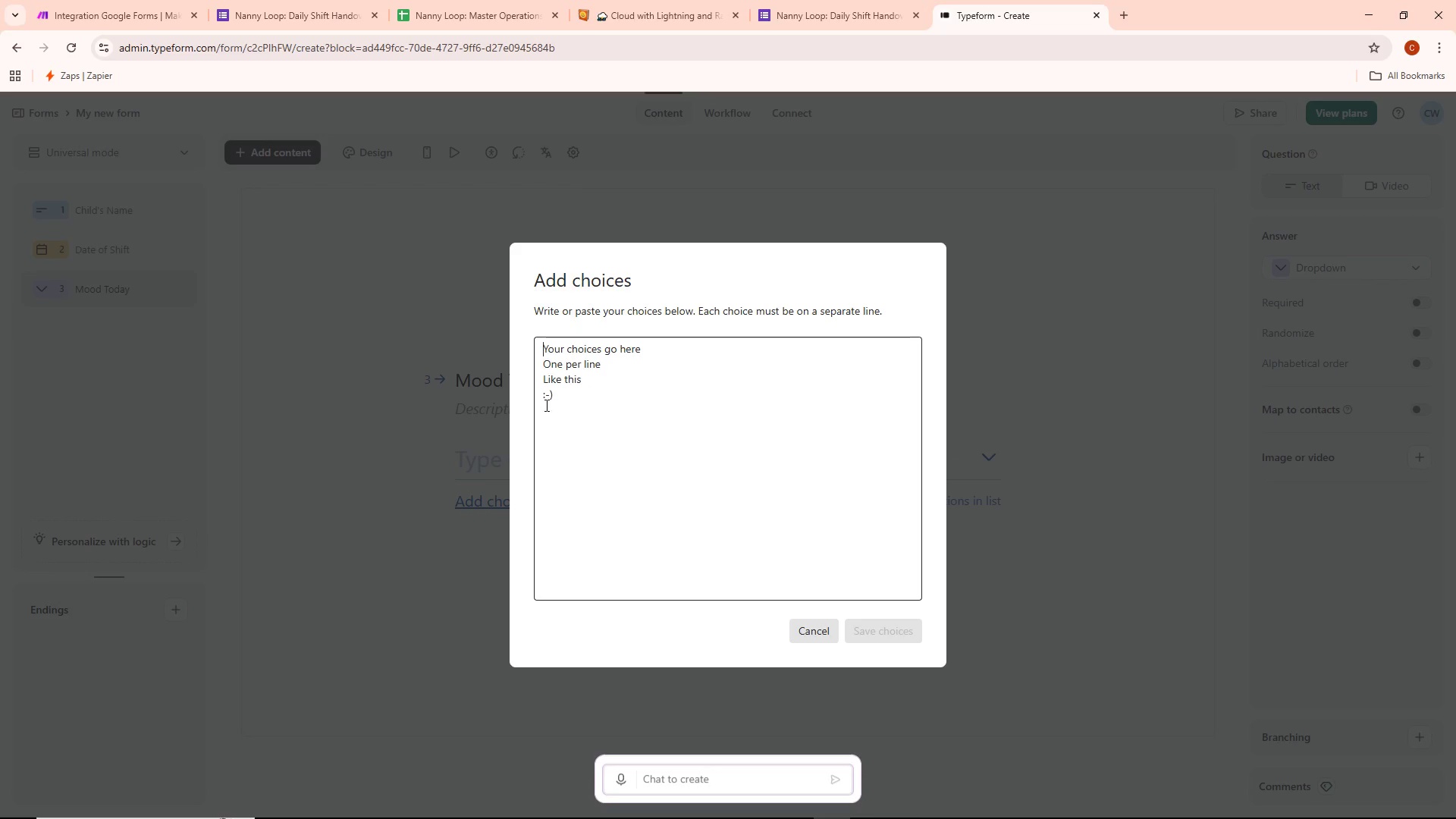 
triple_click([544, 405])
 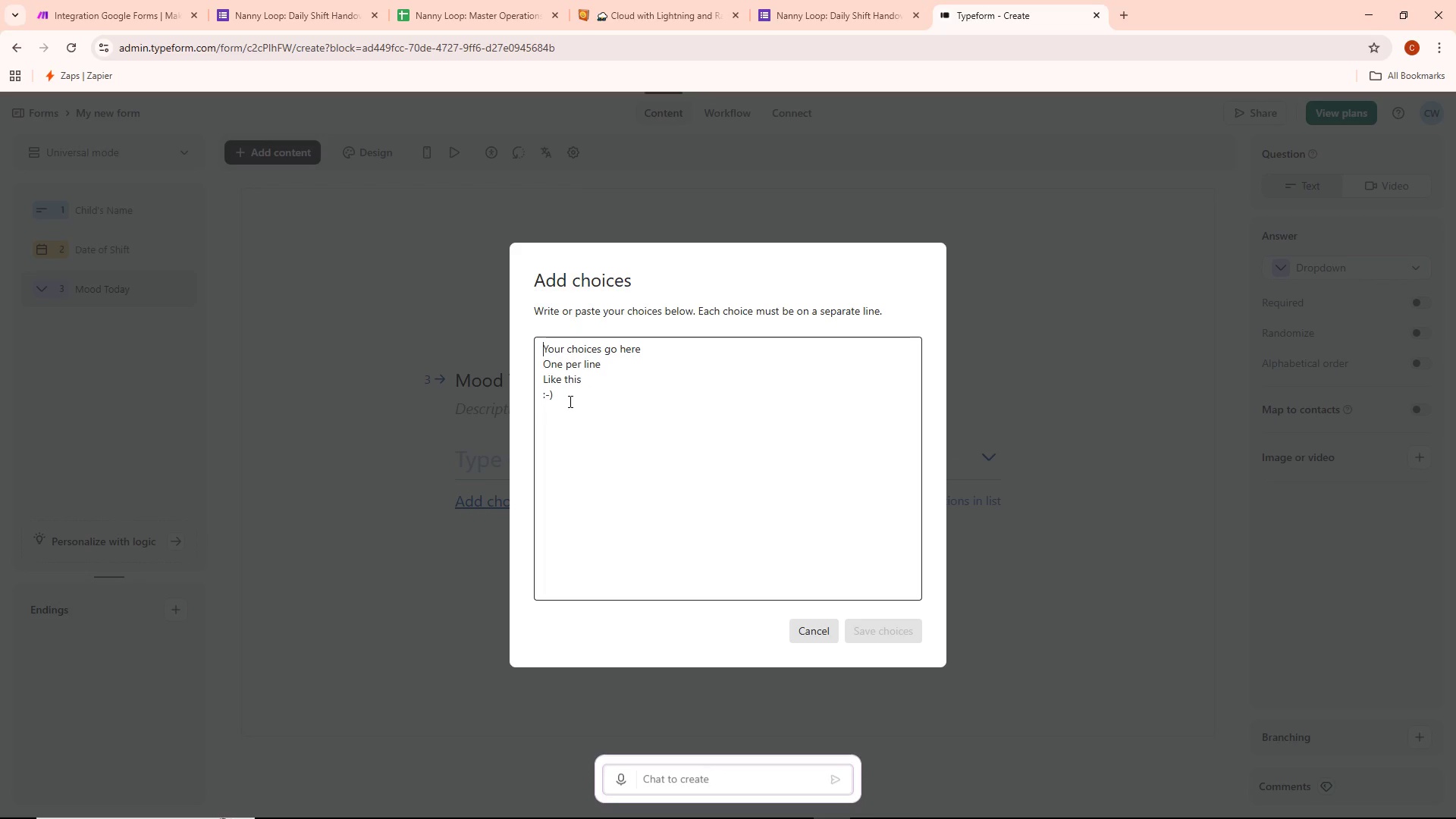 
triple_click([570, 401])
 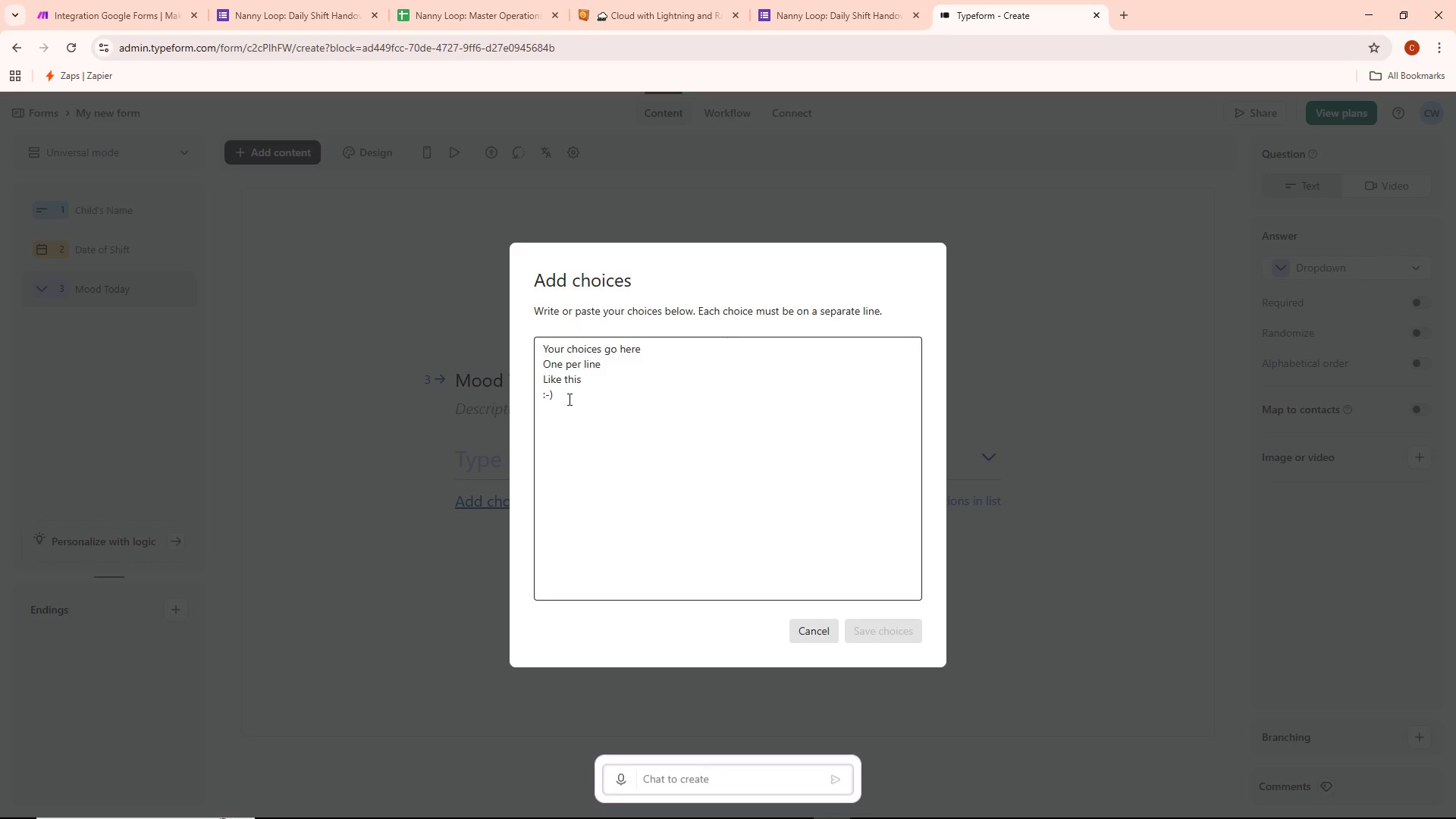 
key(G)
 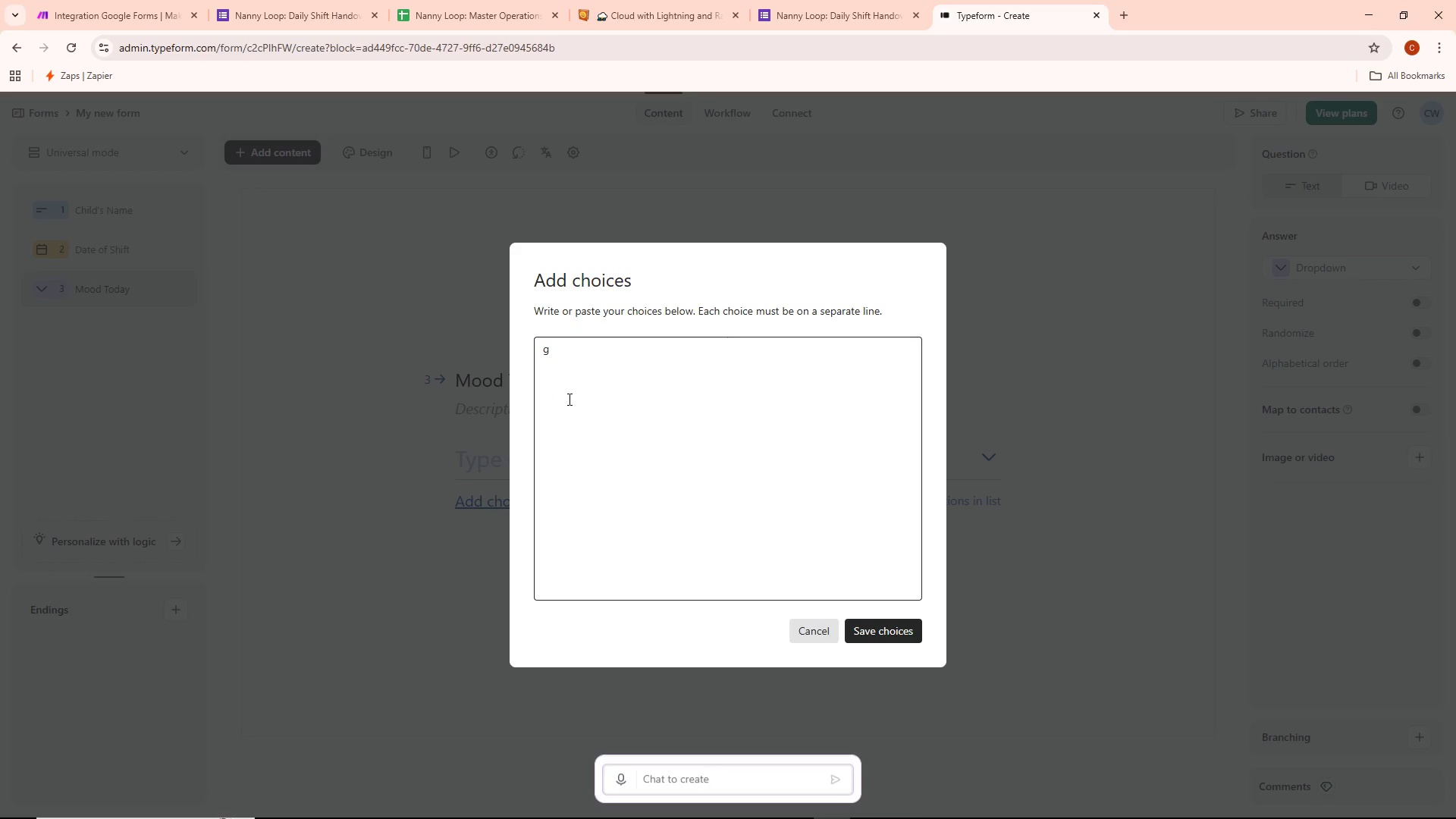 
key(Backspace)
 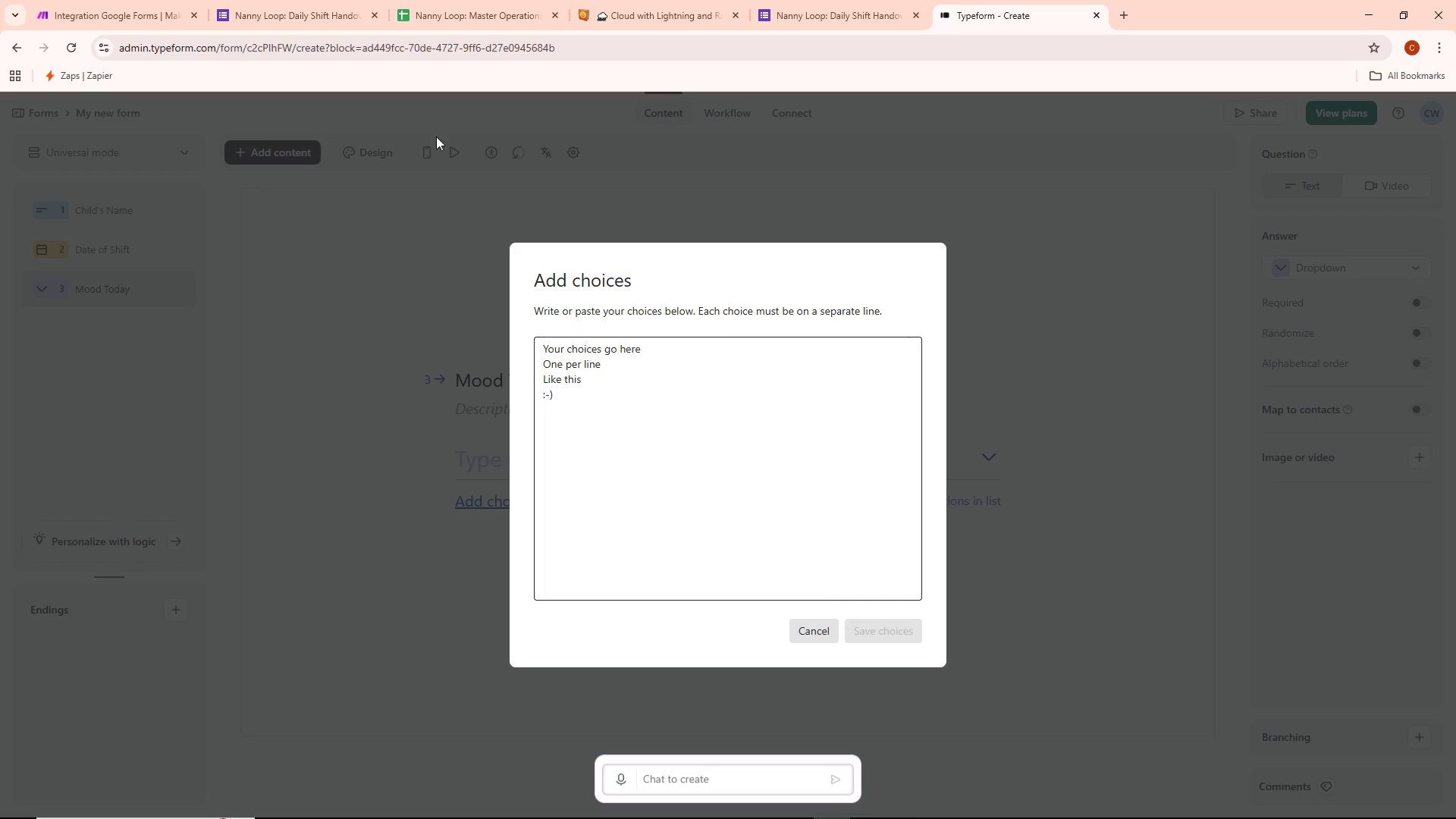 
wait(5.25)
 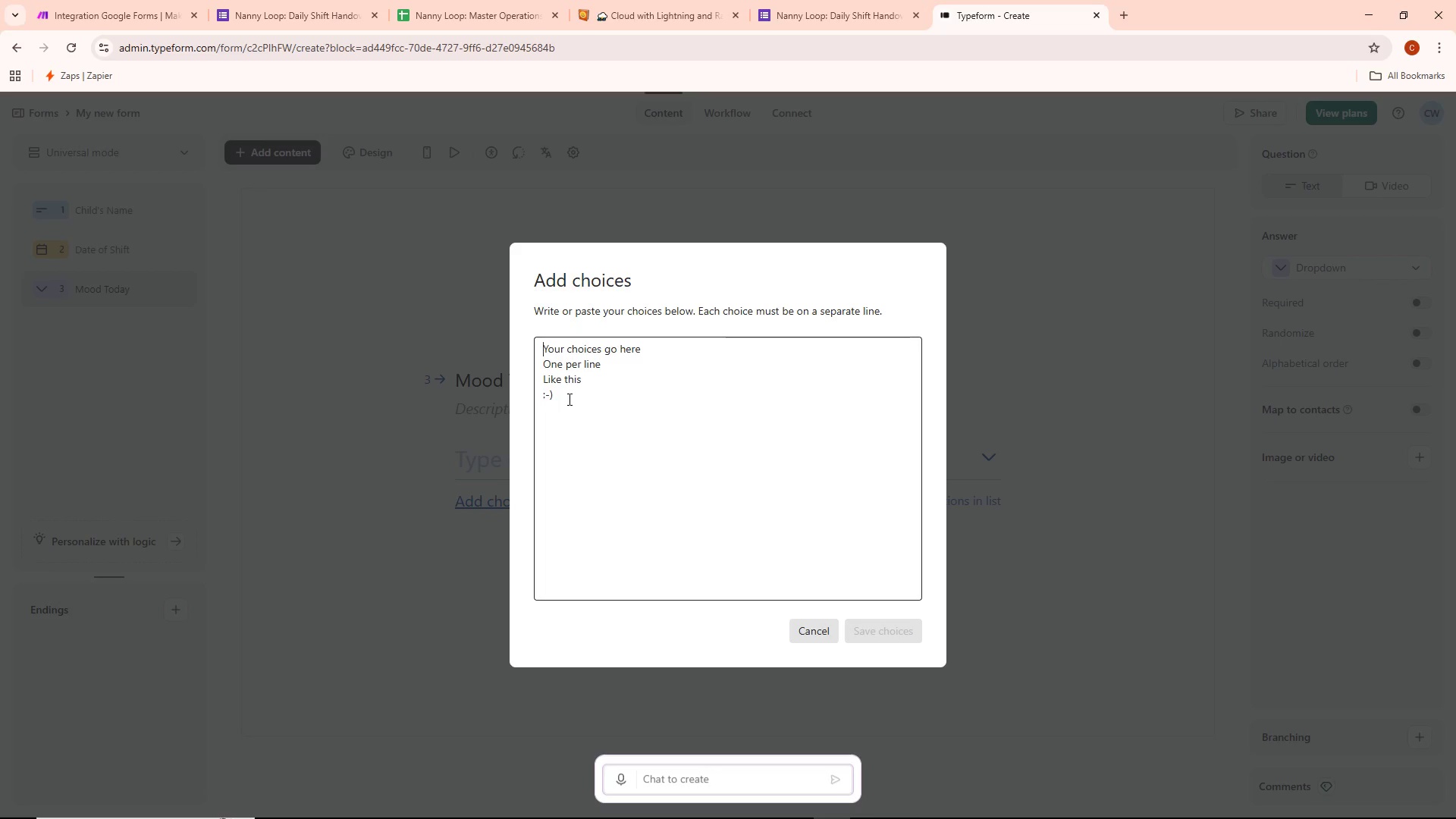 
left_click([292, 0])
 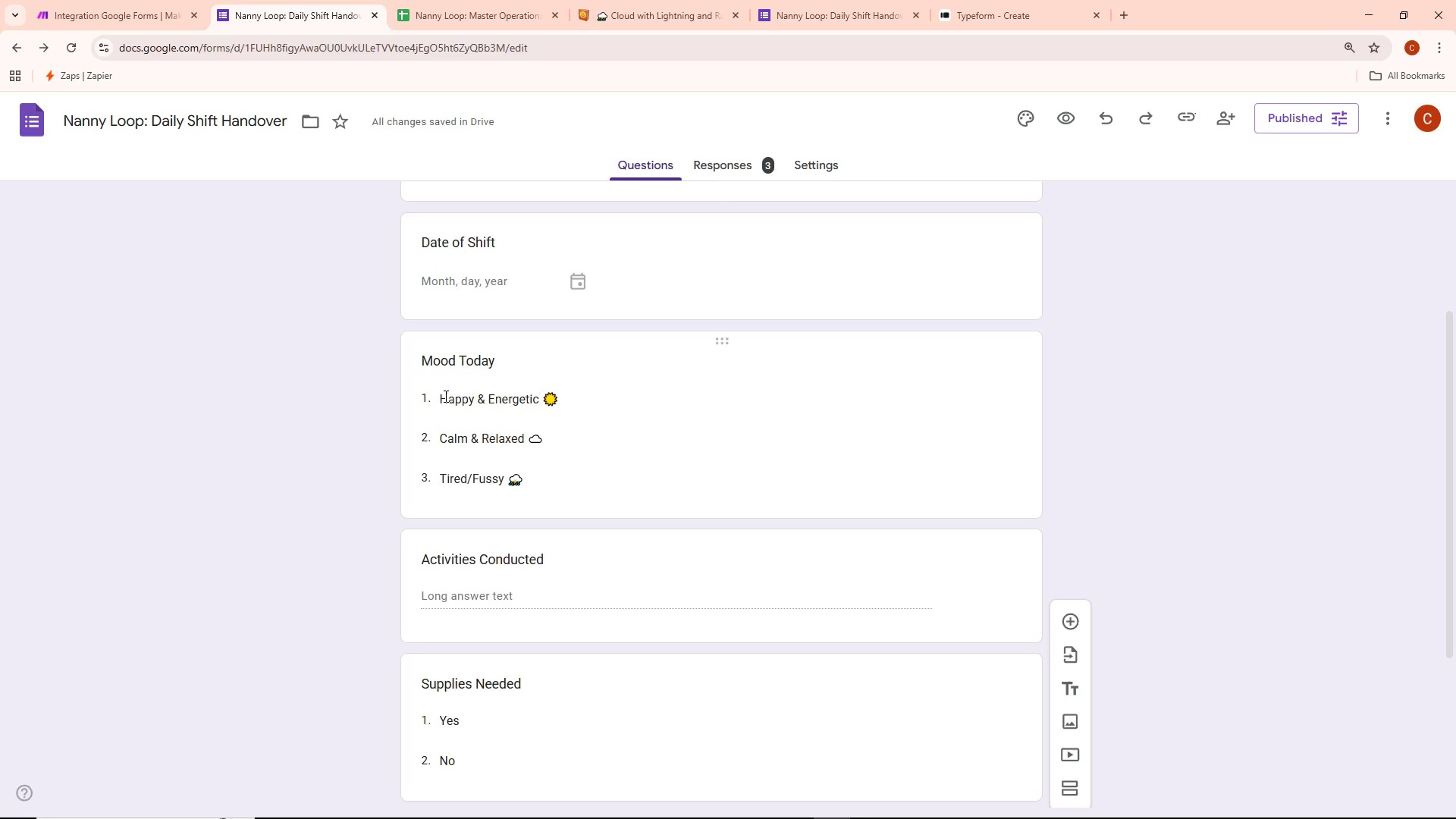 
left_click_drag(start_coordinate=[440, 396], to_coordinate=[530, 404])
 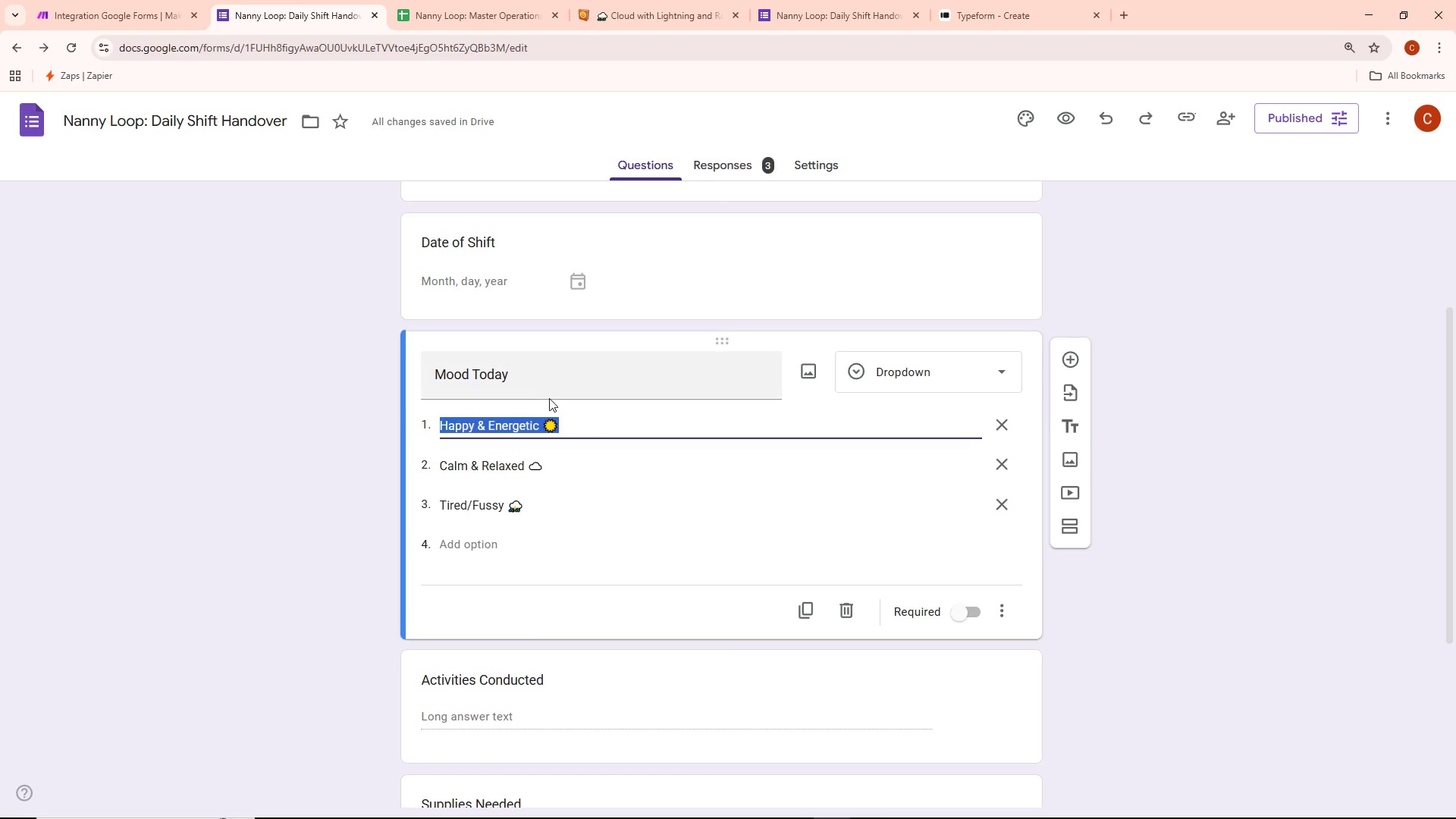 
key(Control+C)
 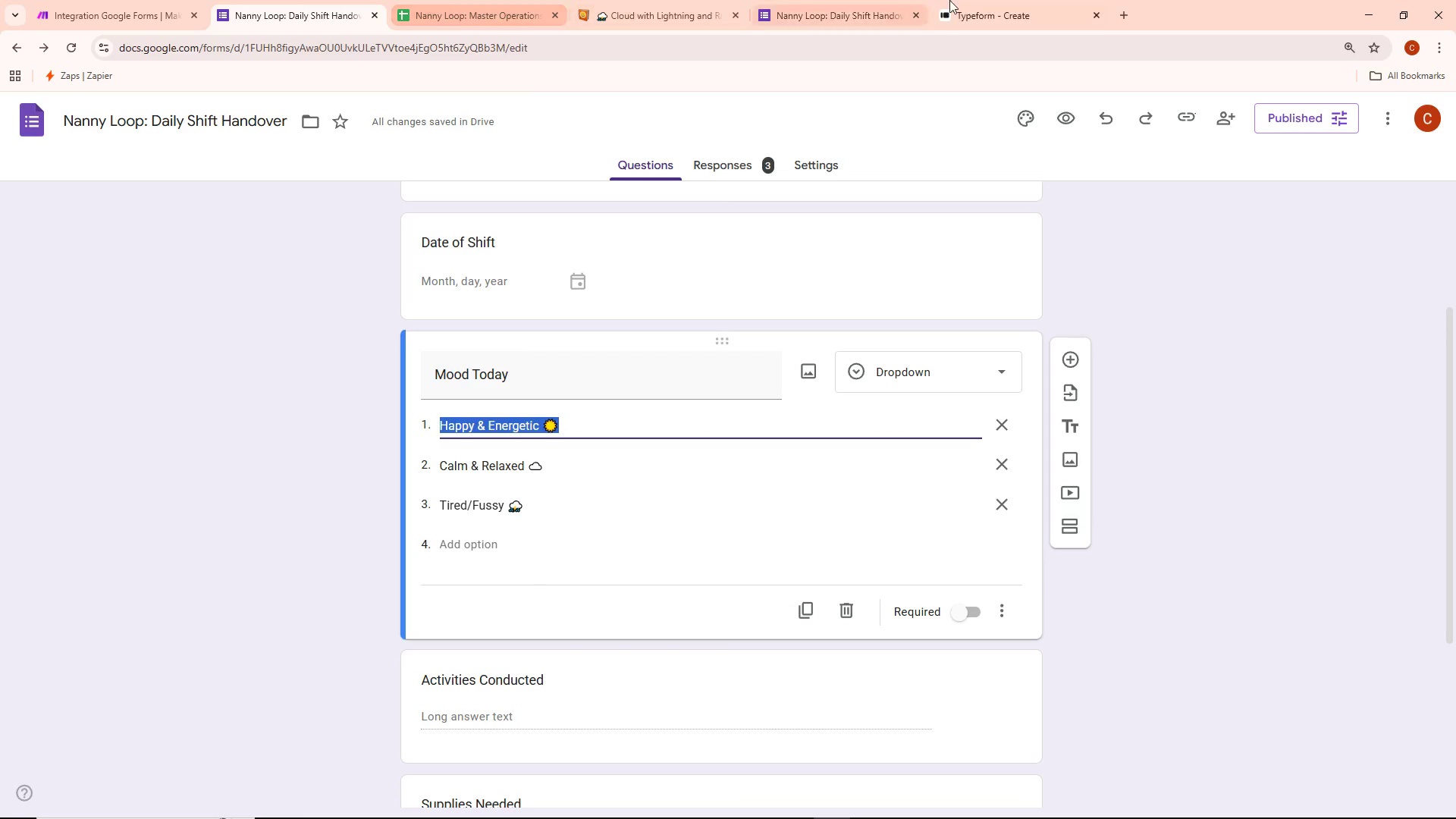 
left_click([999, 0])
 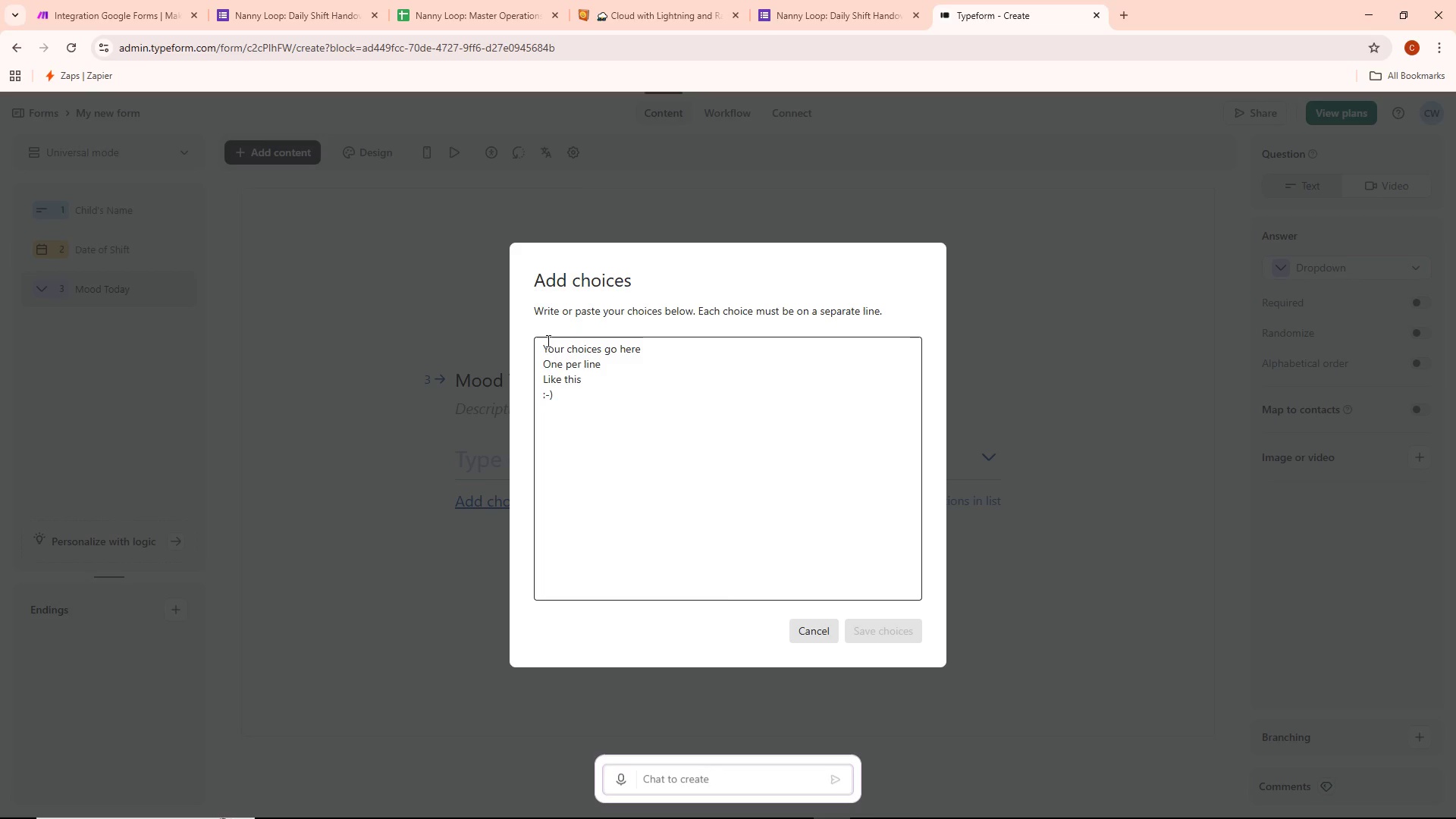 
key(Control+ControlLeft)
 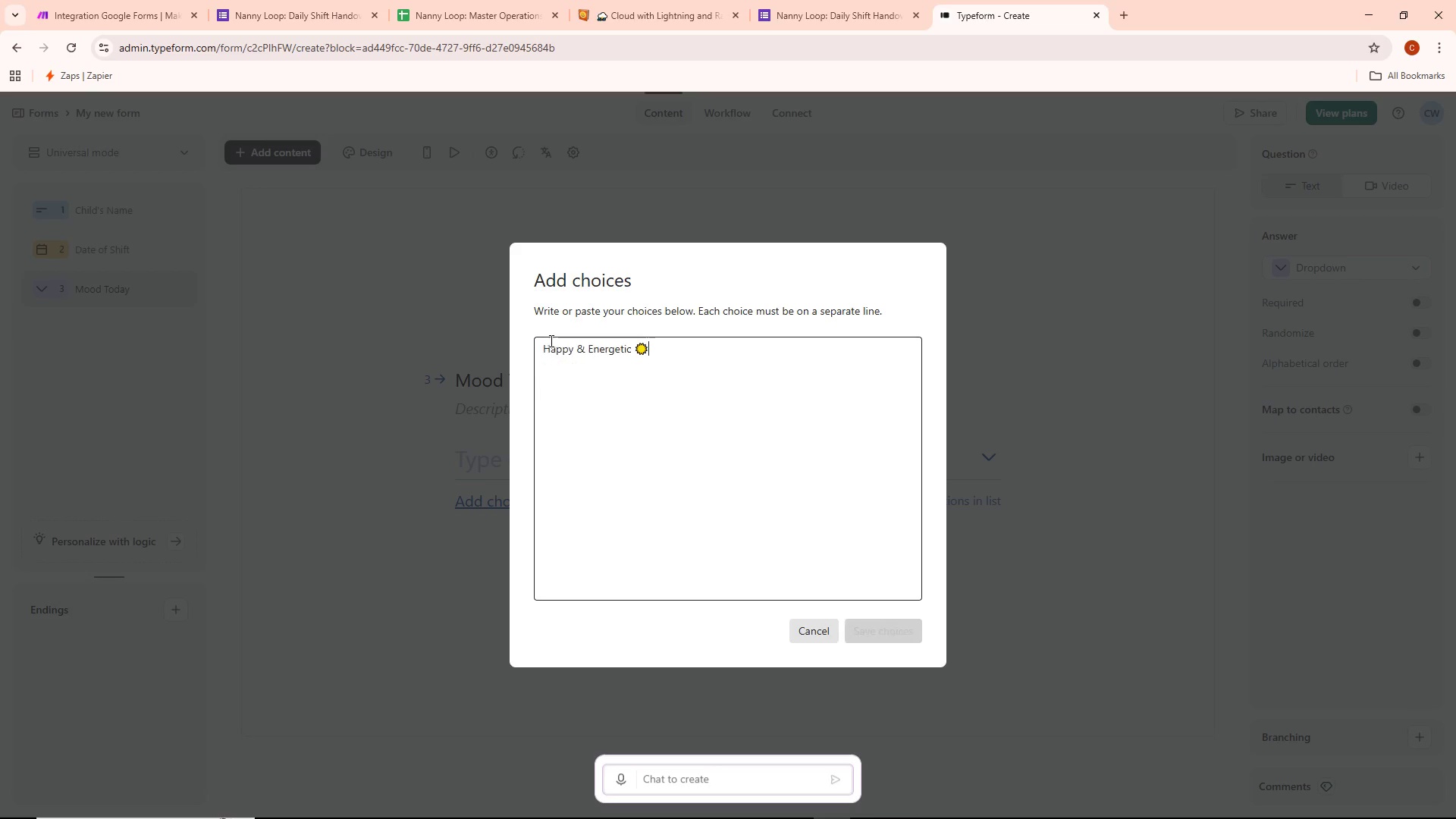 
key(Control+V)
 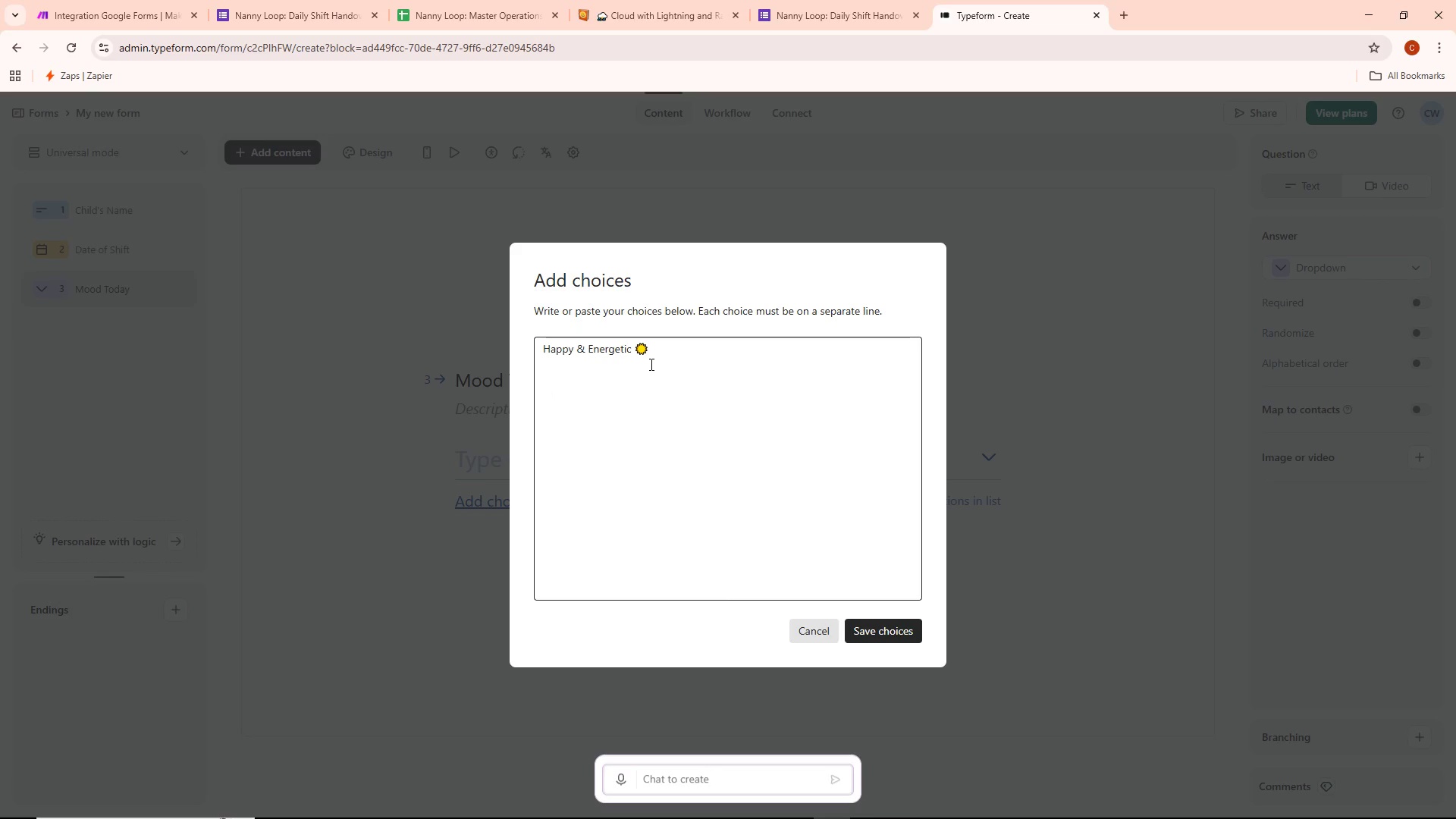 
key(Enter)
 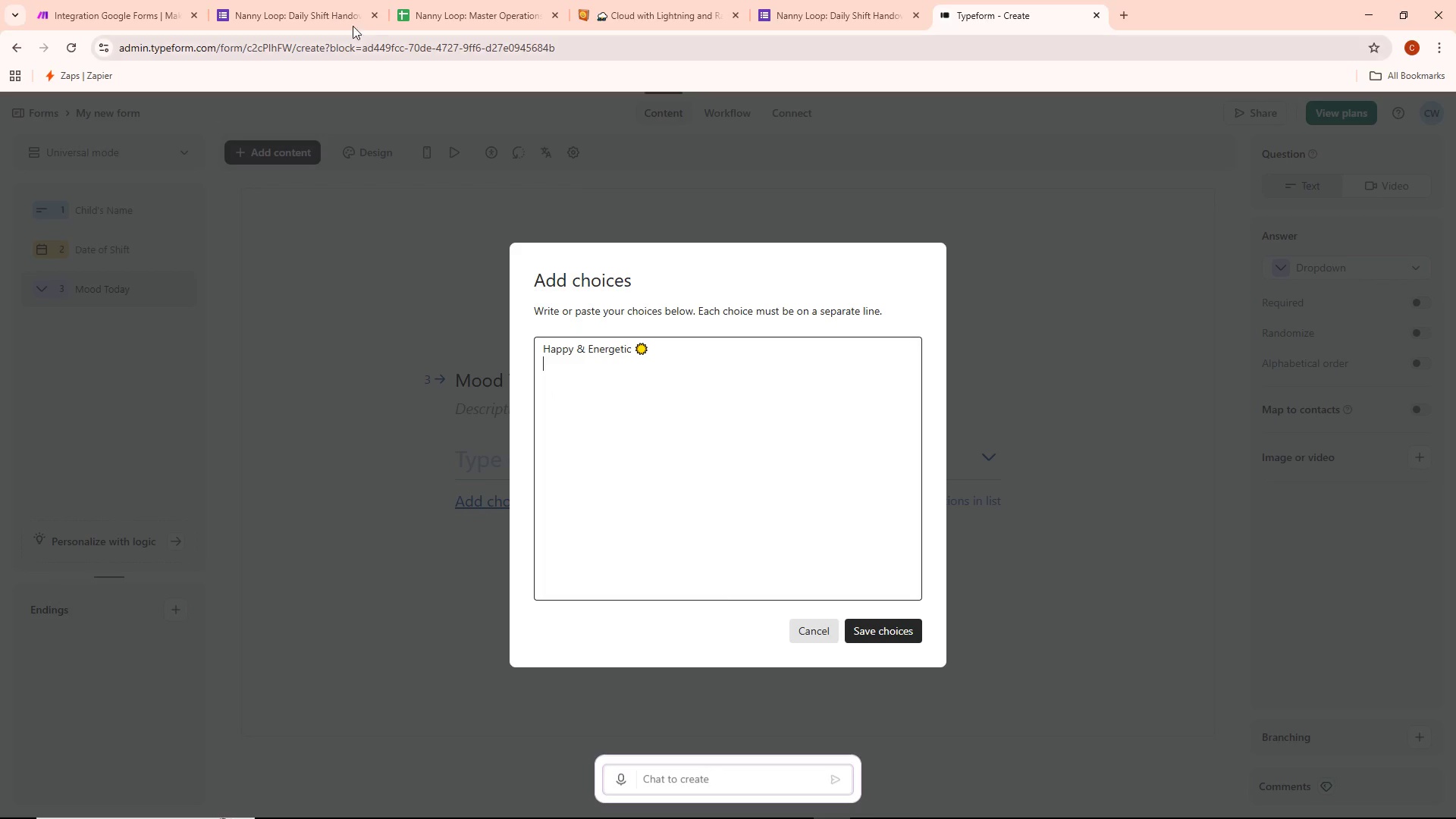 
left_click([311, 10])
 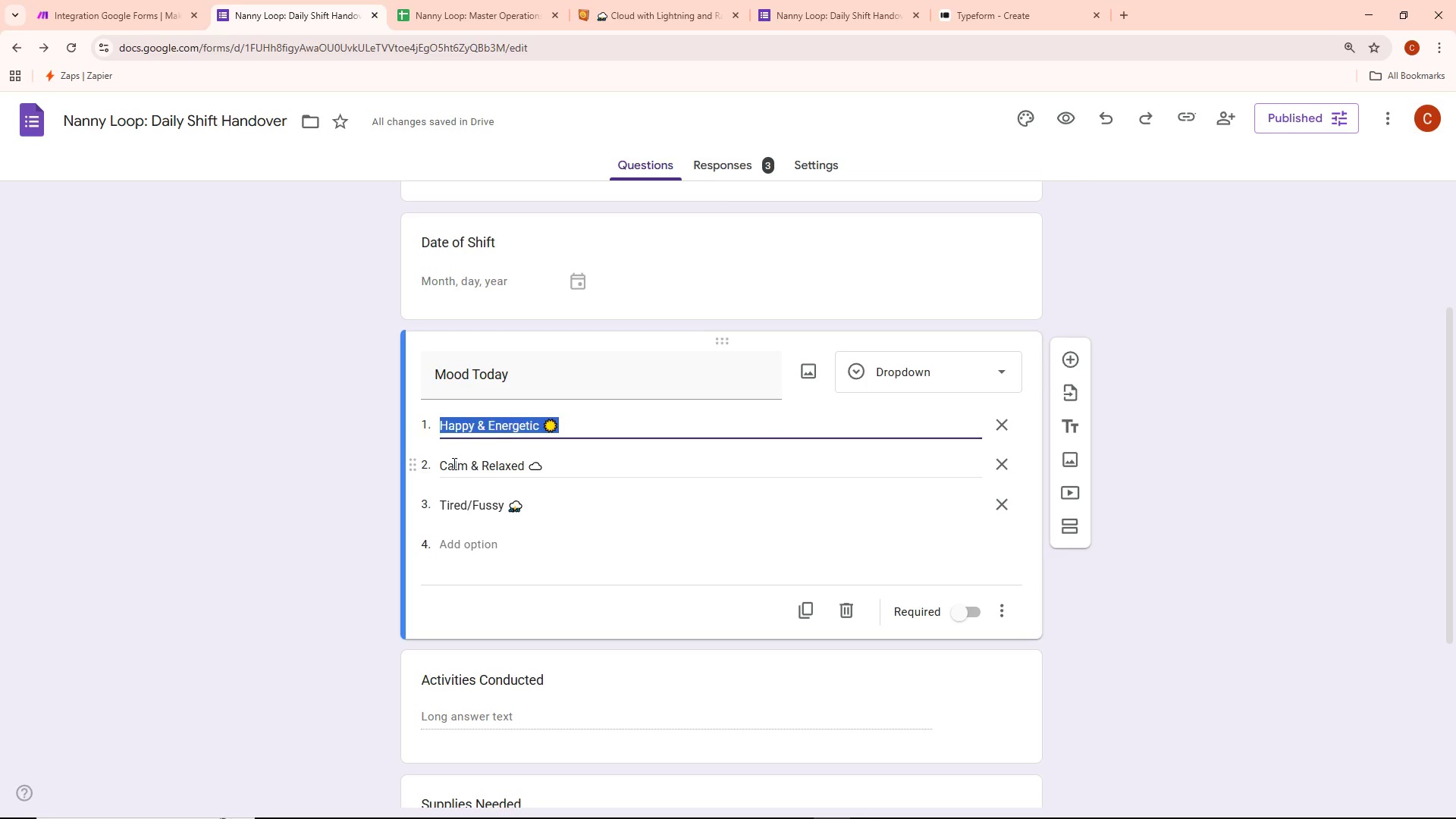 
double_click([453, 465])
 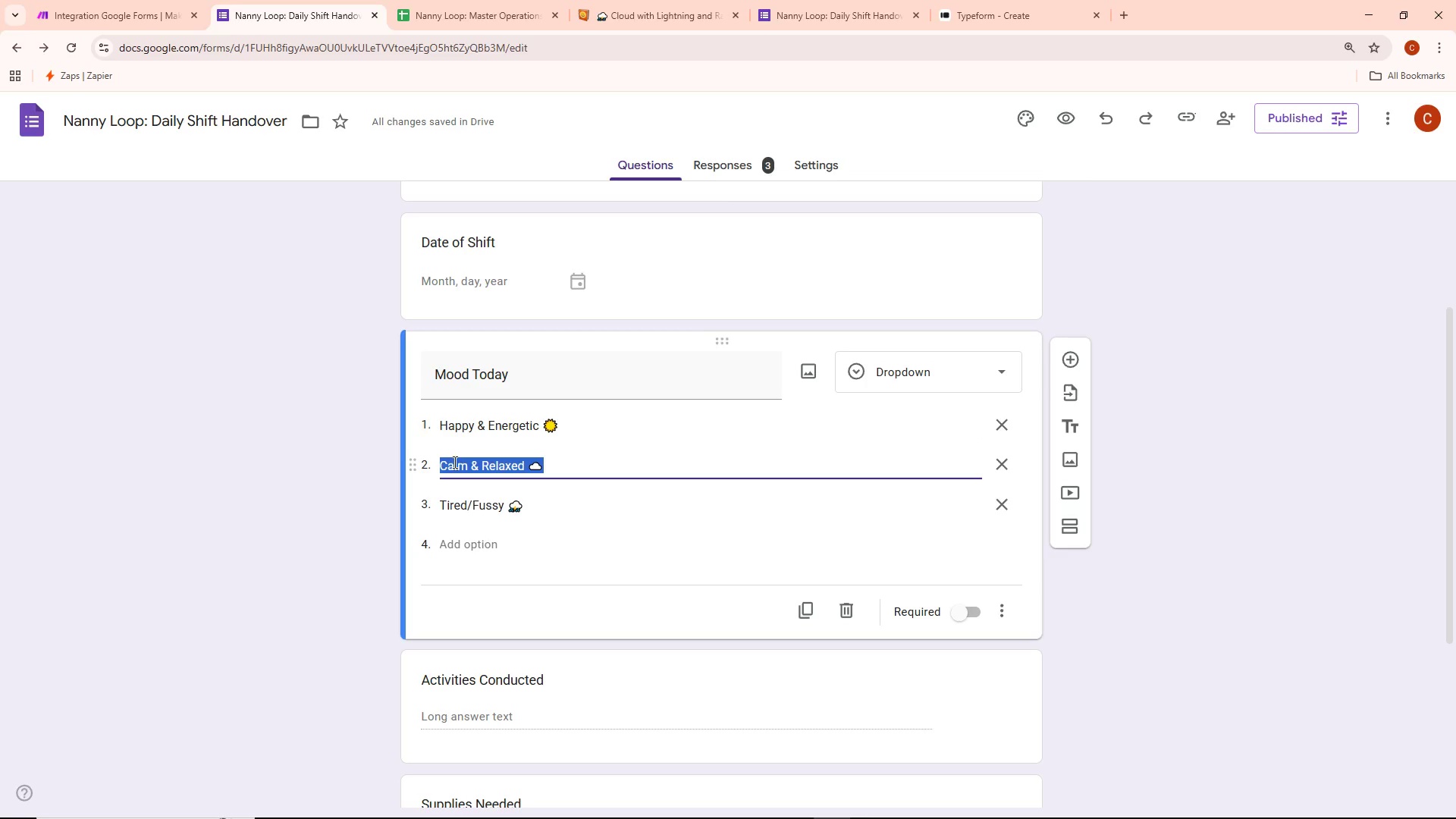 
key(Control+ControlLeft)
 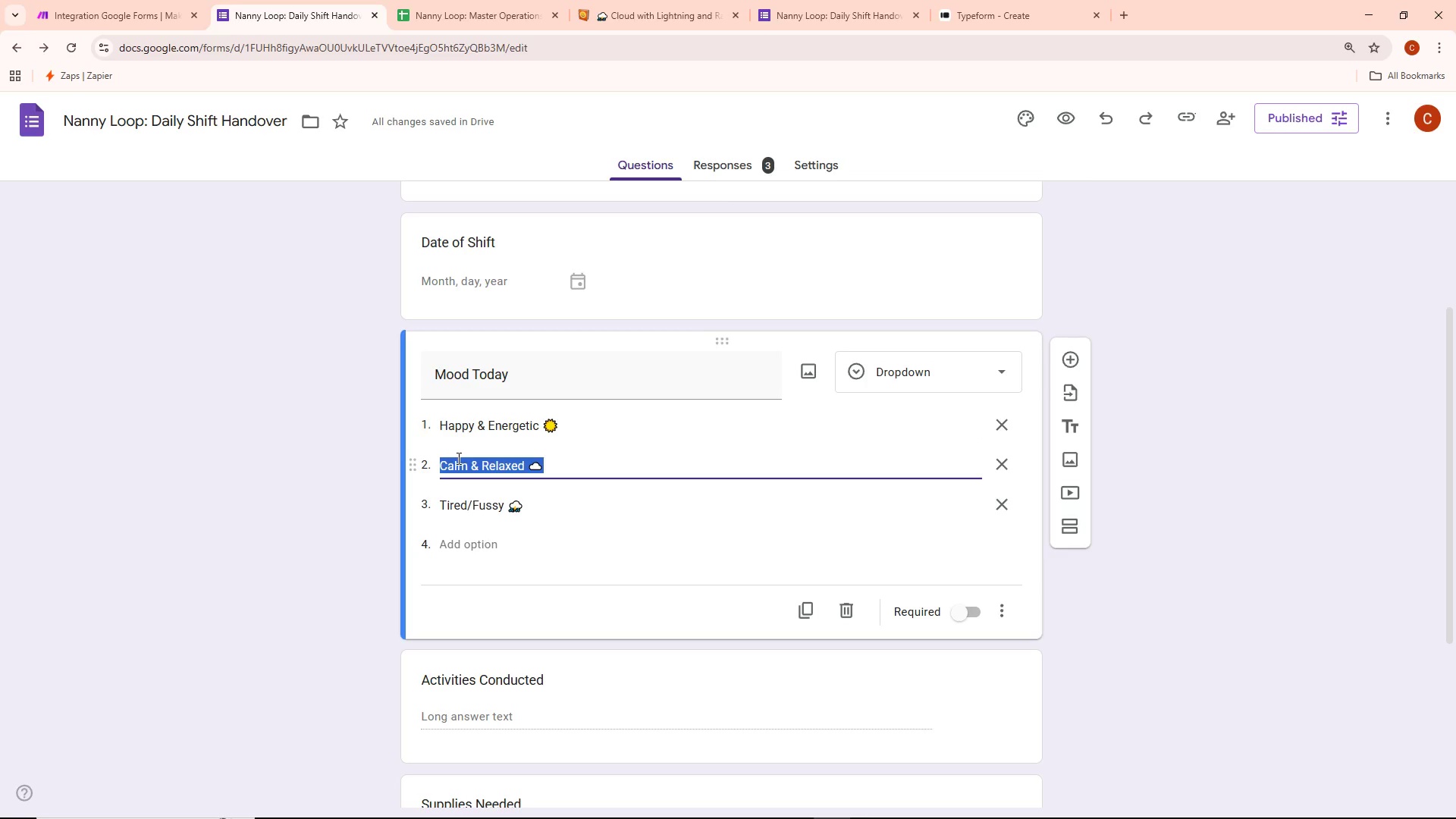 
key(Control+C)
 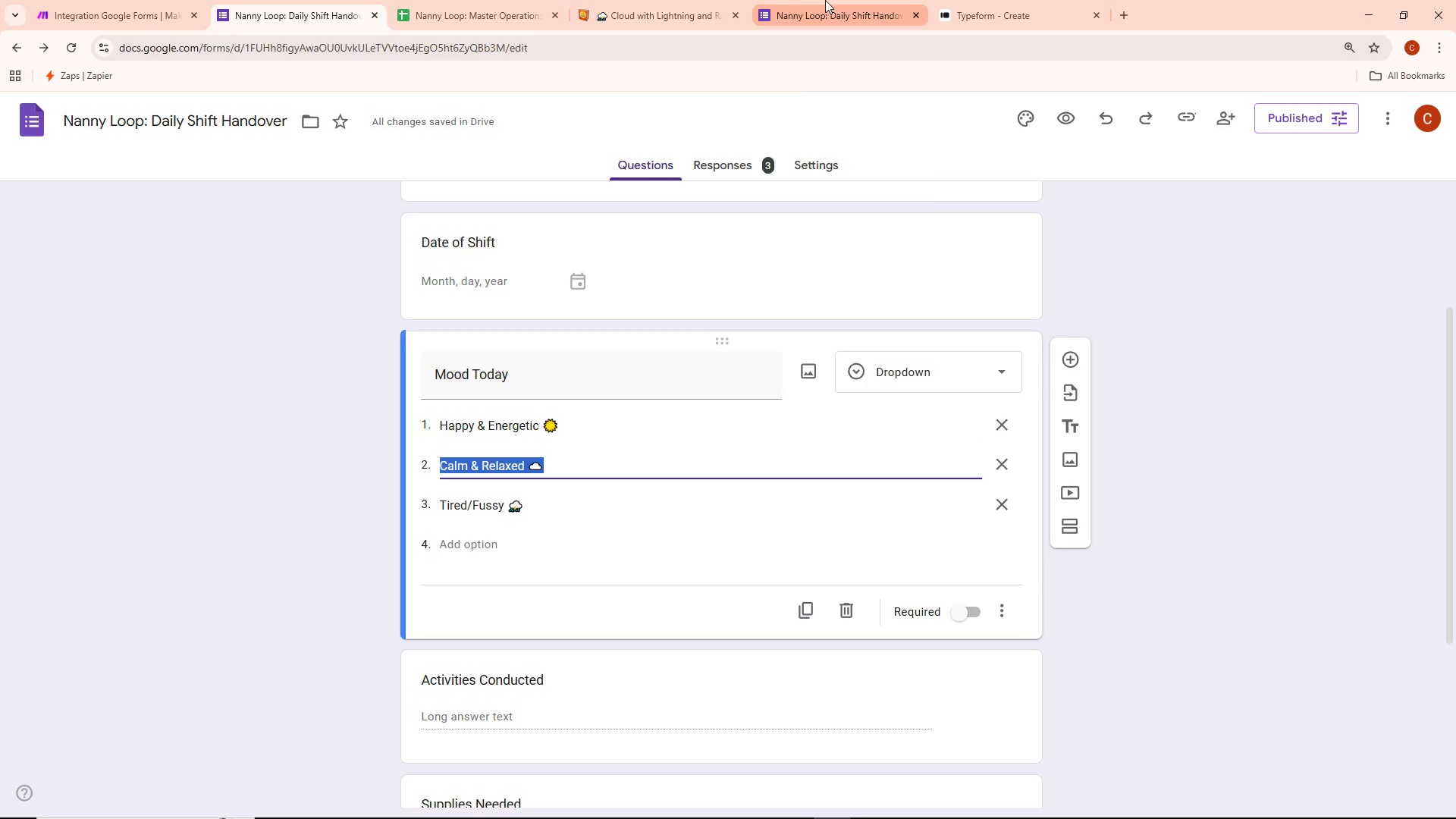 
left_click([987, 0])
 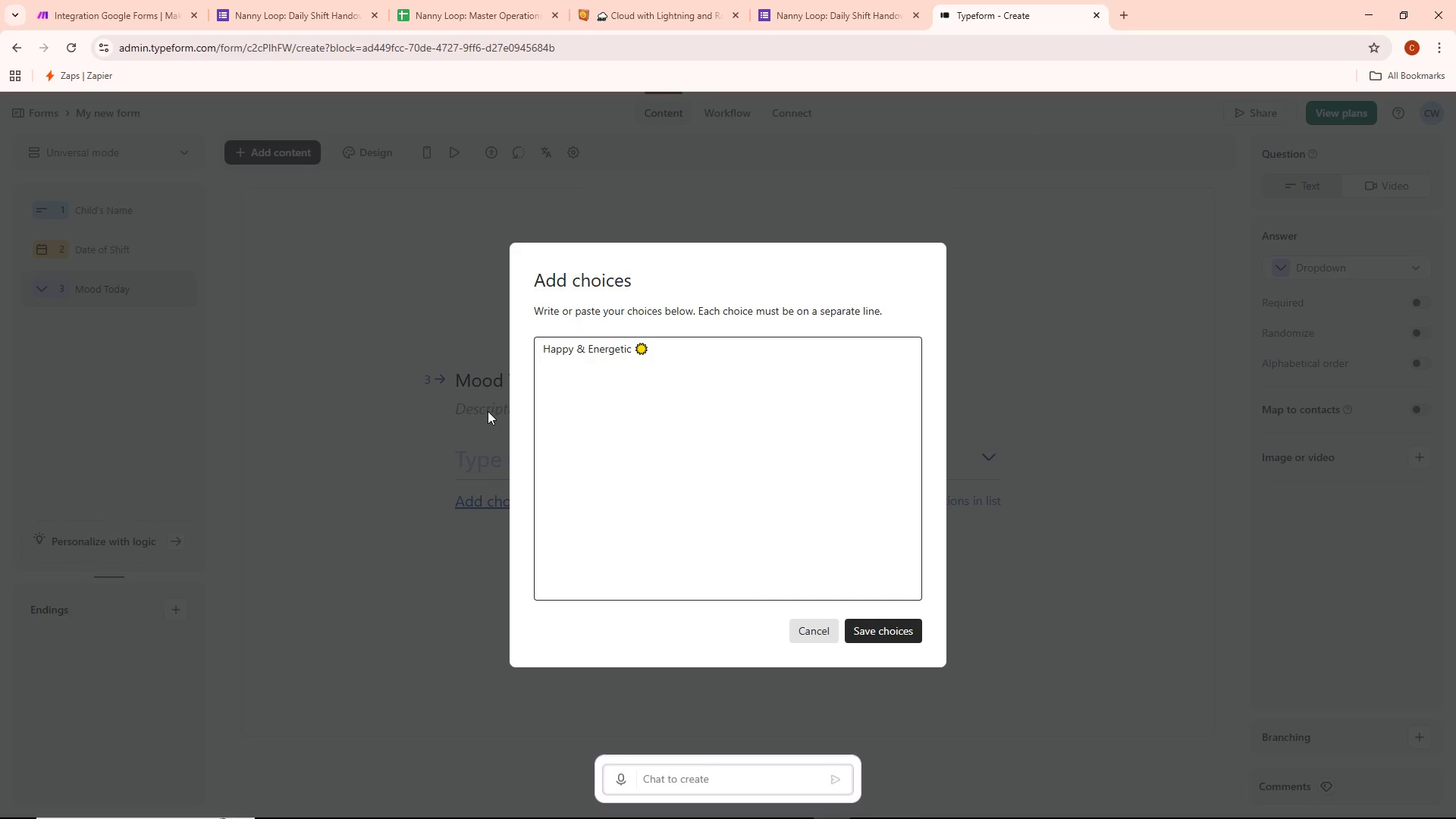 
key(Control+ControlLeft)
 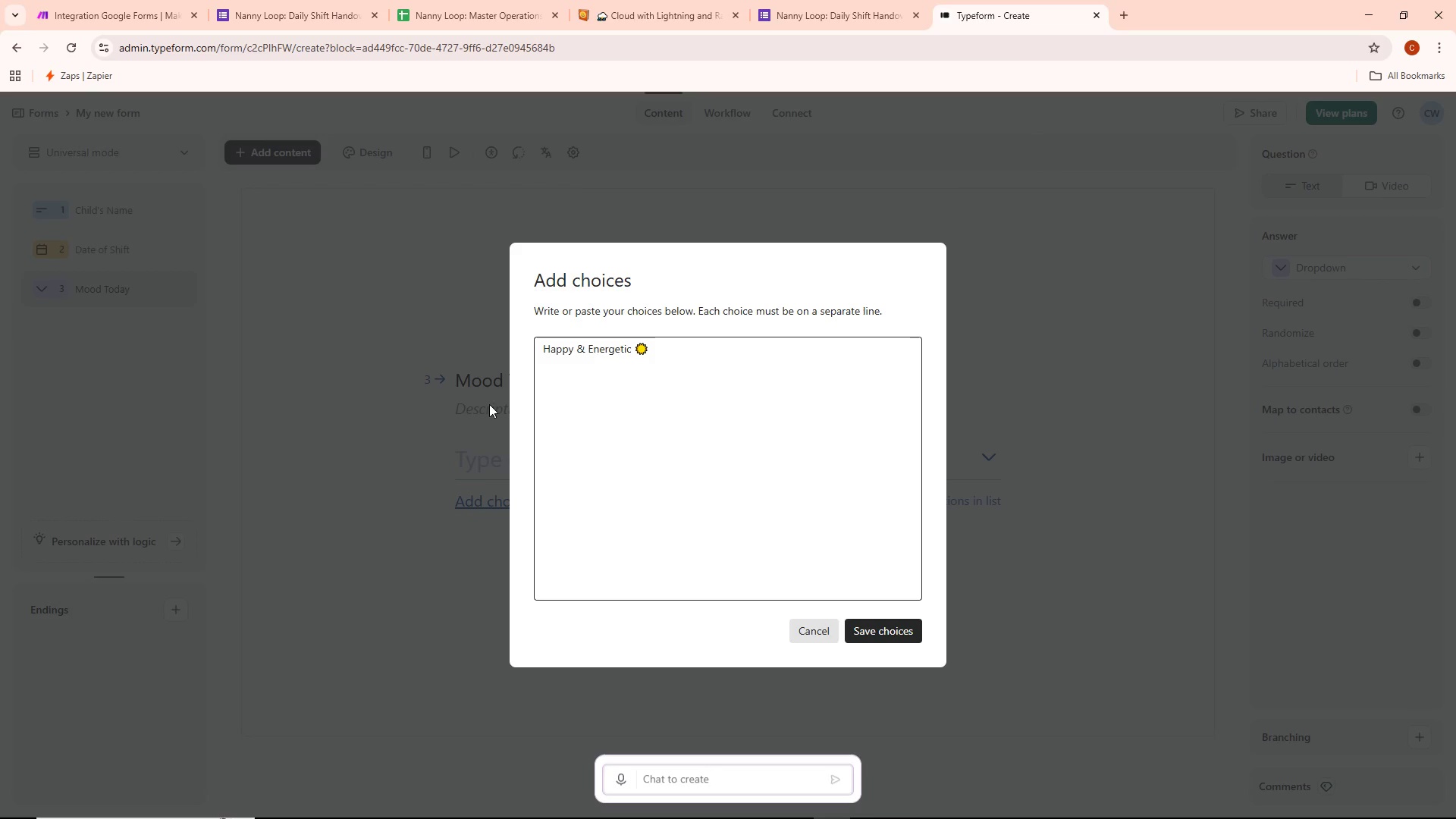 
key(Control+V)
 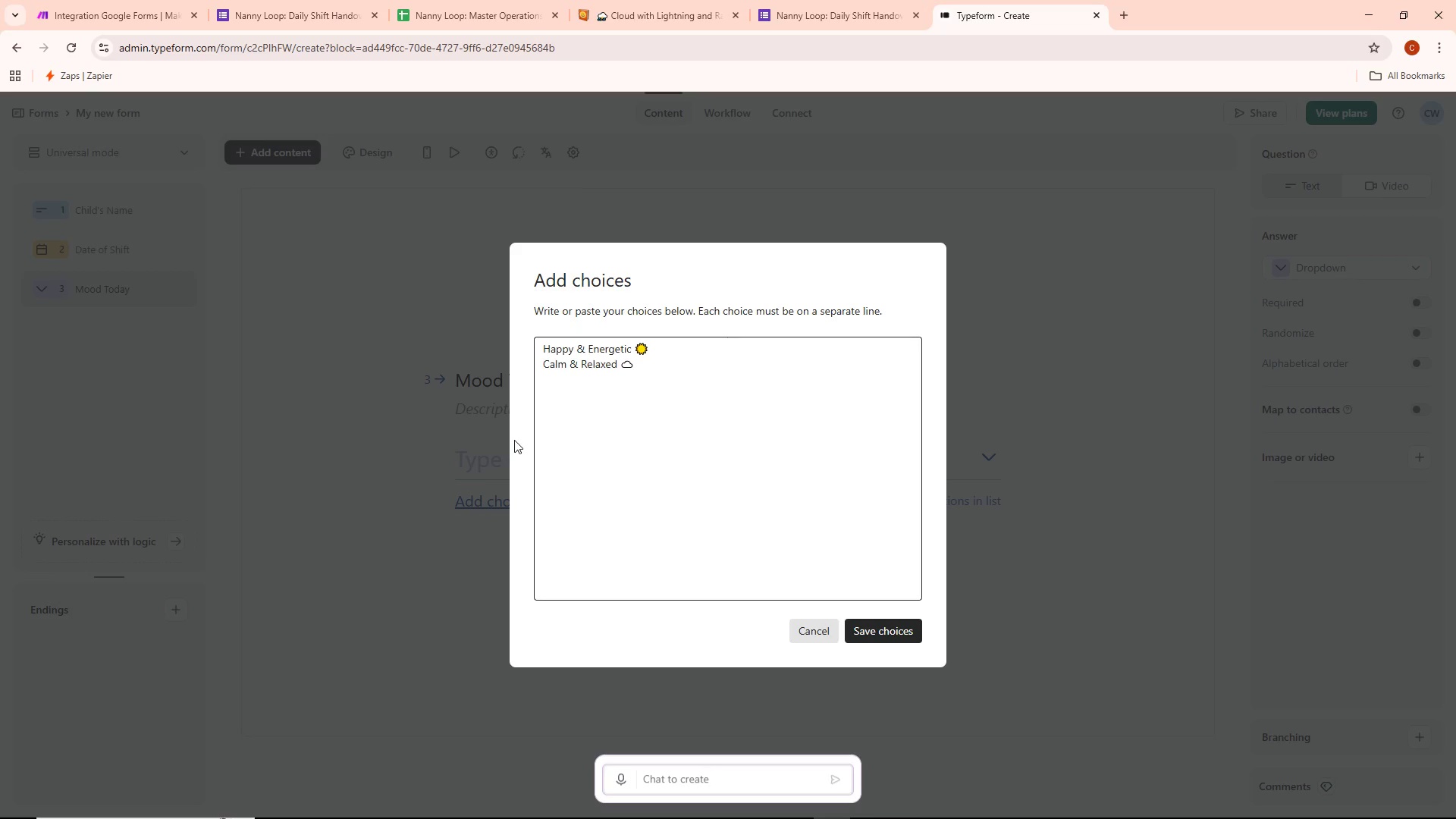 
key(Enter)
 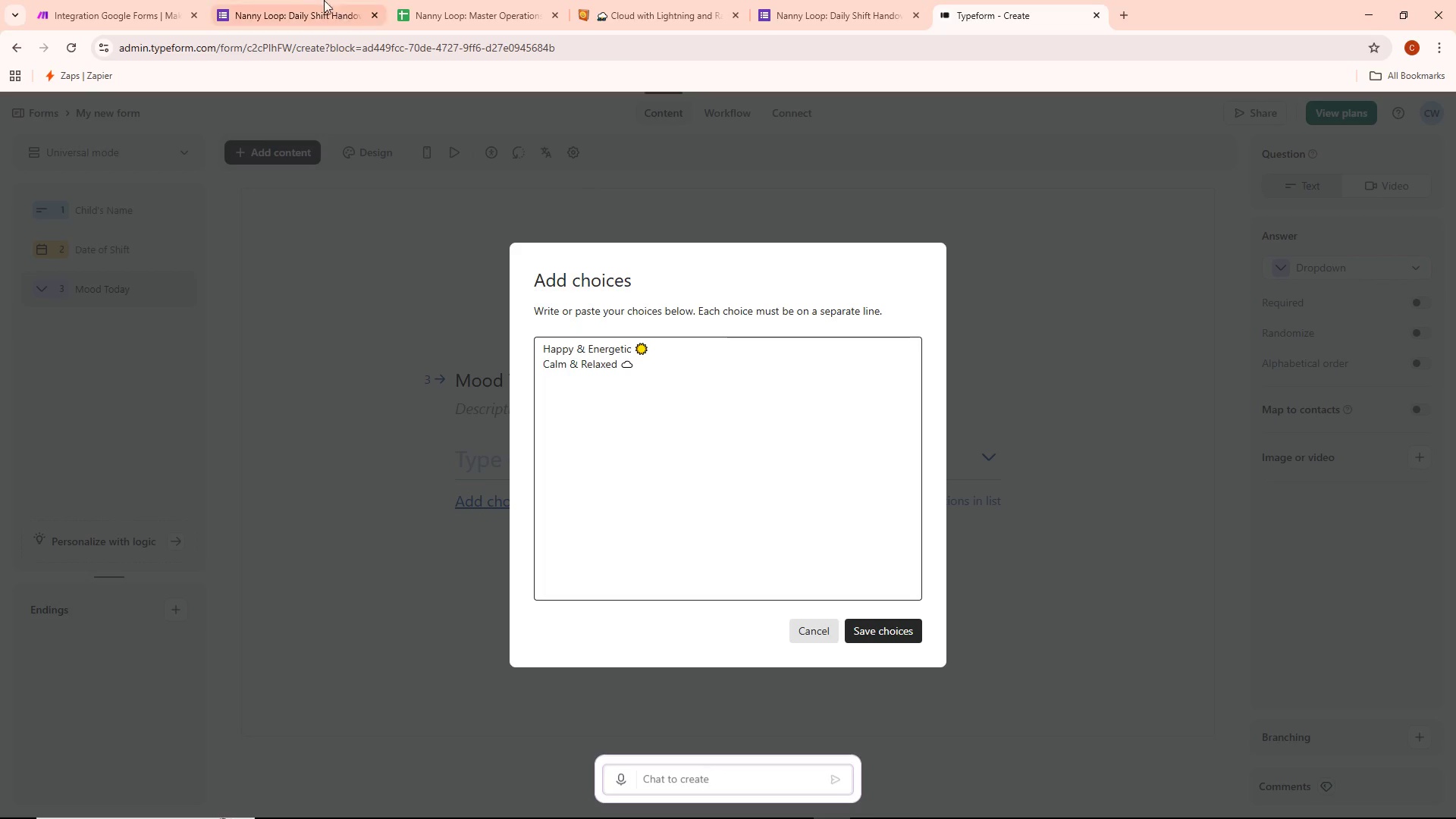 
left_click([281, 0])
 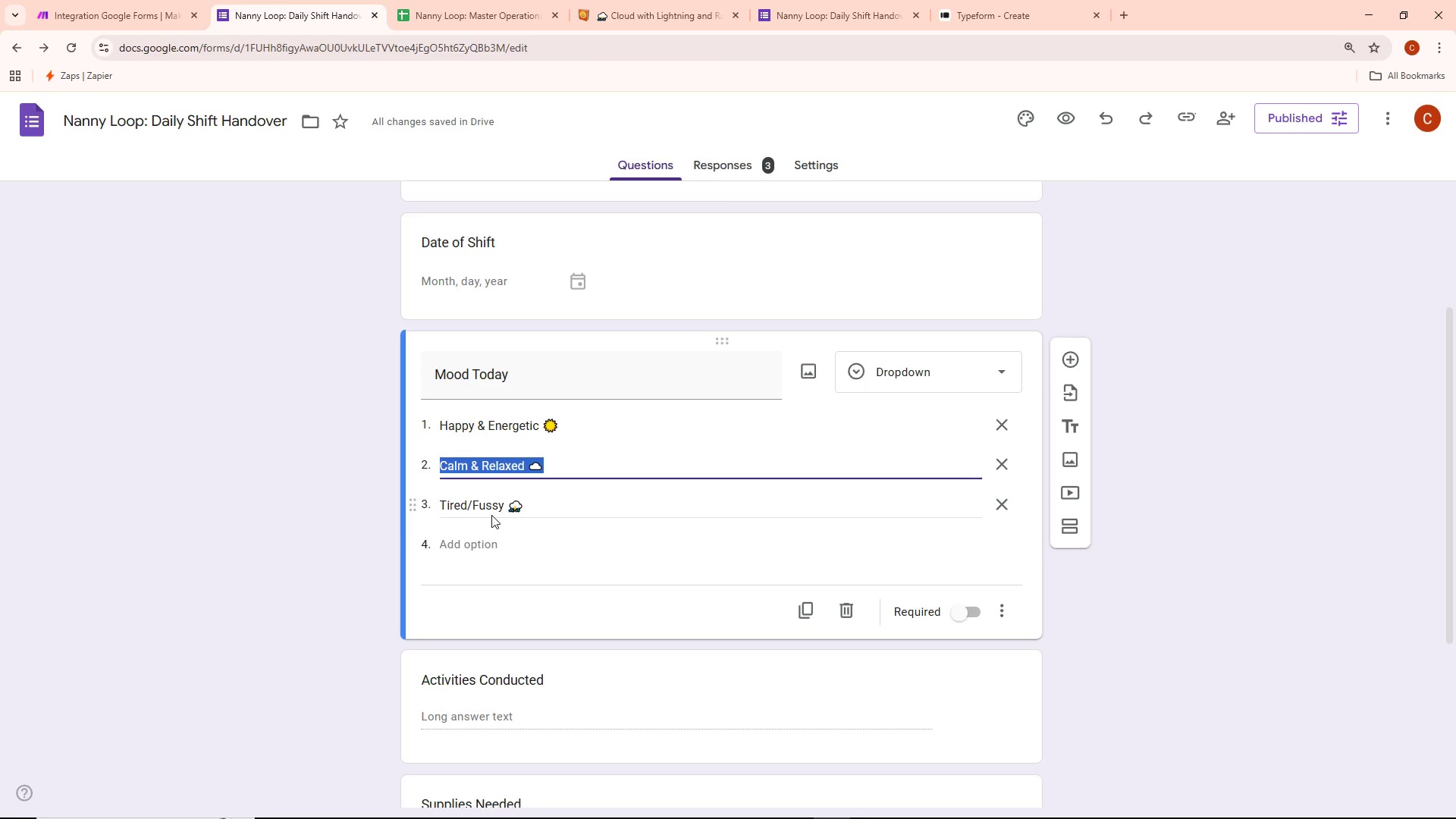 
double_click([492, 510])
 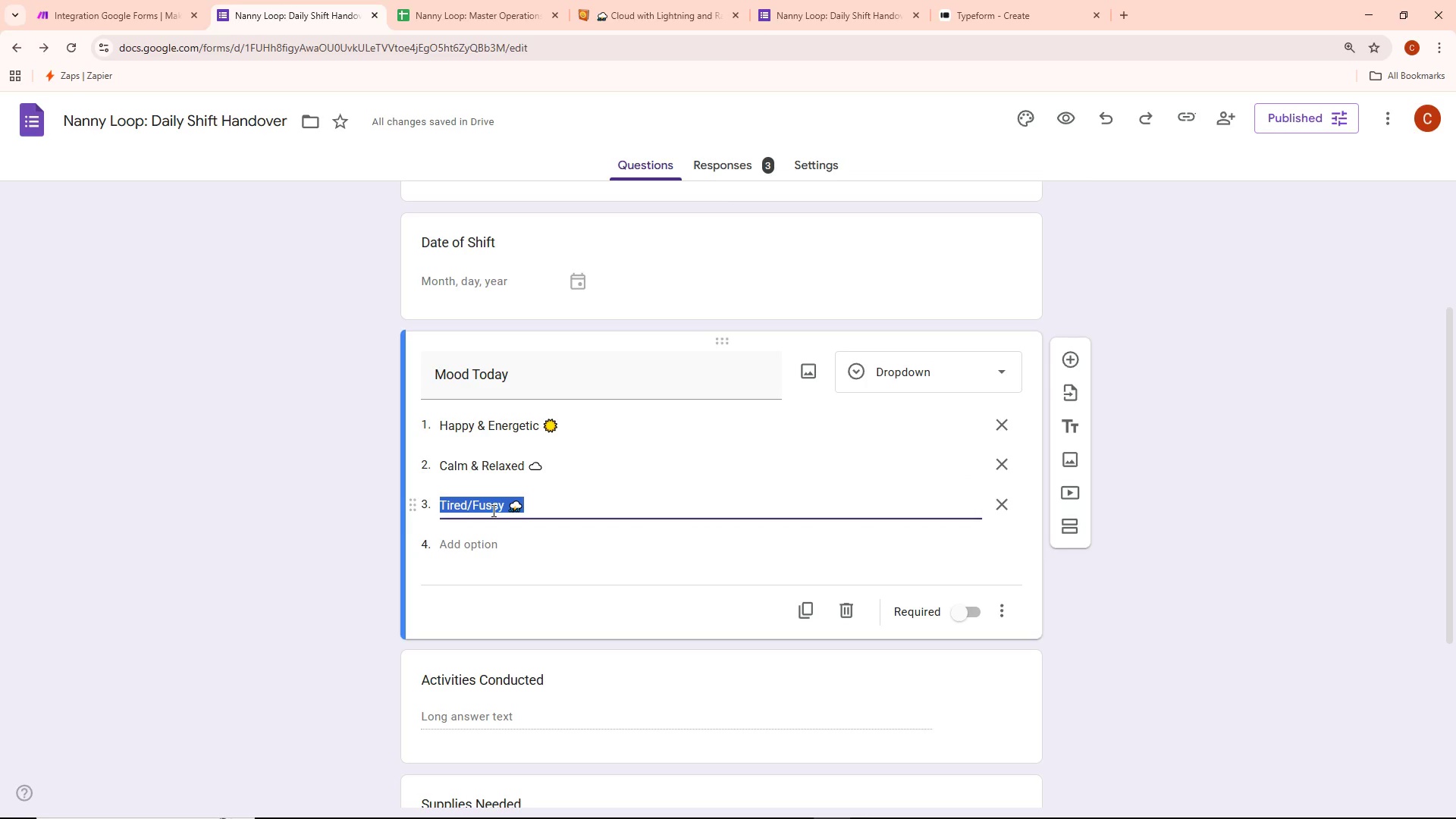 
key(Control+ControlLeft)
 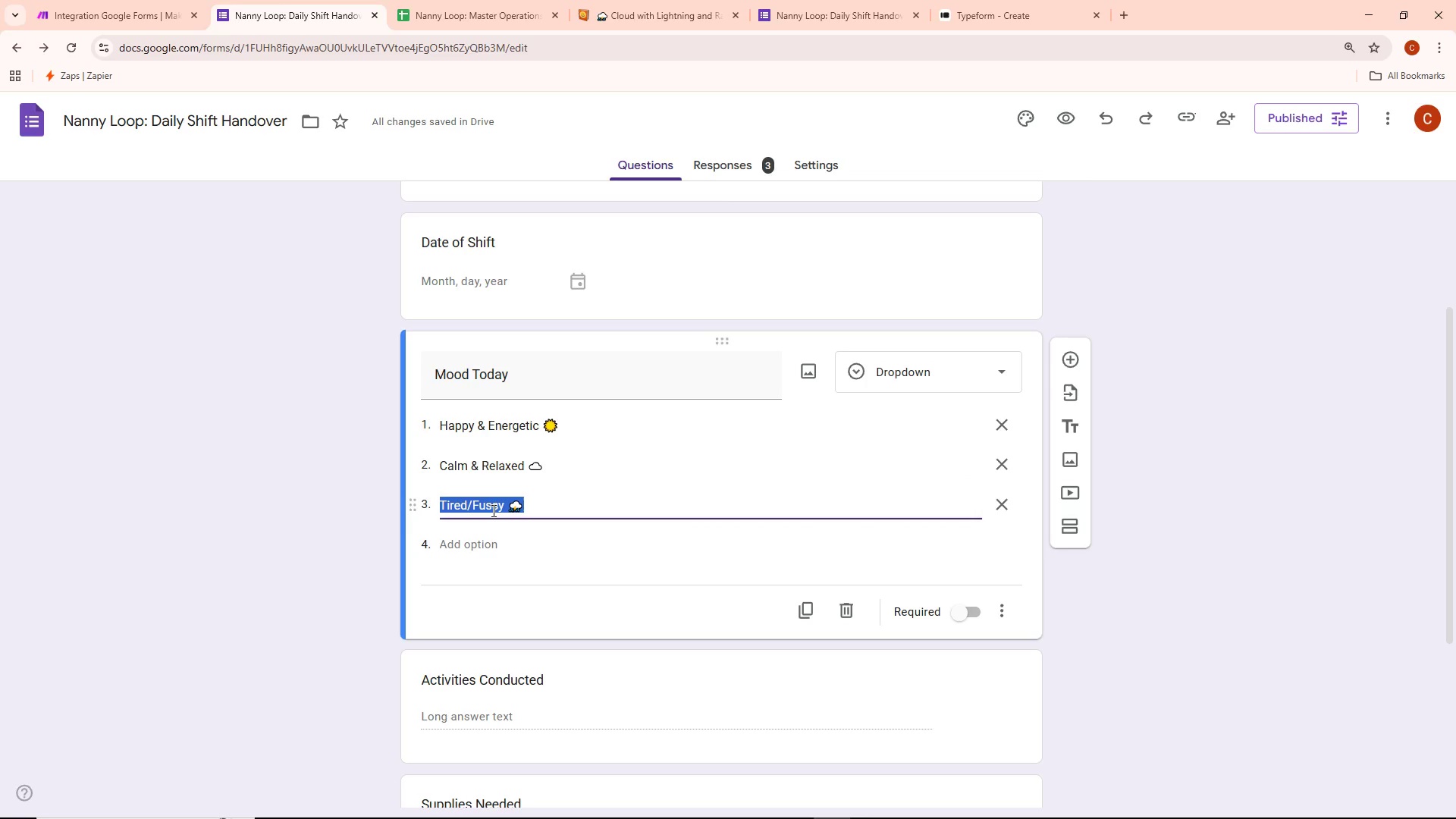 
key(Control+C)
 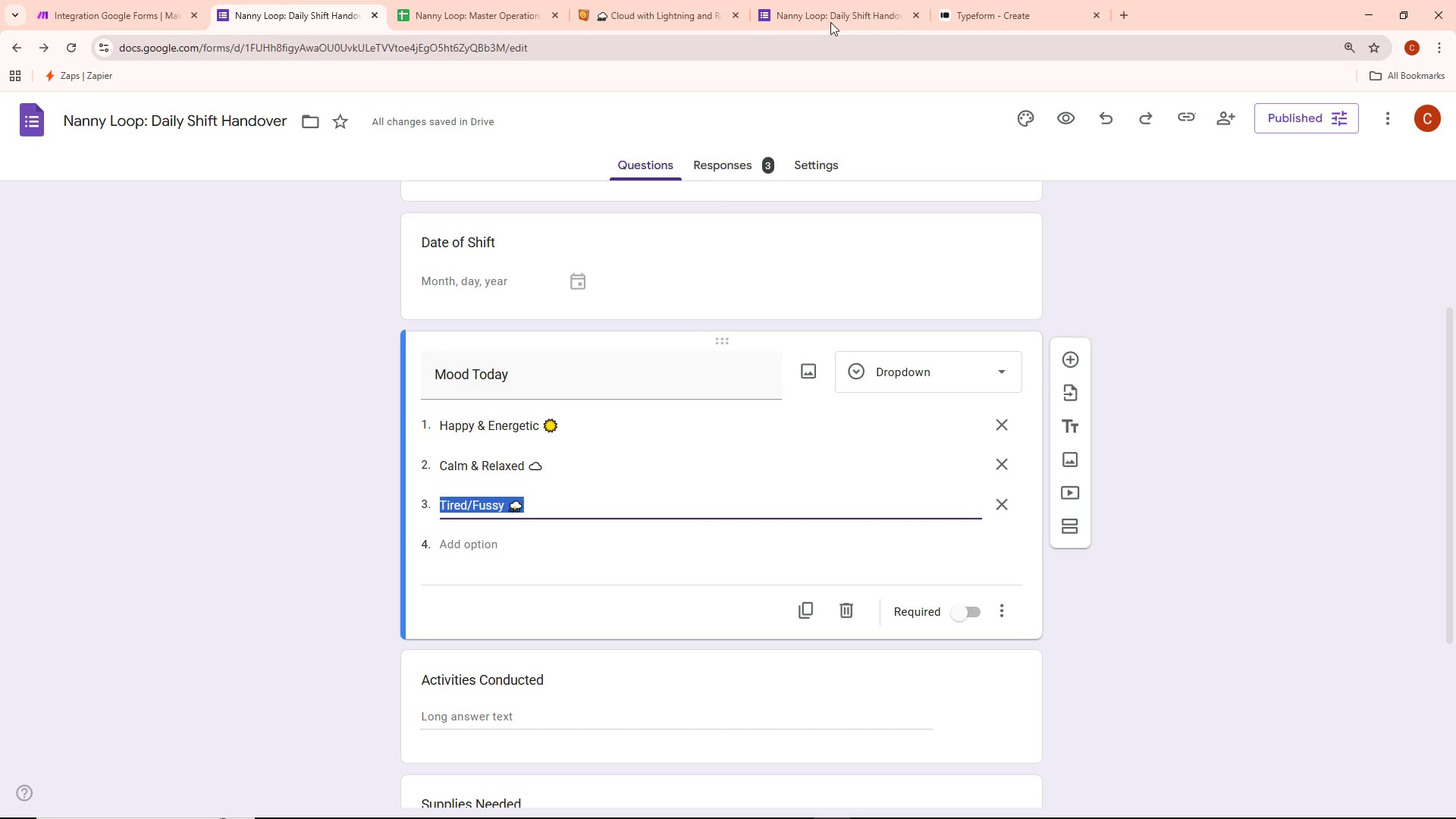 
left_click([830, 0])
 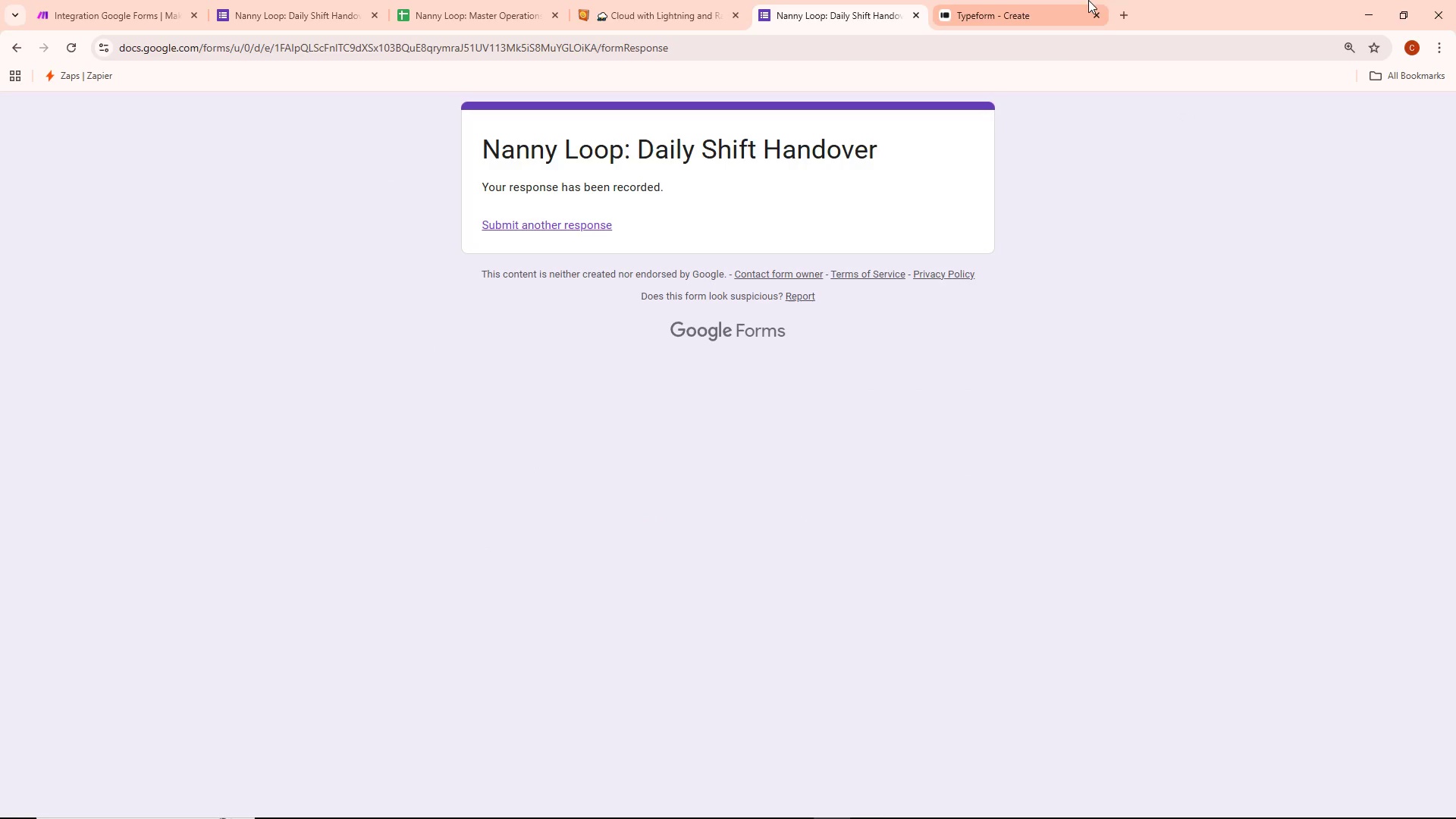 
left_click([1032, 5])
 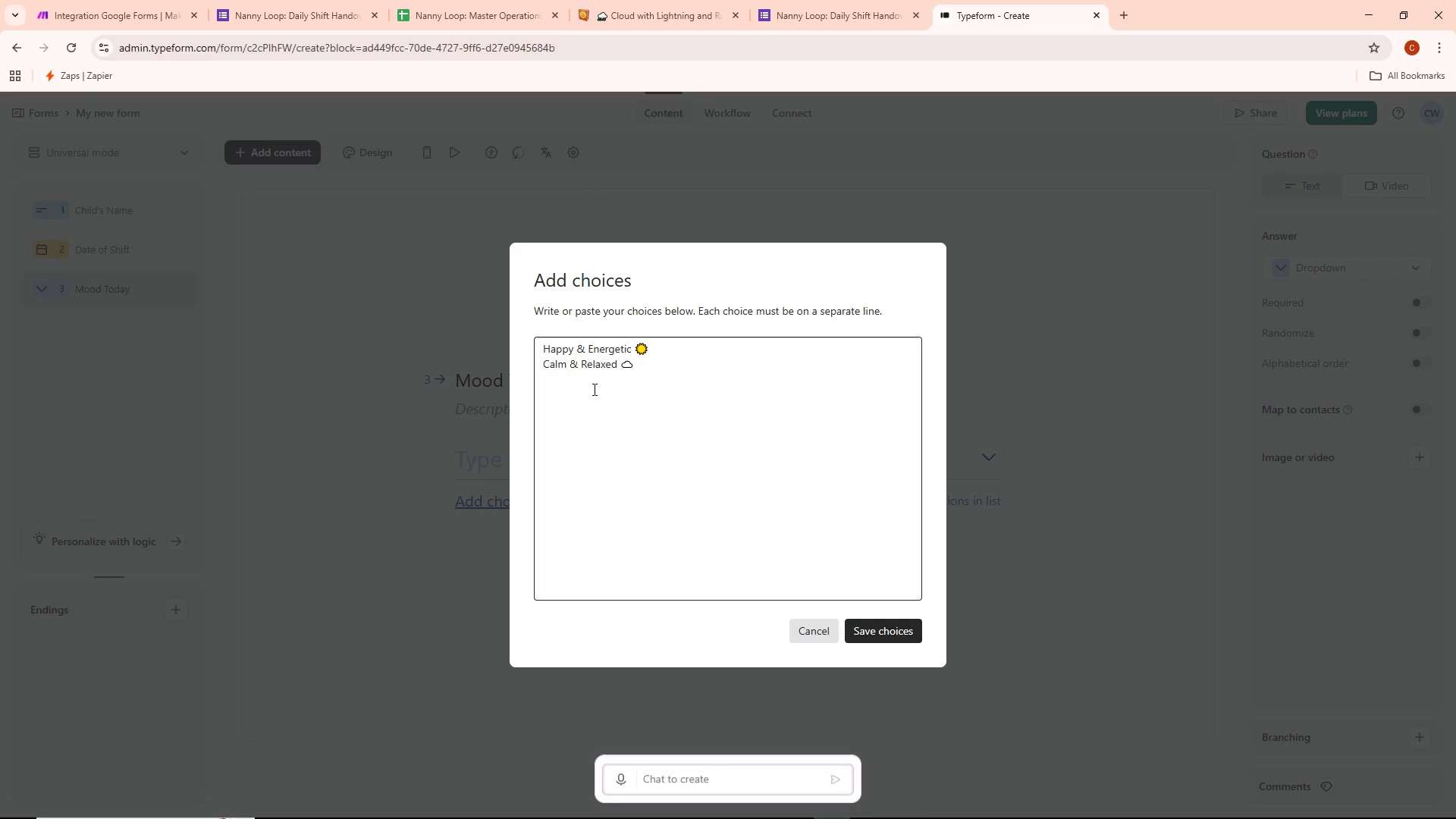 
key(Control+ControlLeft)
 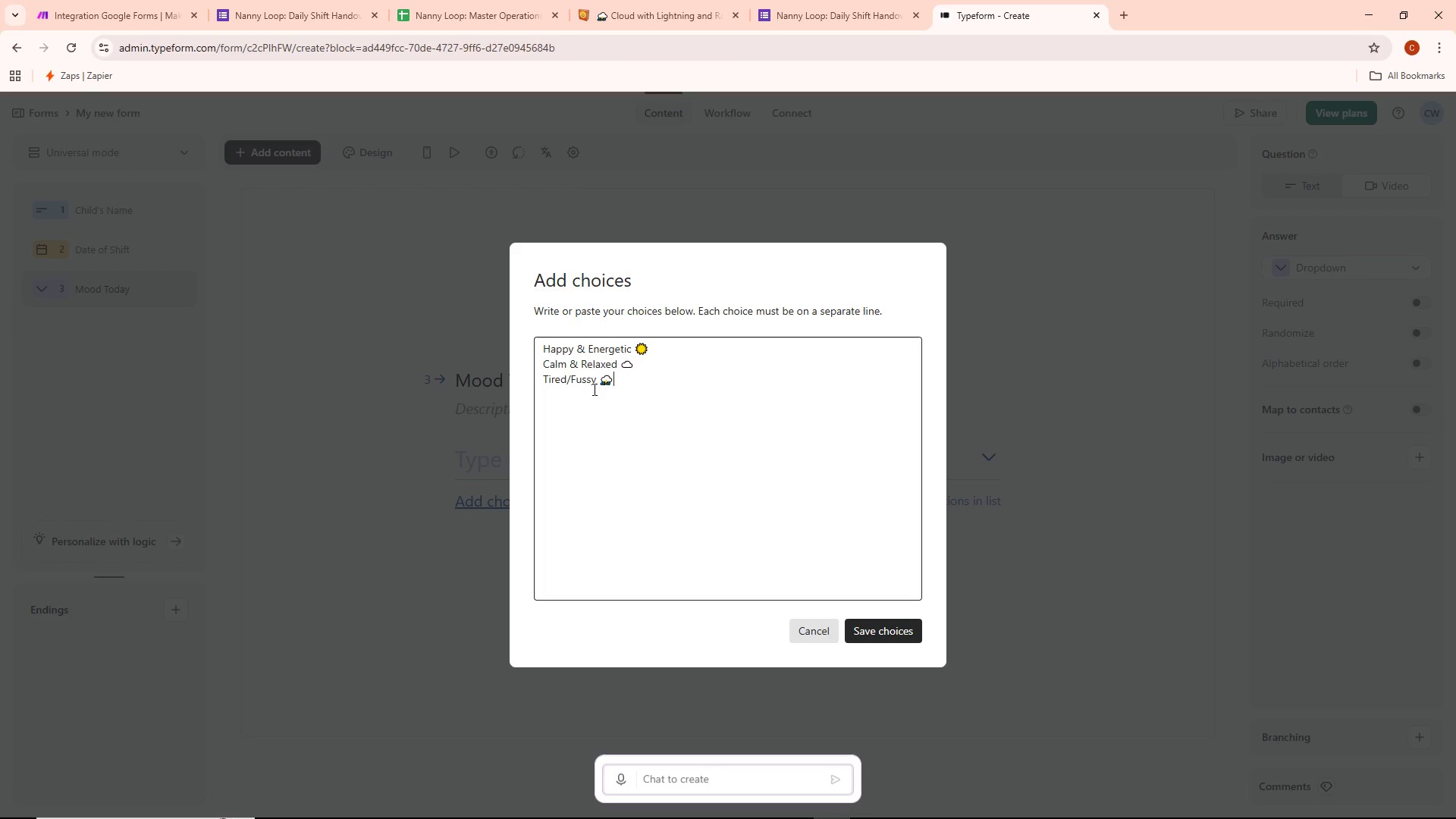 
key(Control+V)
 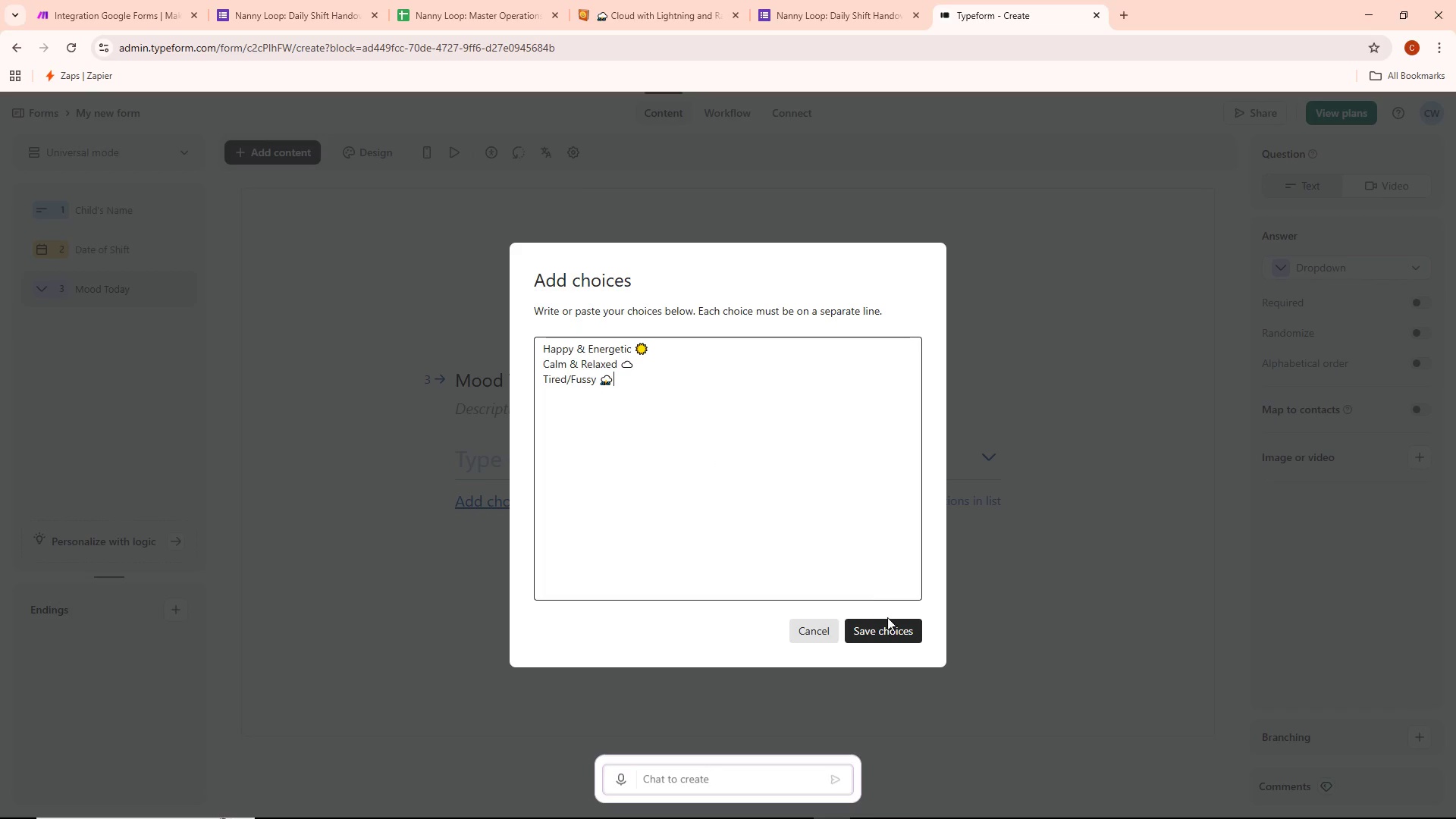 
left_click([892, 626])
 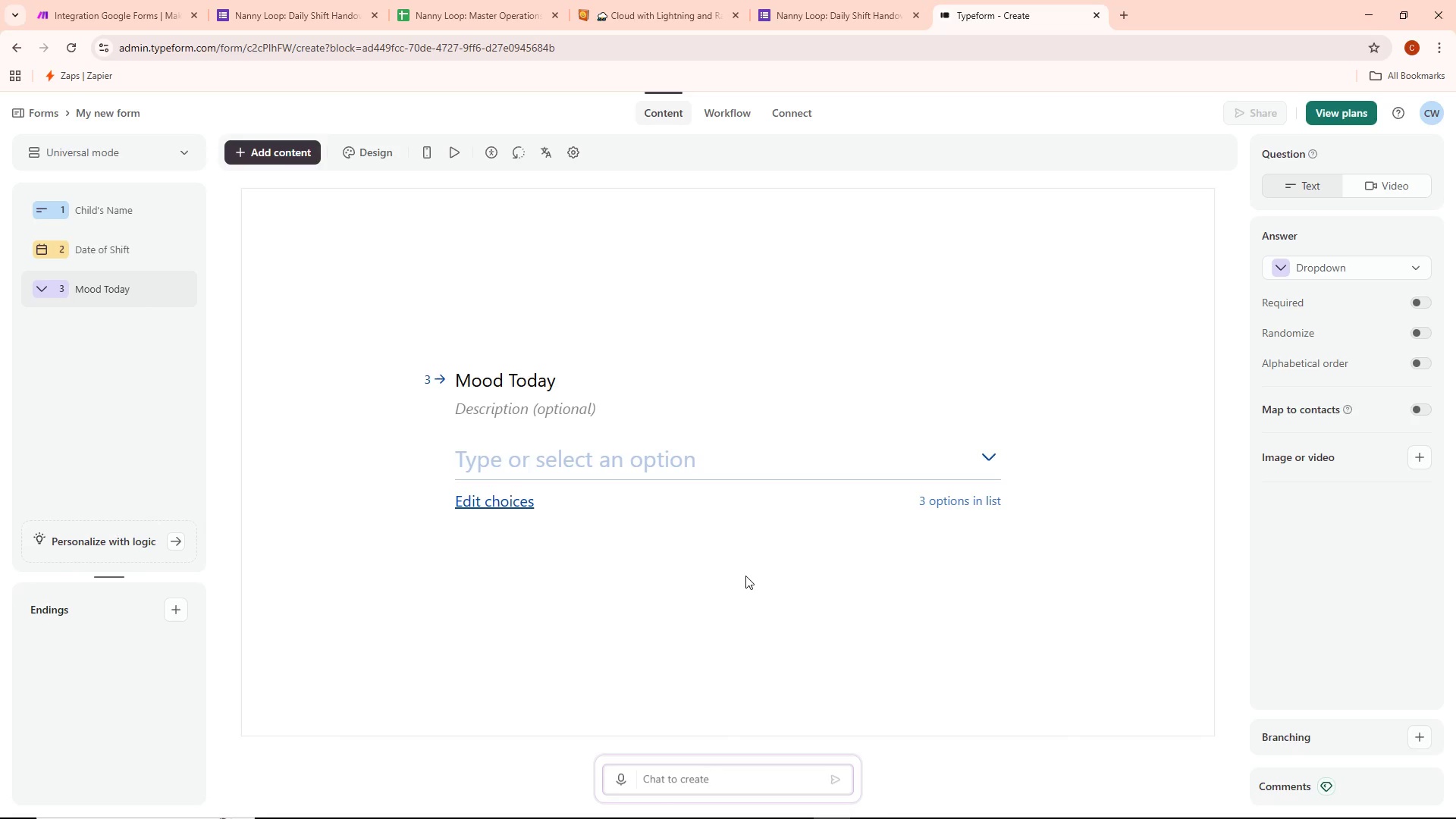 
left_click([950, 450])
 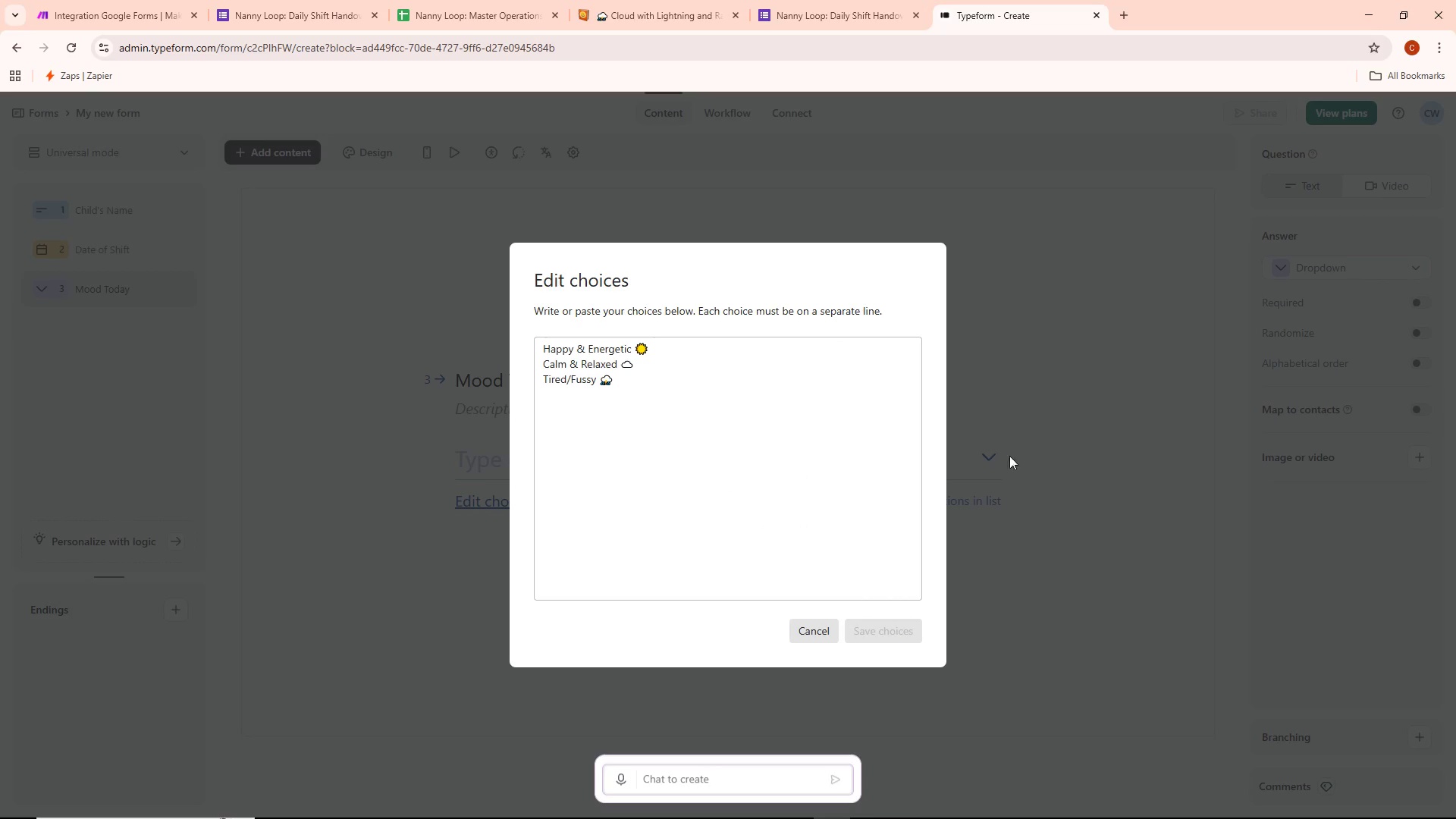 
left_click([1026, 456])
 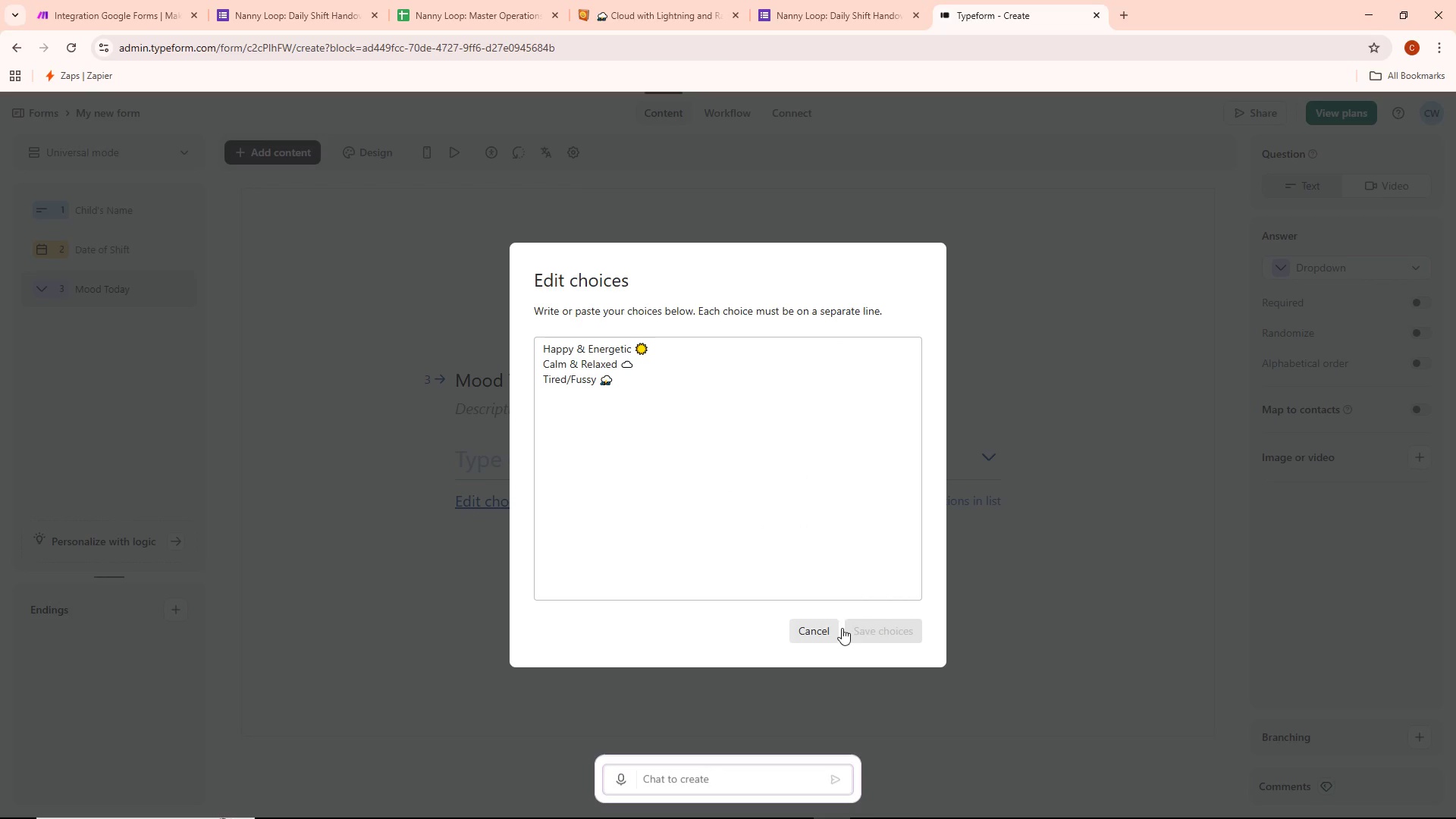 
double_click([823, 628])
 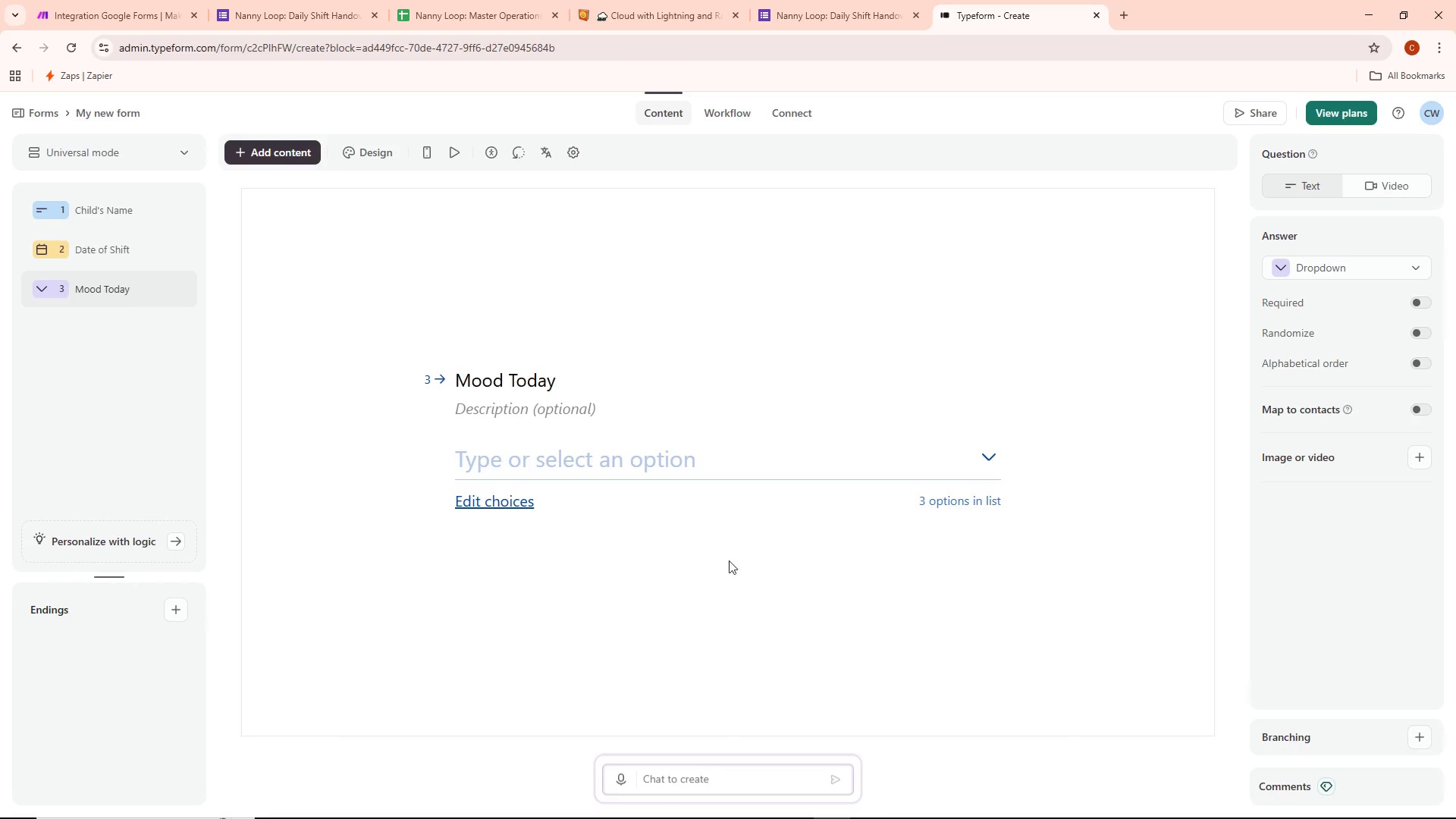 
scroll: coordinate [882, 601], scroll_direction: down, amount: 3.0
 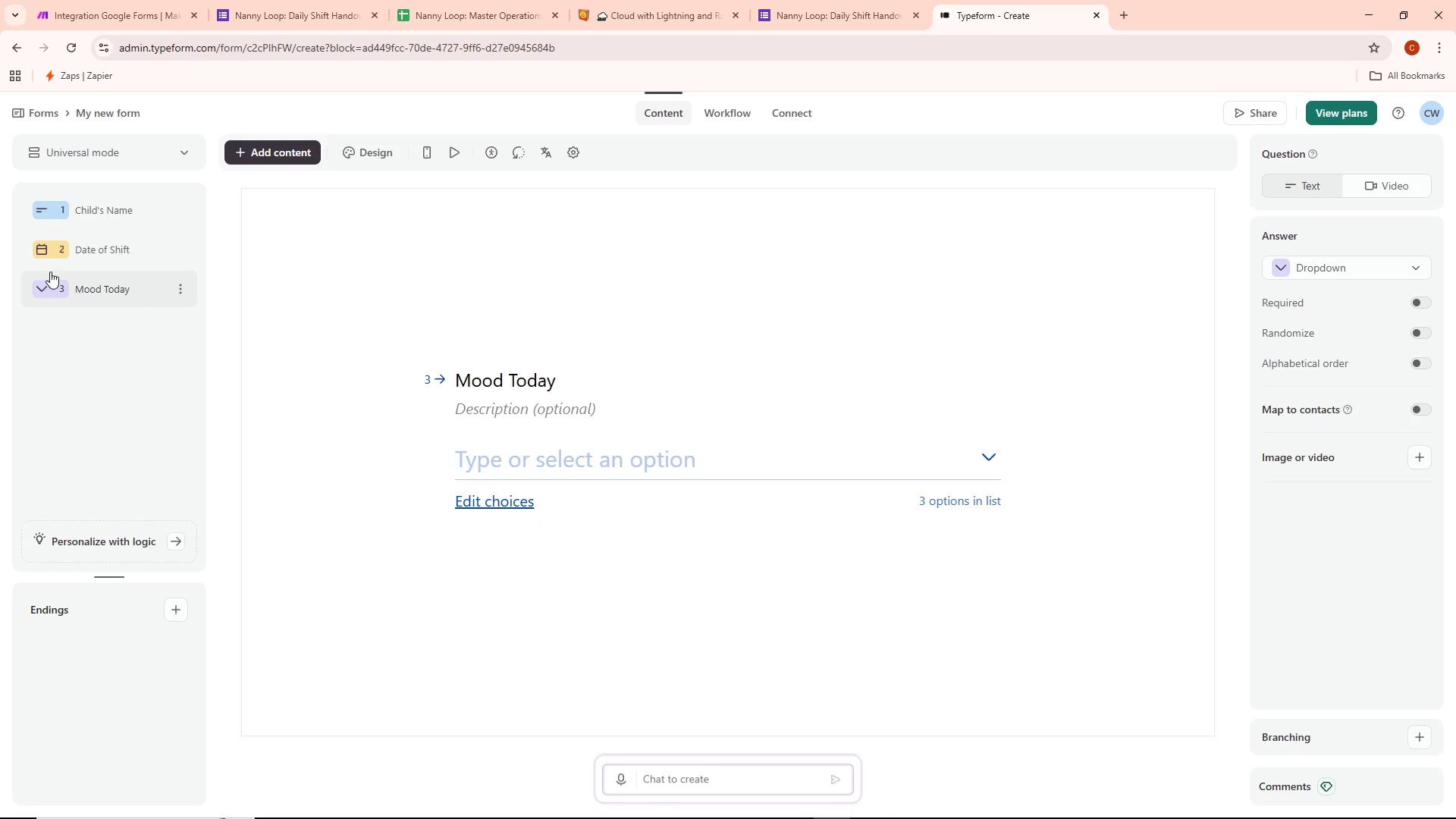 
left_click([44, 287])
 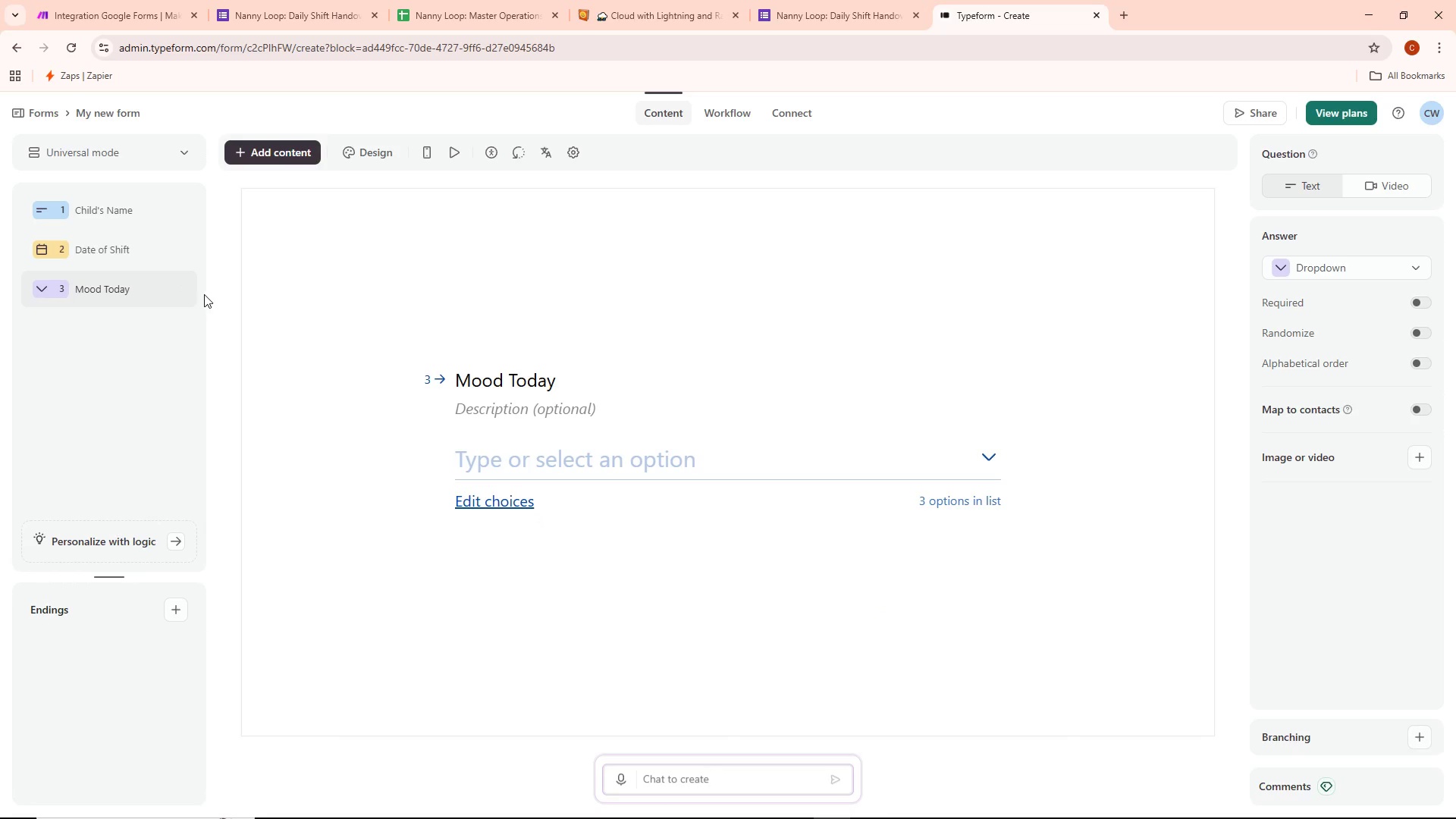 
left_click([178, 289])
 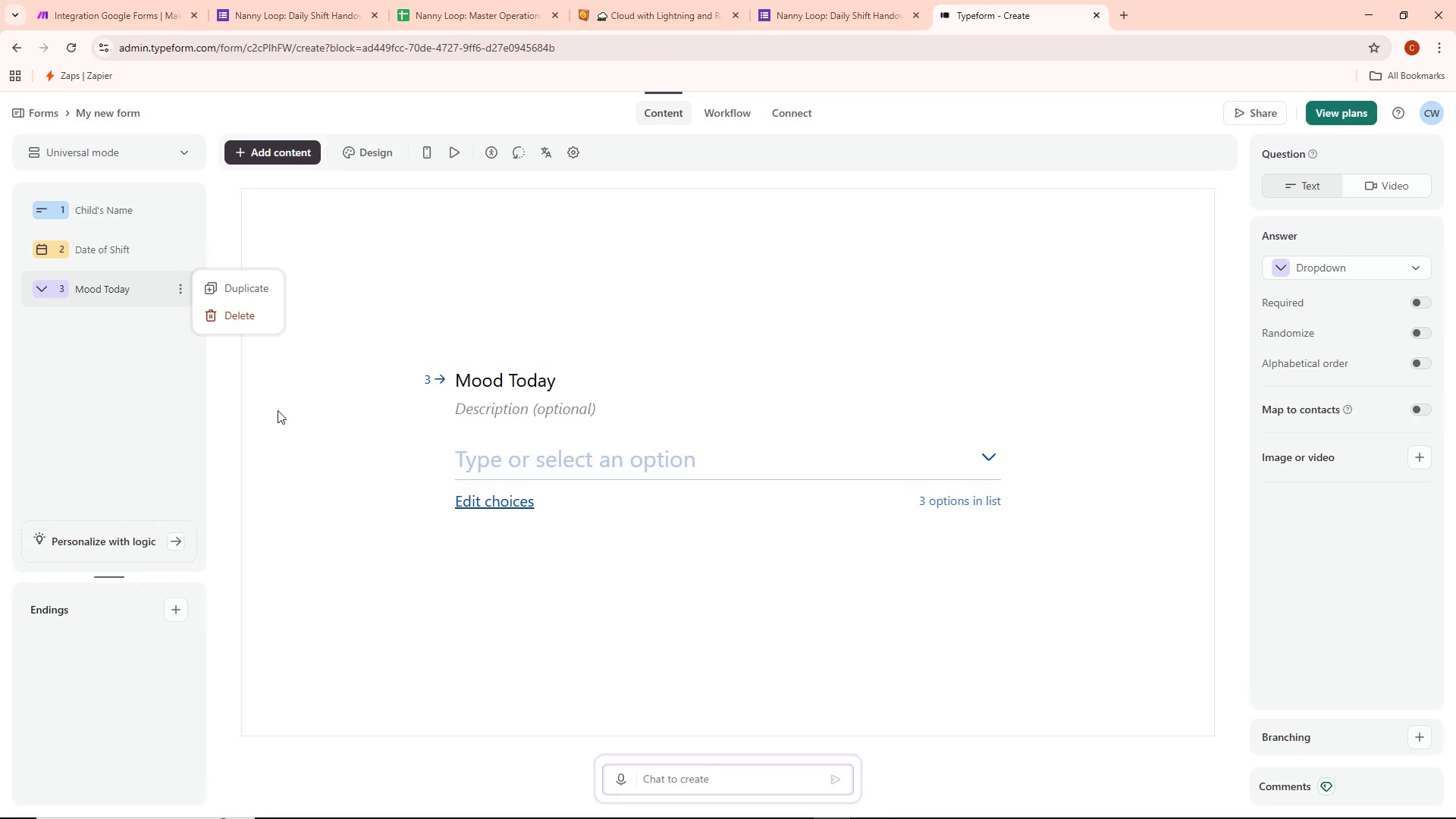 
left_click([275, 400])
 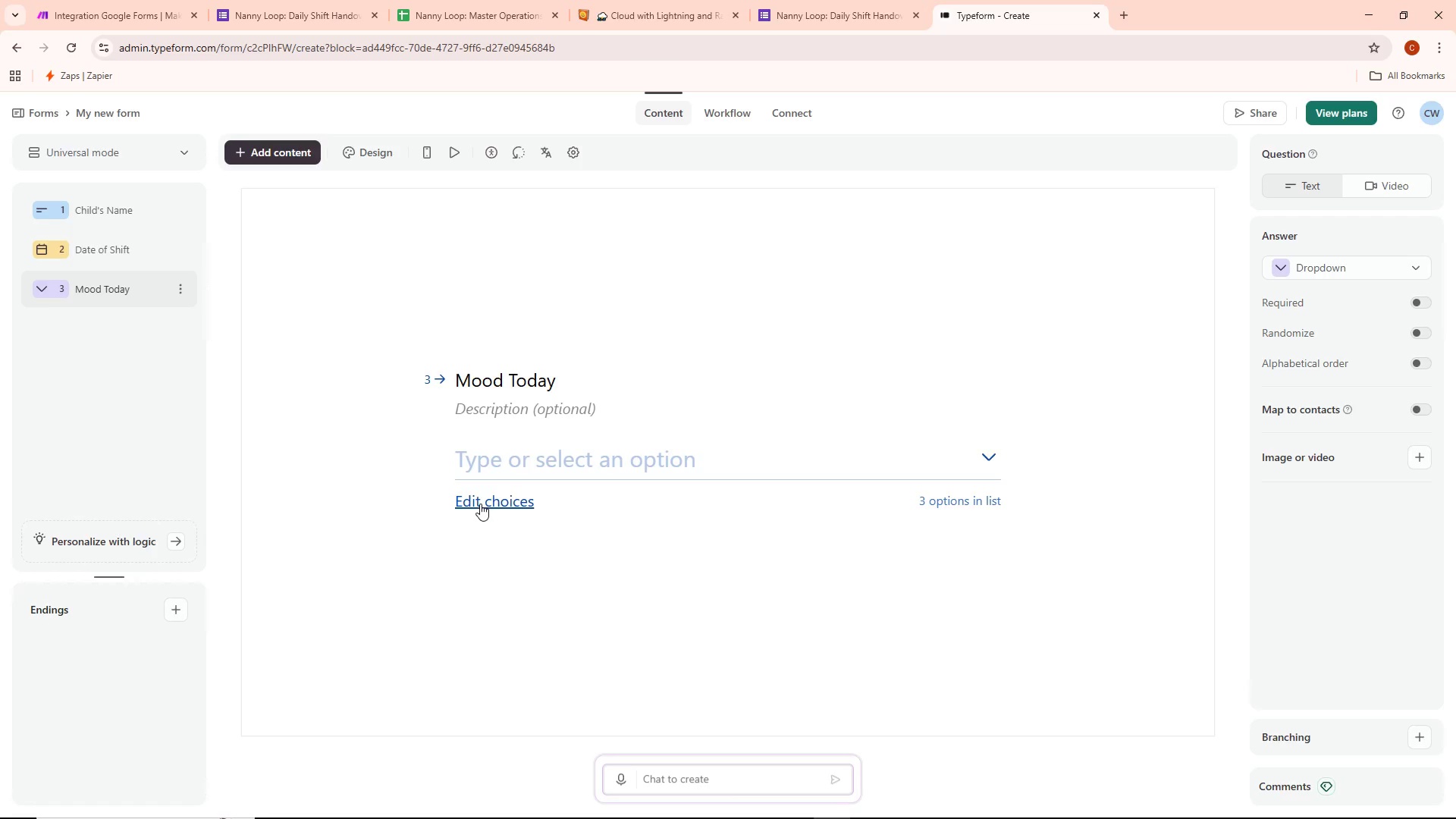 
left_click([480, 504])
 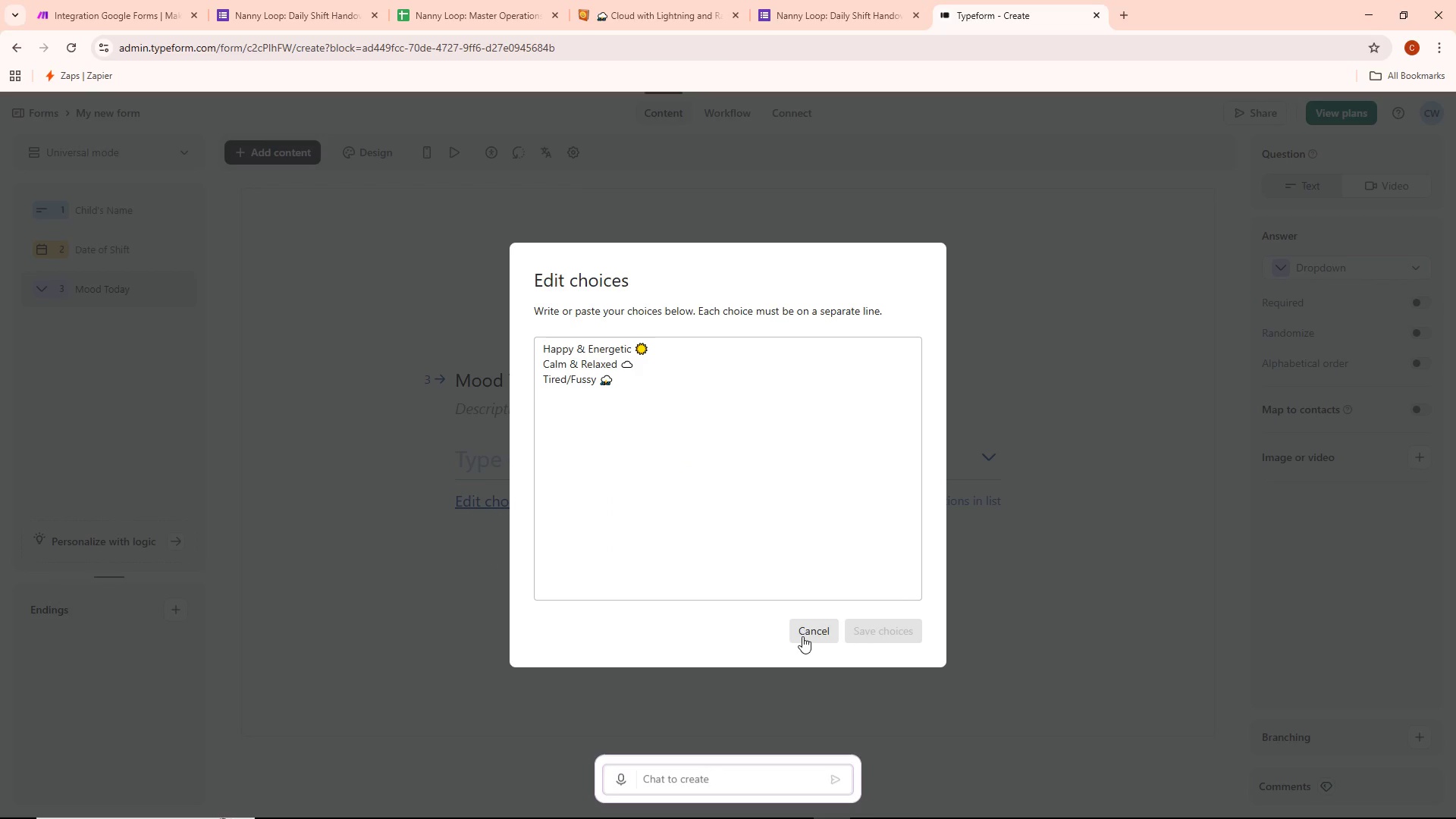 
wait(5.62)
 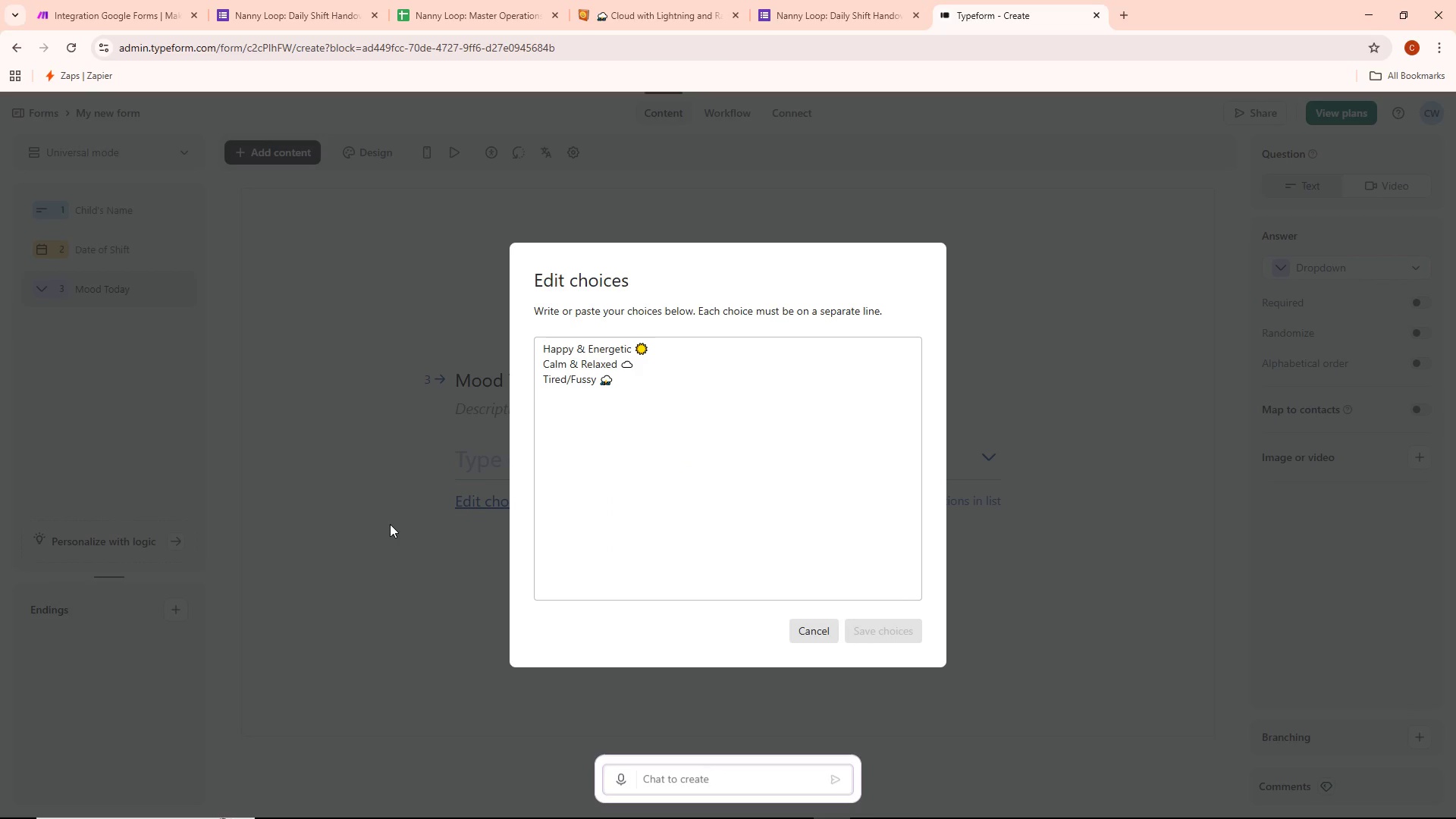 
scroll: coordinate [844, 559], scroll_direction: up, amount: 1.0
 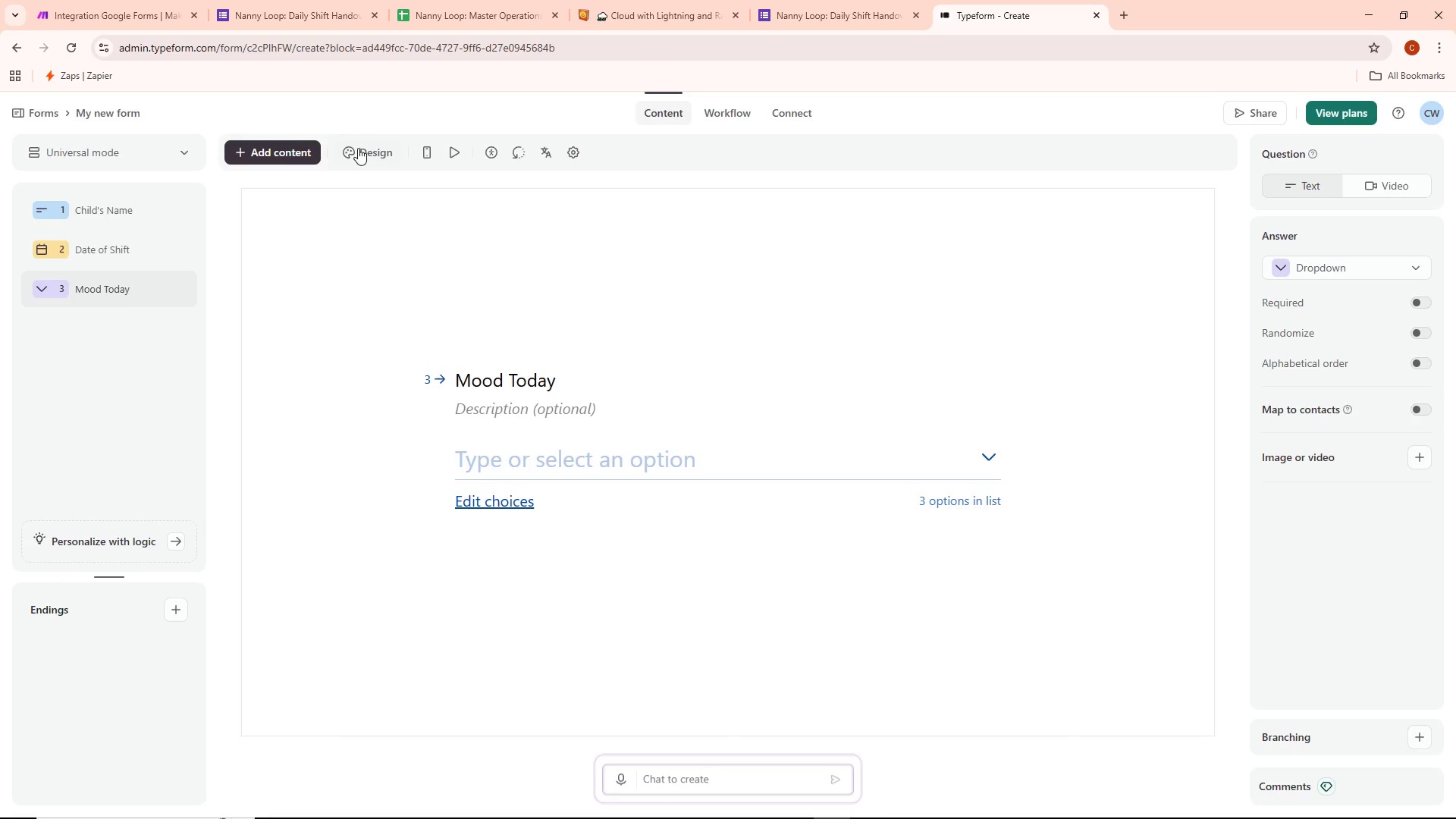 
left_click([293, 144])
 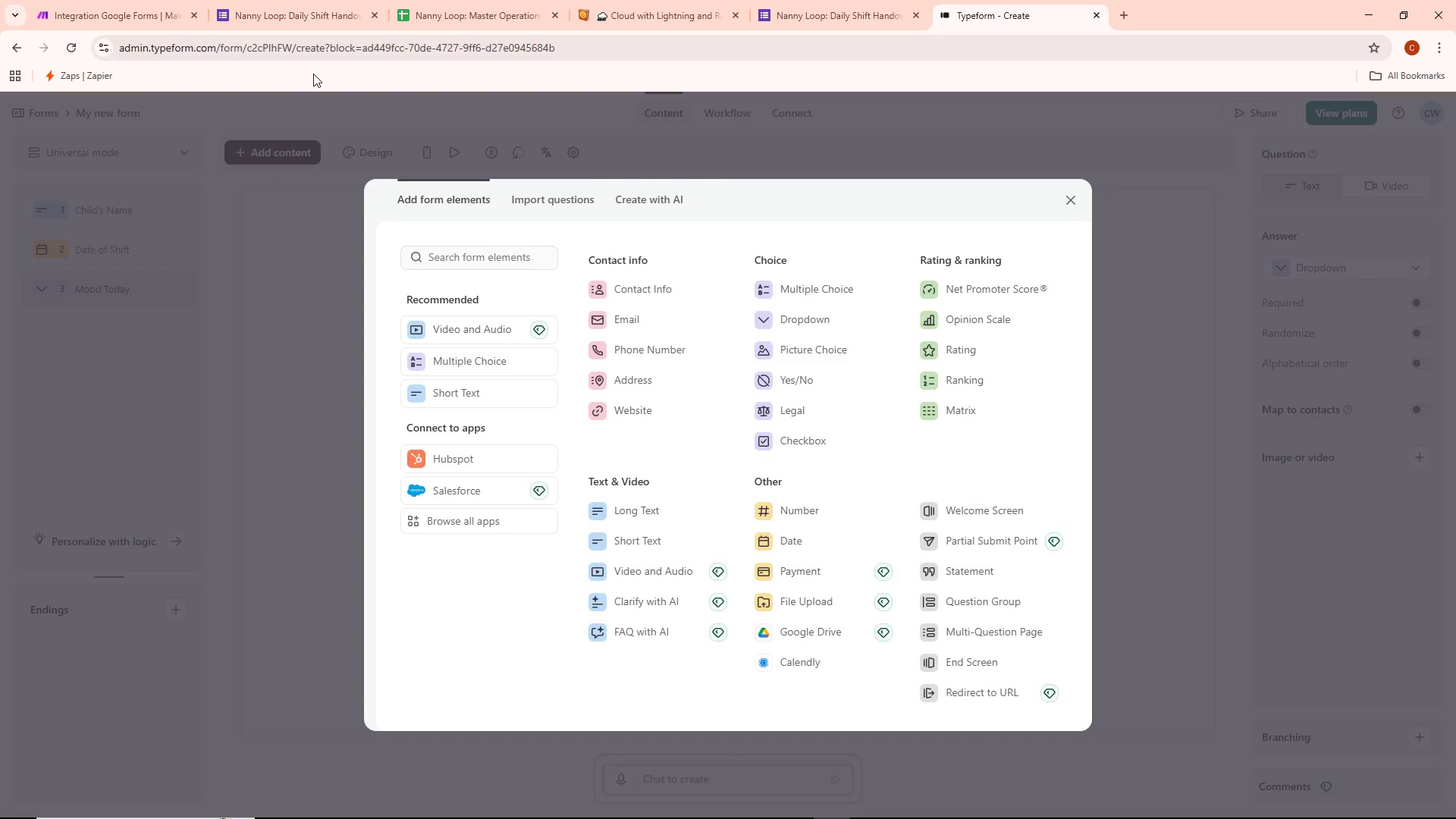 
left_click([329, 0])
 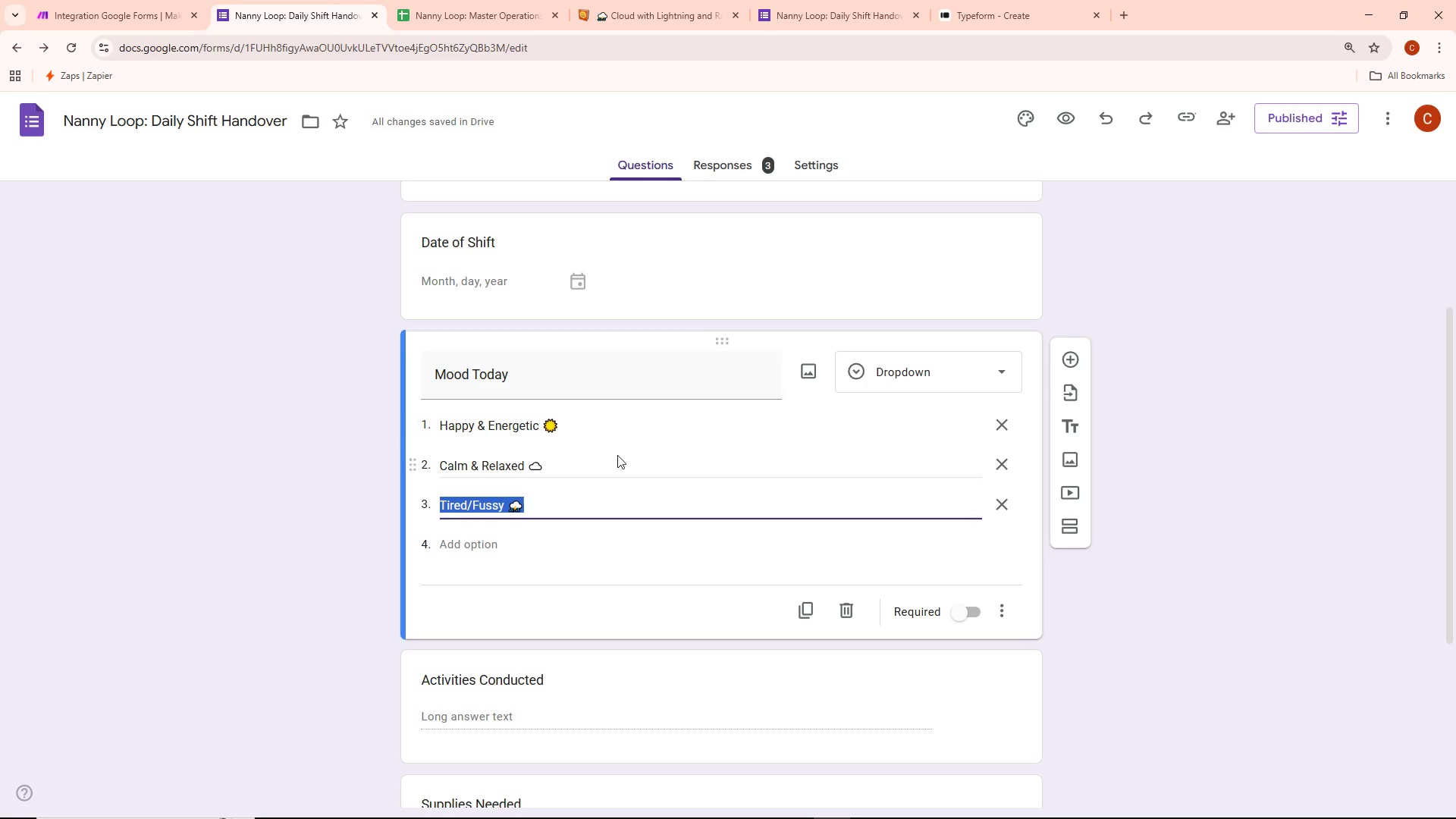 
scroll: coordinate [335, 485], scroll_direction: down, amount: 3.0
 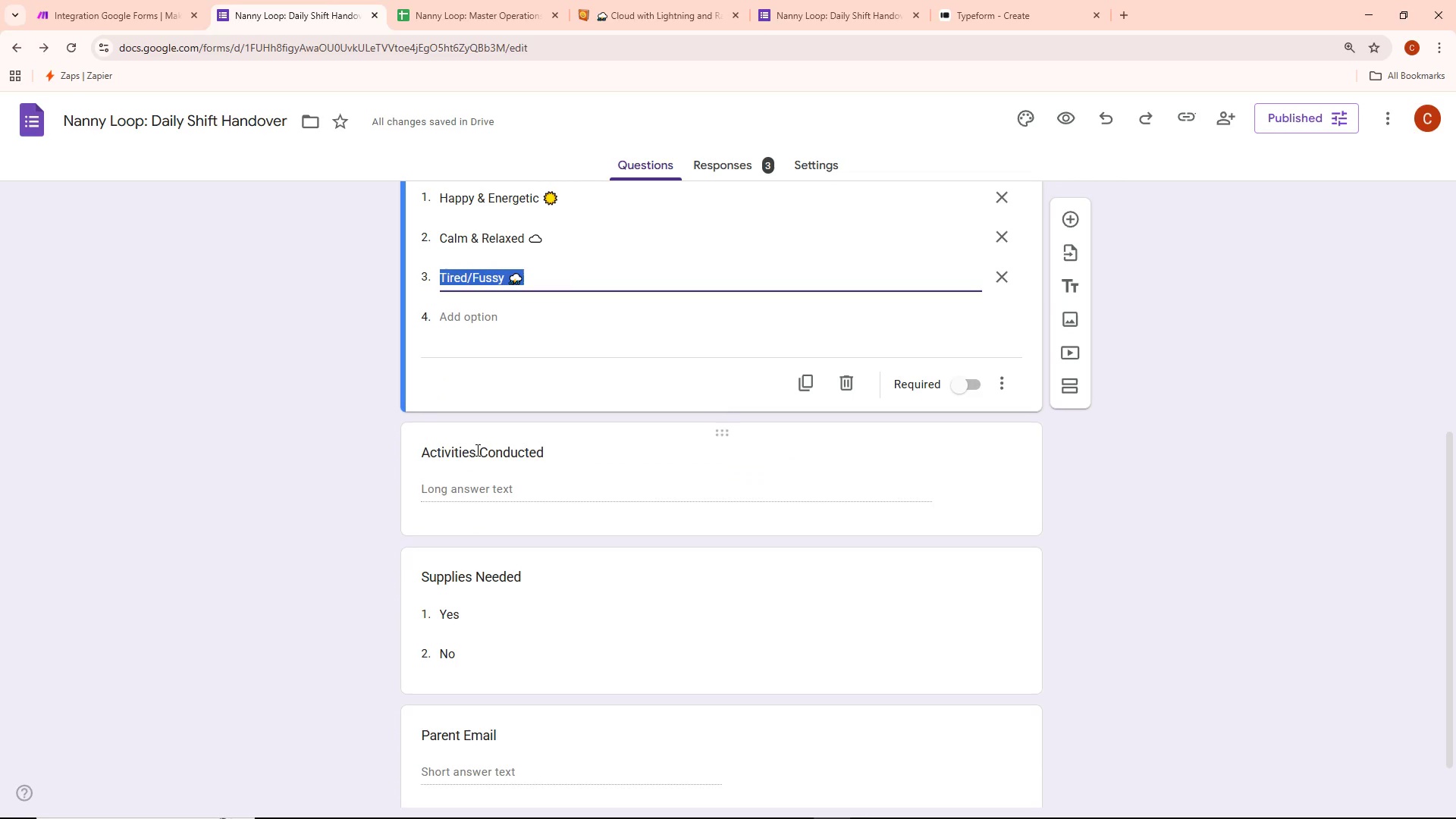 
double_click([481, 453])
 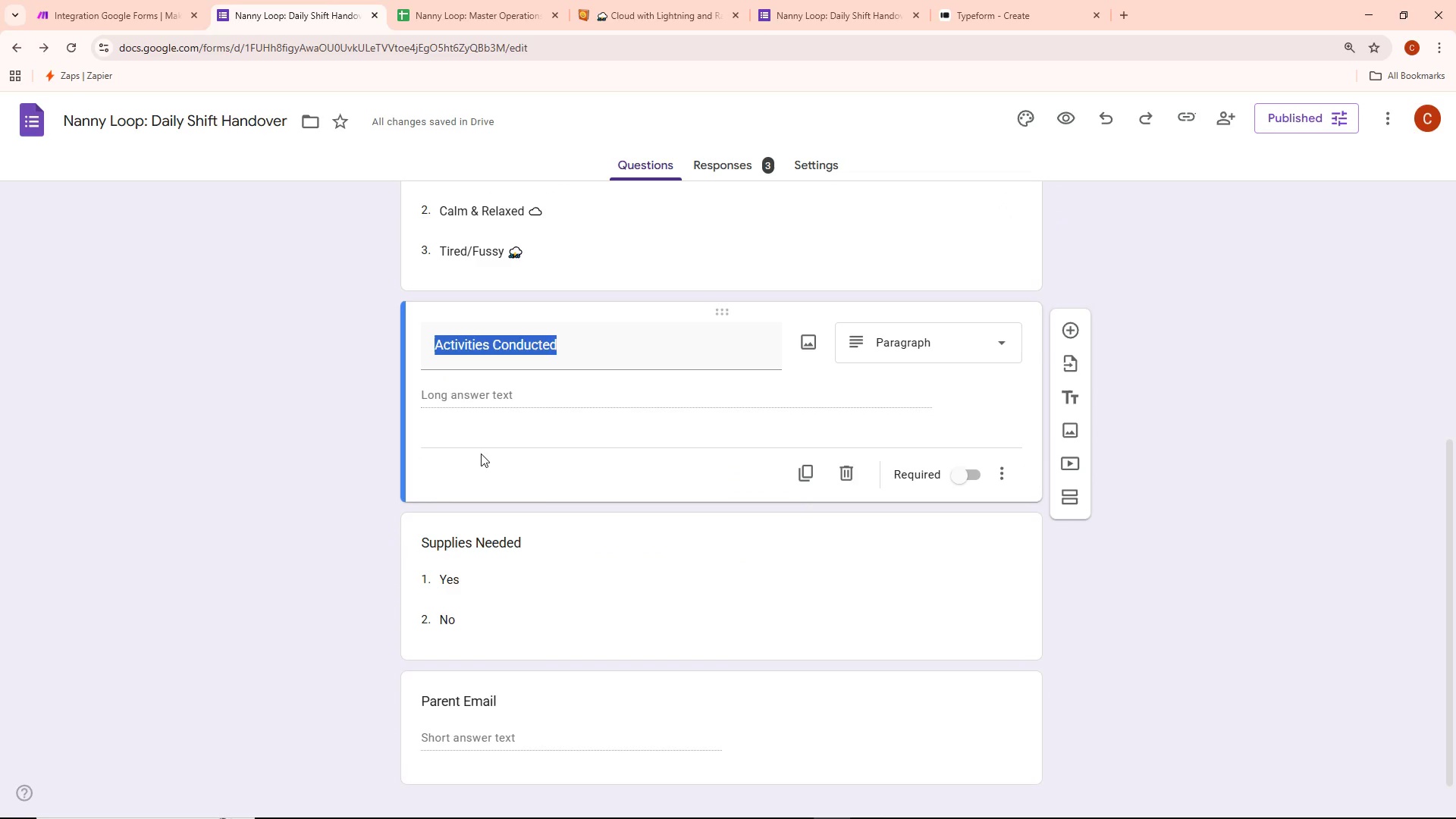 
key(Control+C)
 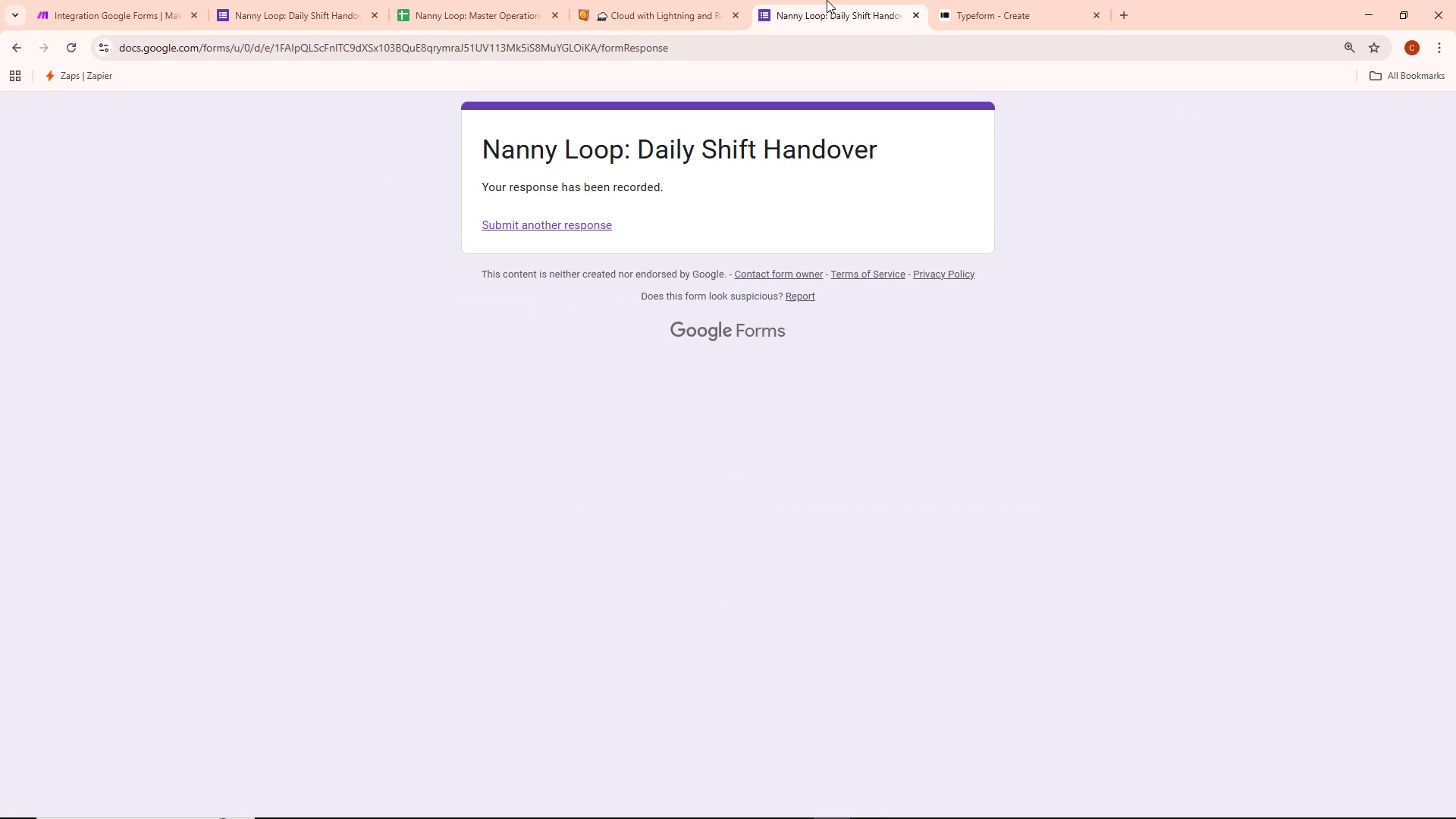 
double_click([1003, 0])
 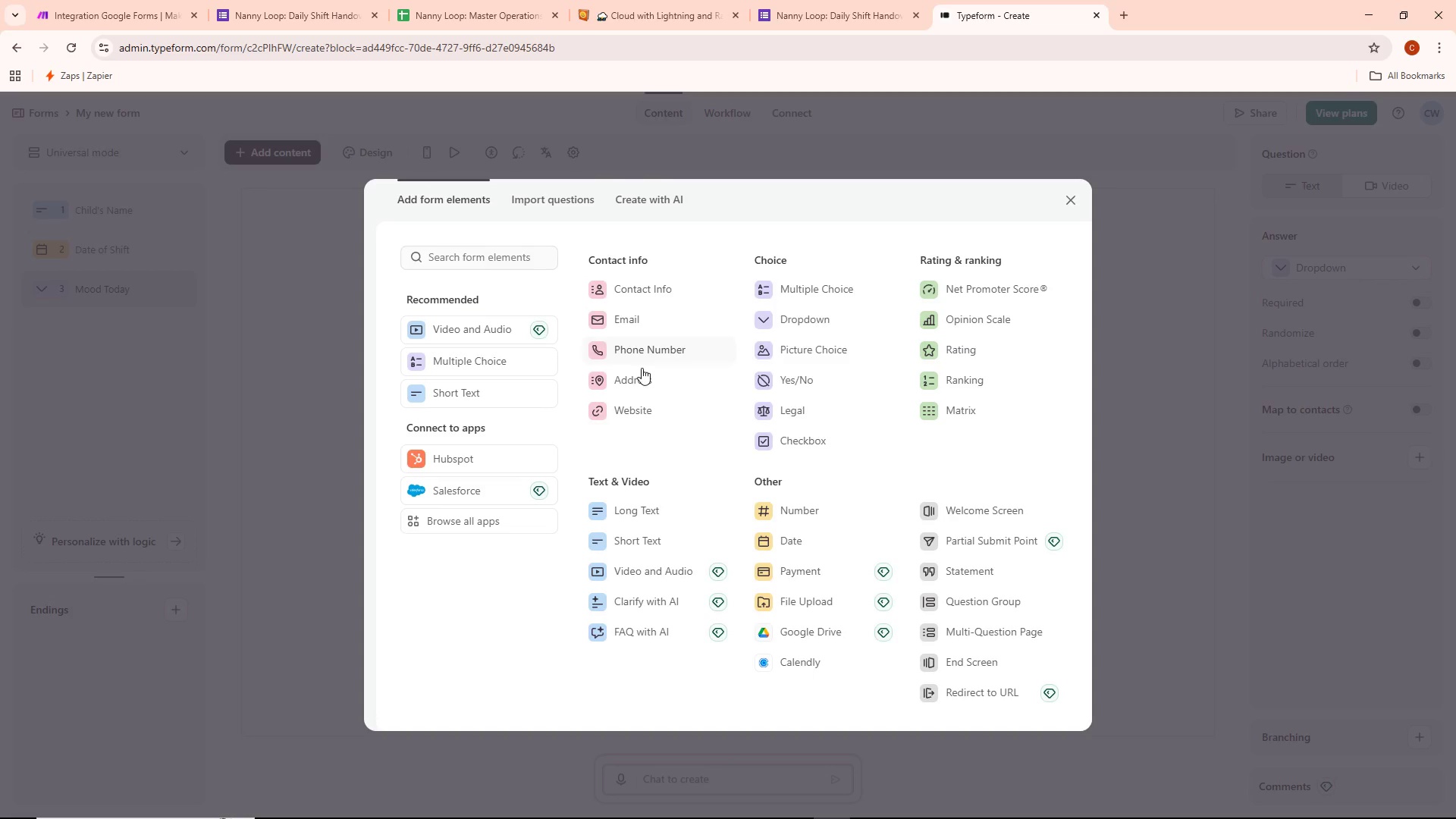 
left_click([629, 510])
 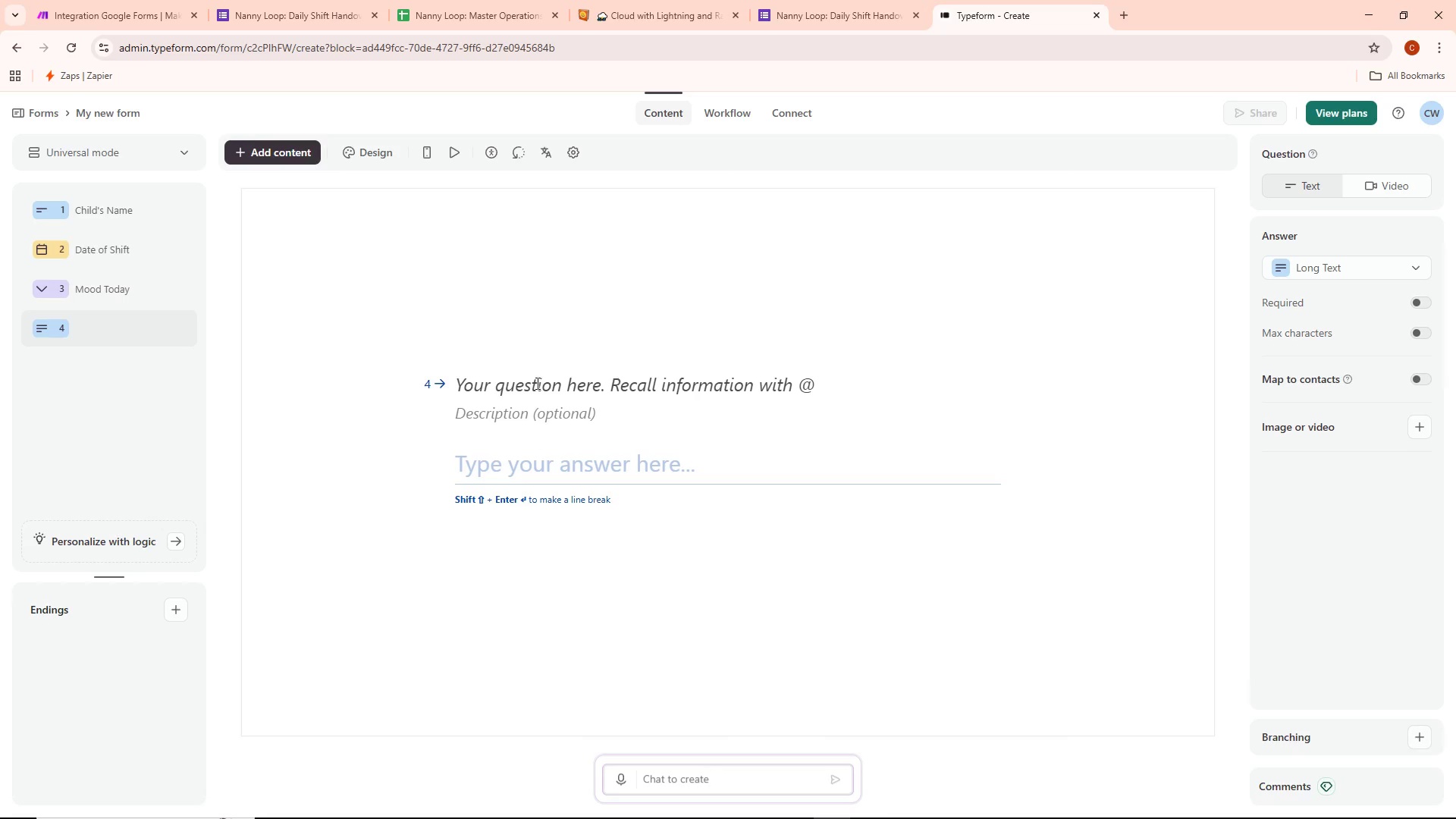 
double_click([538, 384])
 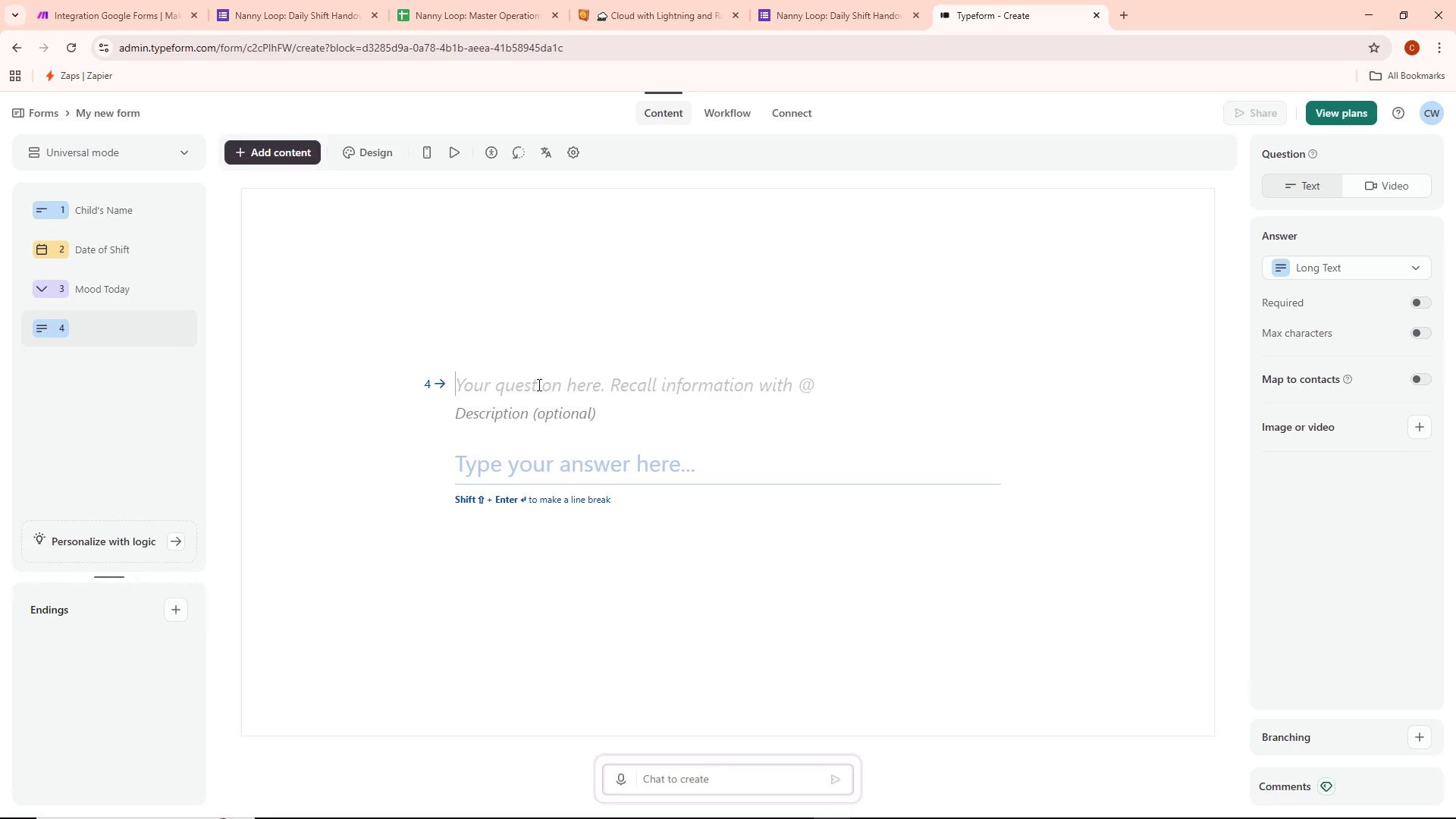 
key(Control+V)
 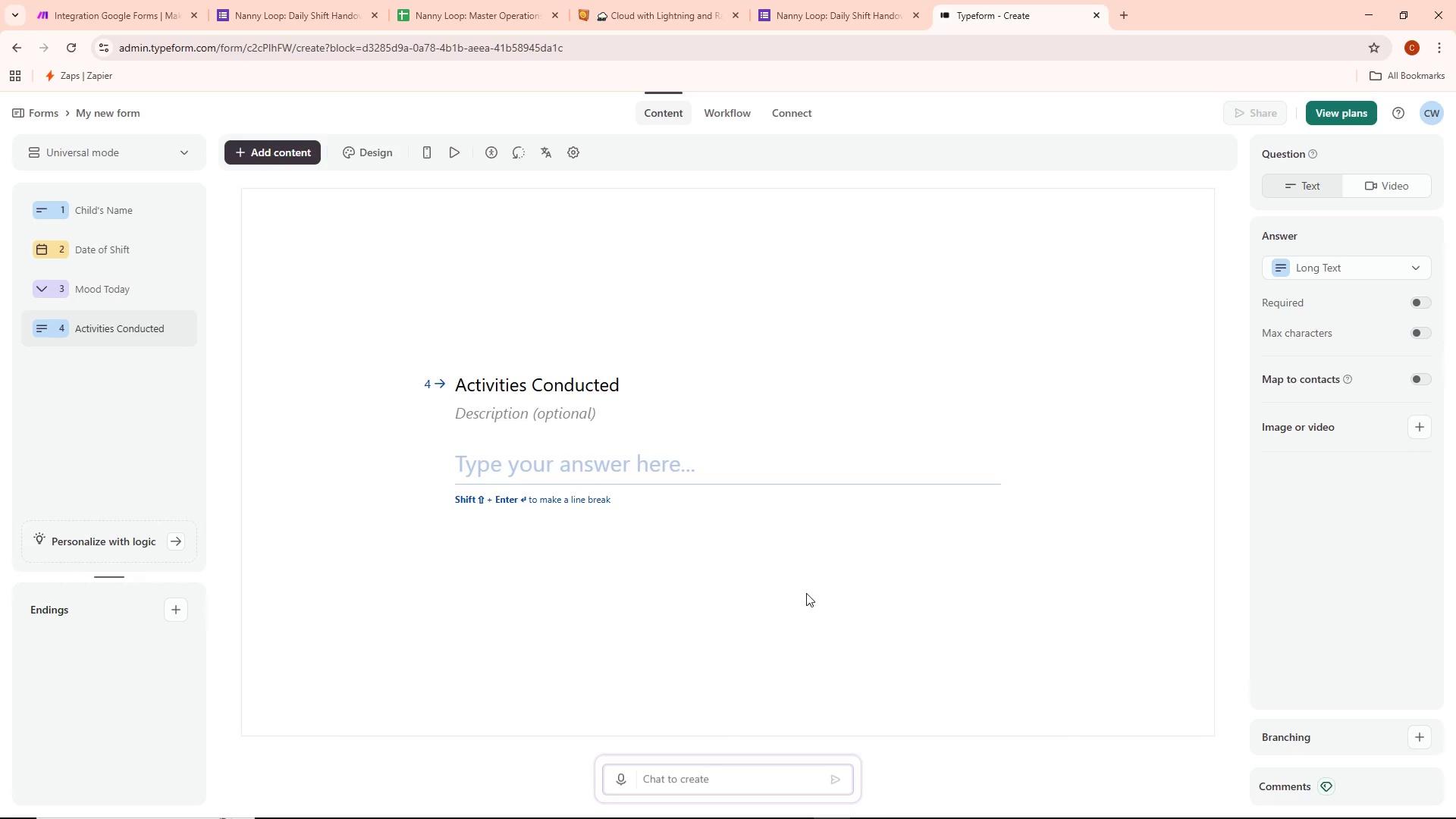 
left_click([813, 590])
 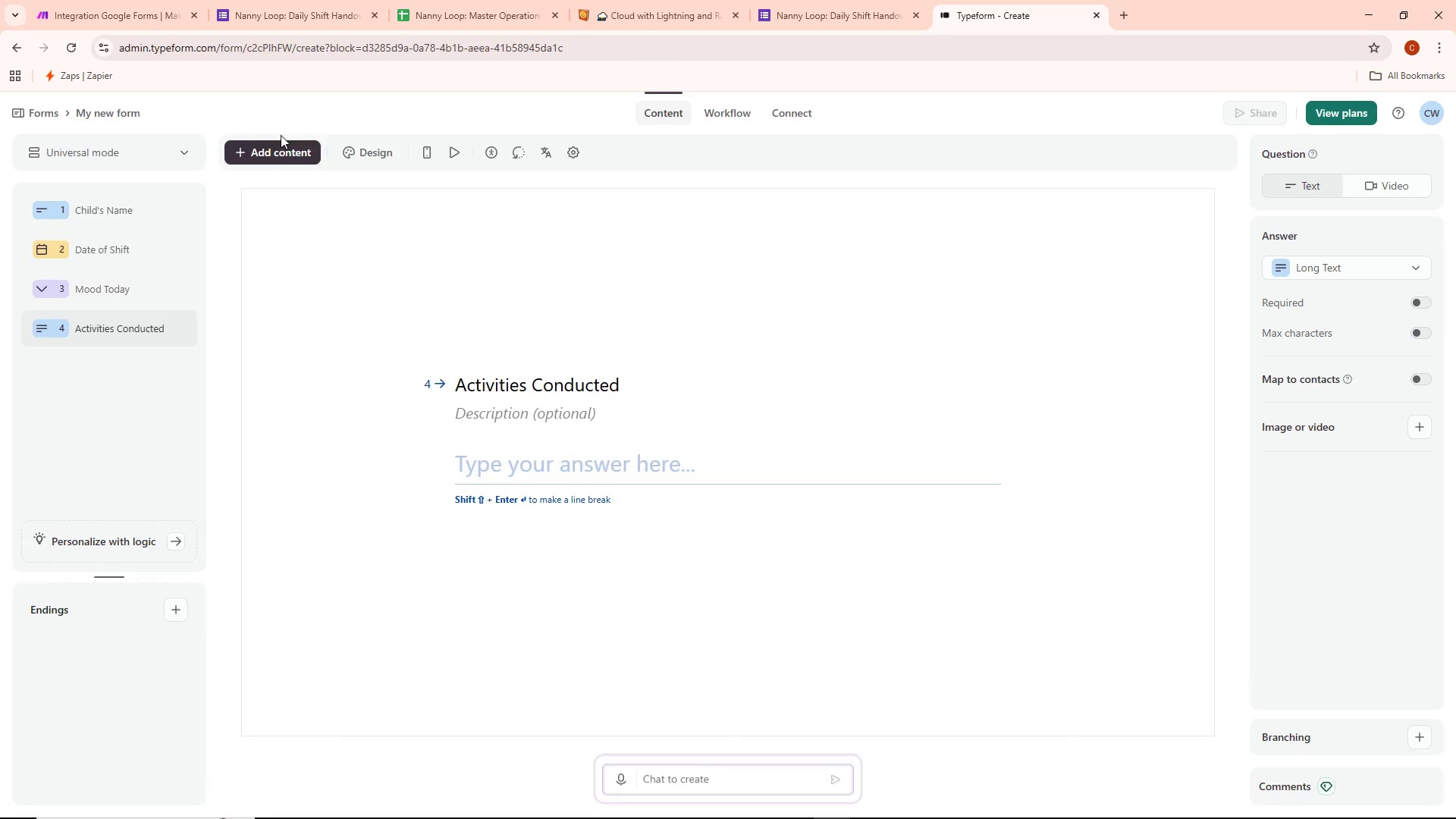 
left_click([279, 160])
 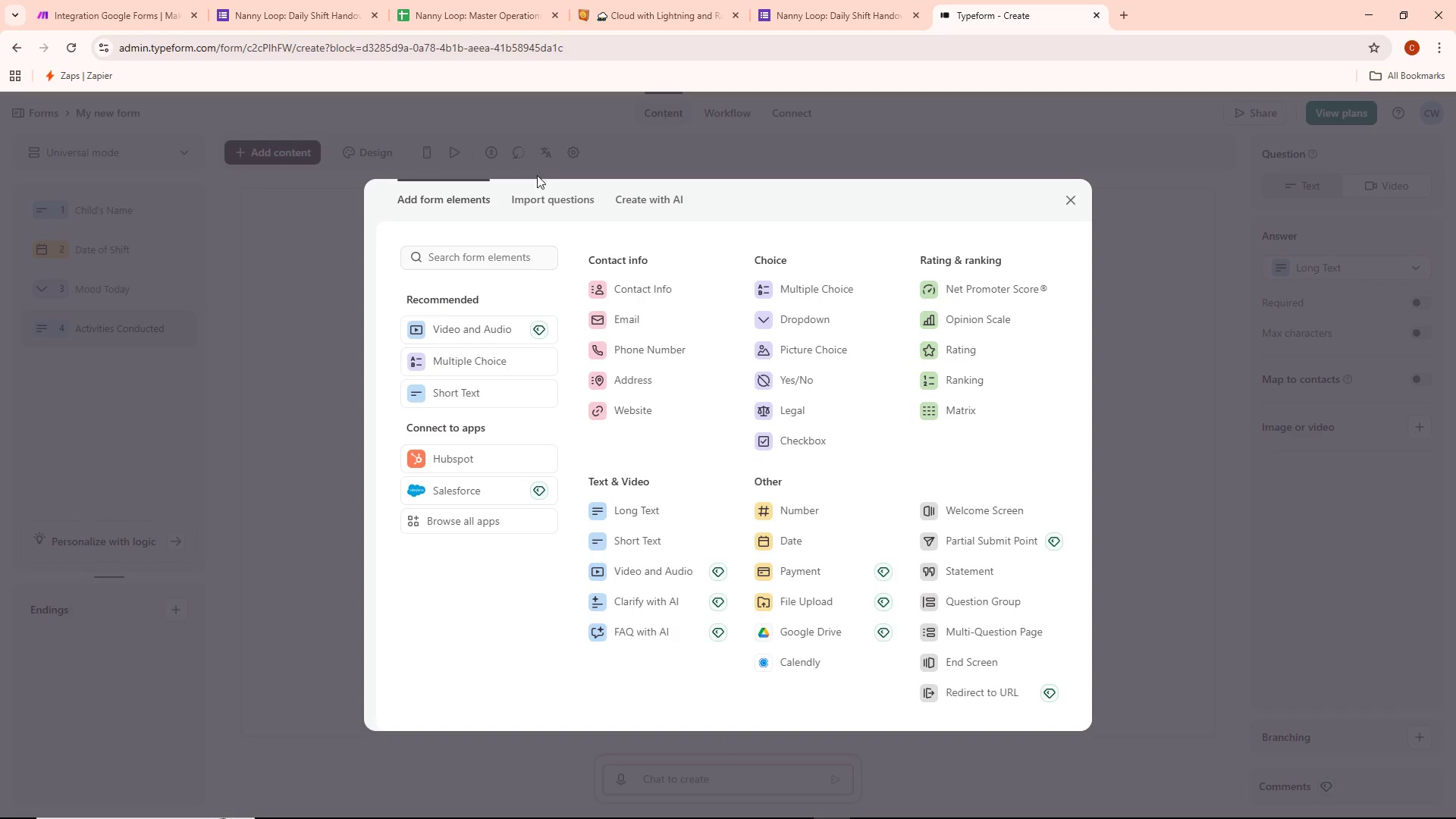 
wait(5.34)
 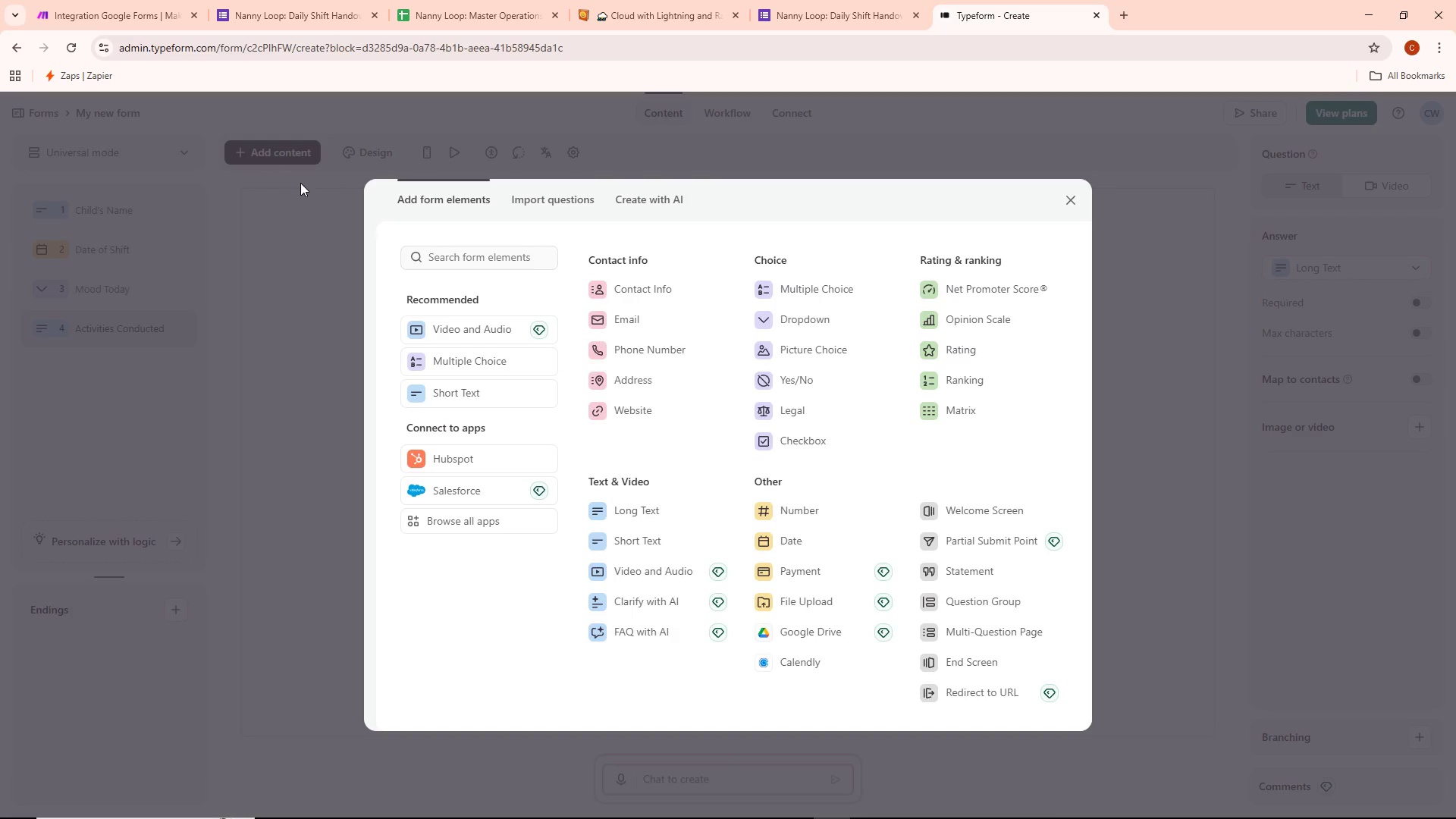 
left_click([652, 319])
 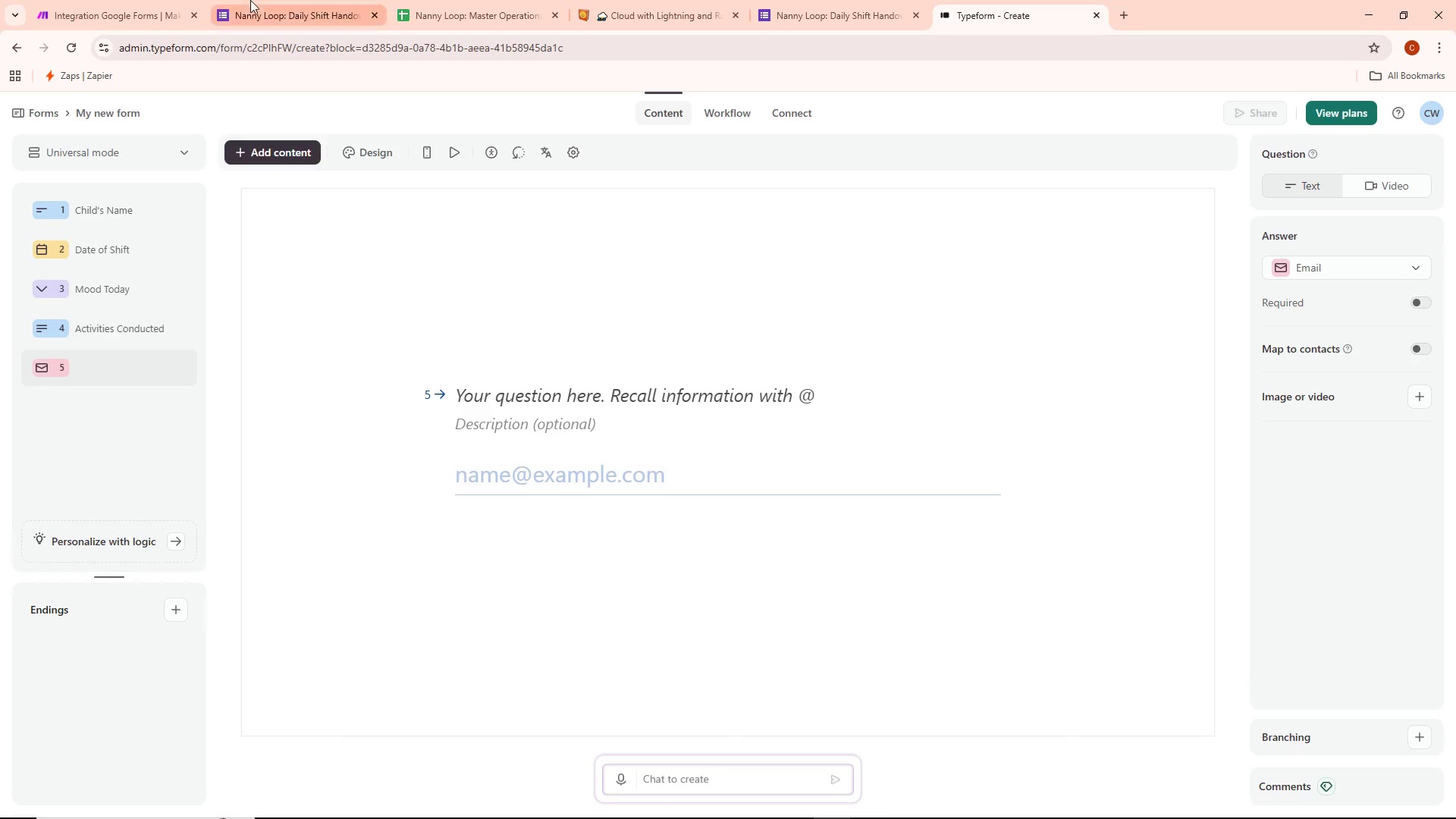 
left_click([81, 0])
 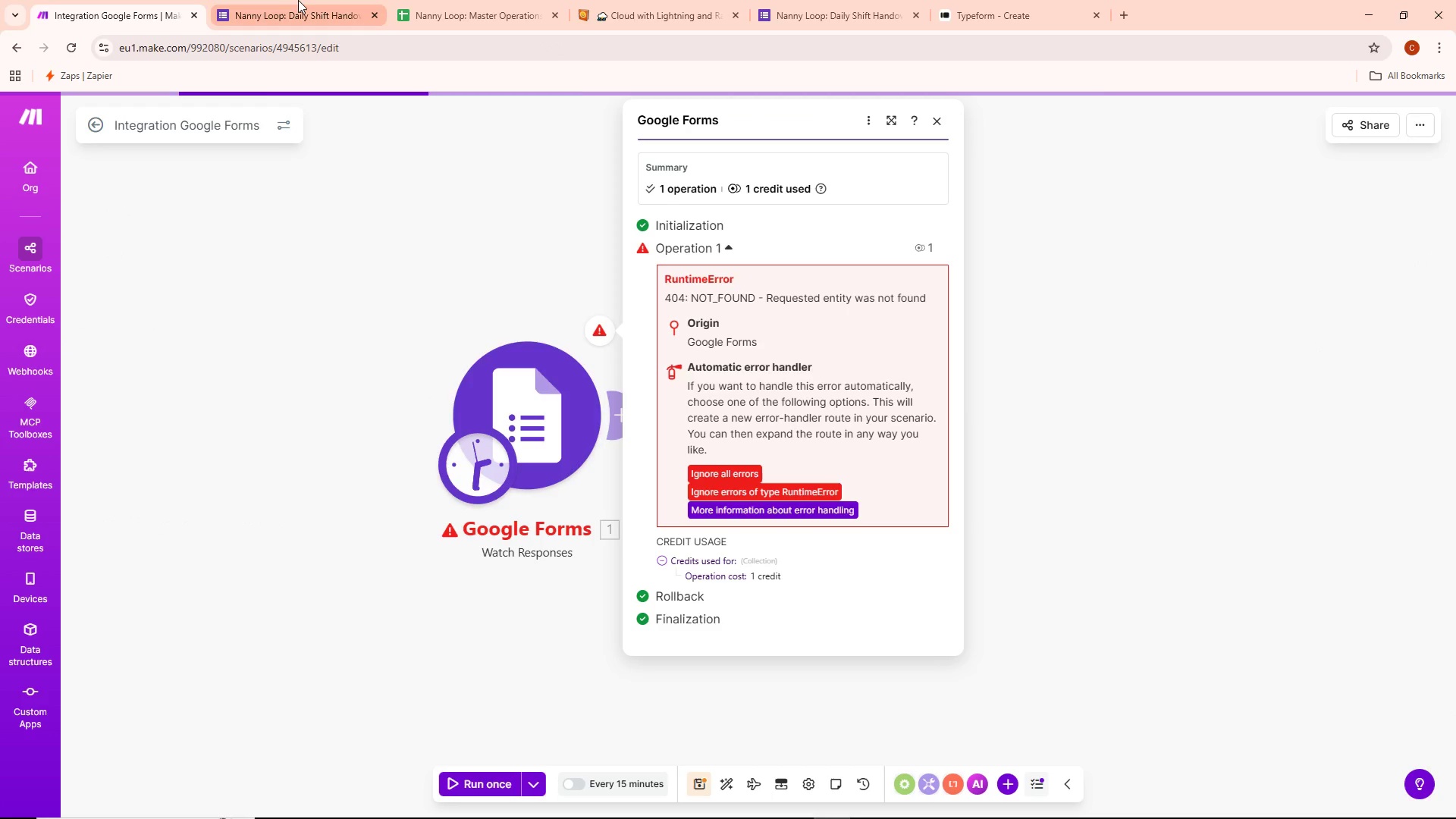 
left_click([298, 0])
 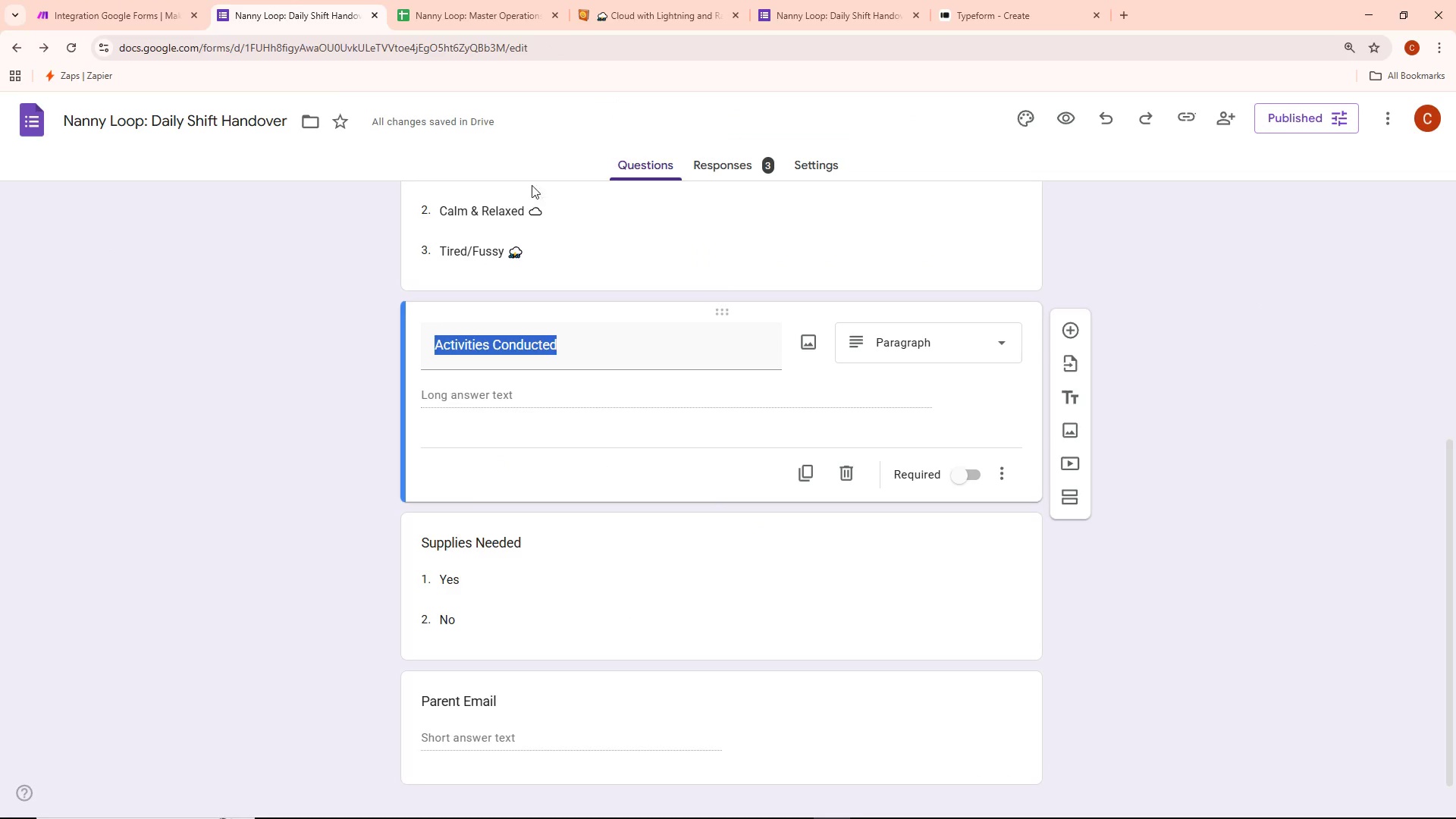 
left_click([470, 8])
 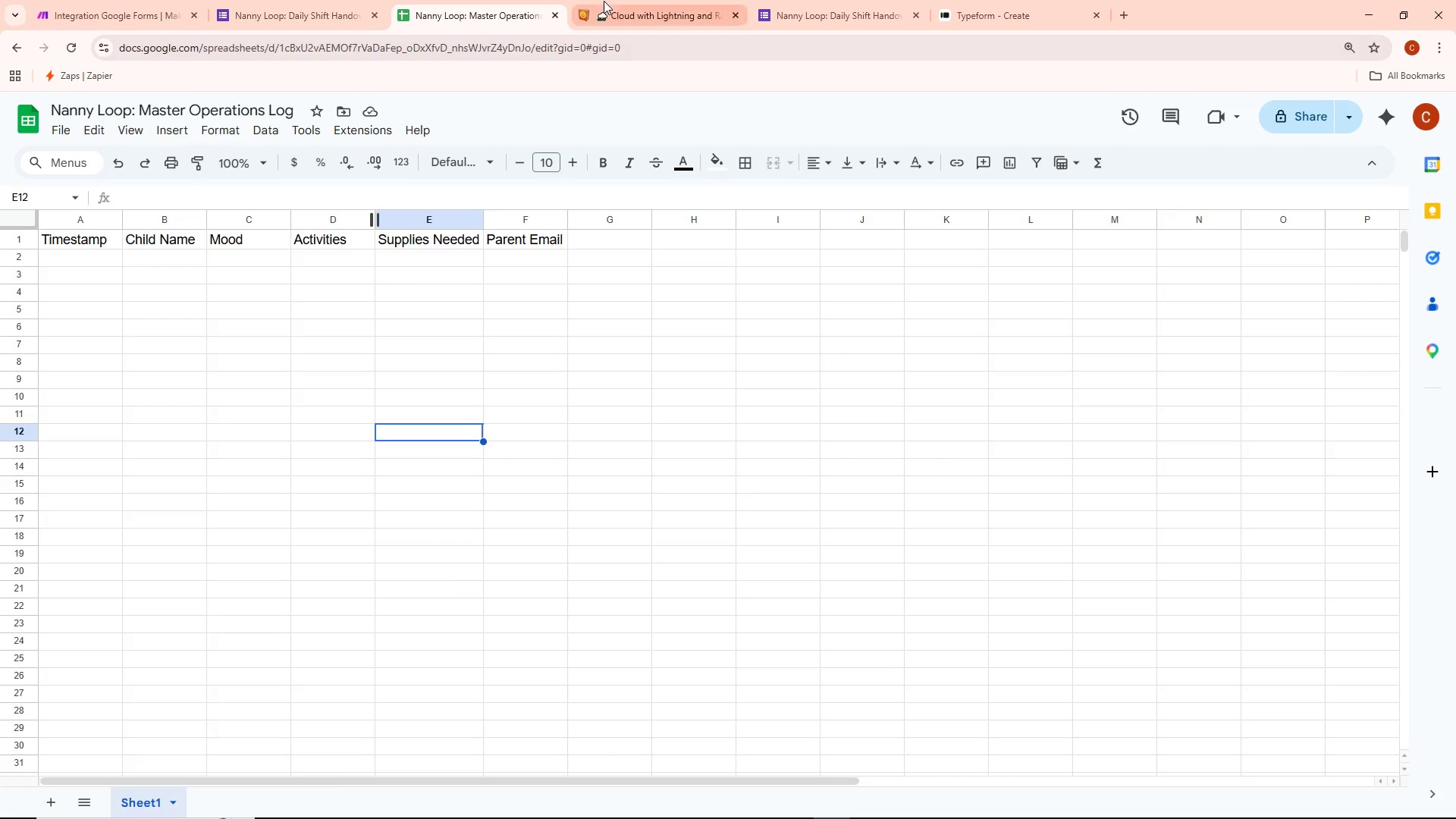 
mouse_move([878, 2])
 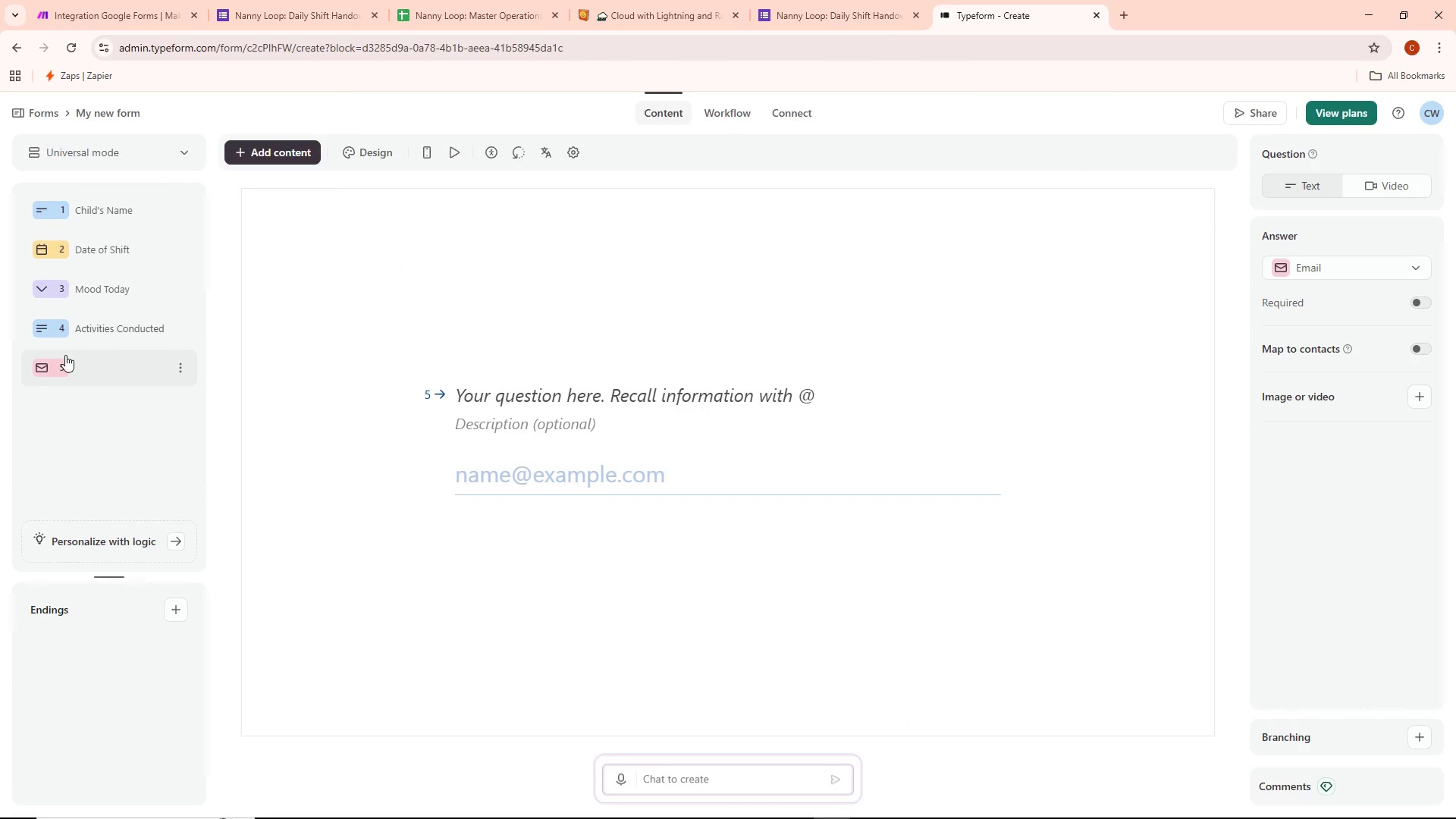 
left_click([180, 371])
 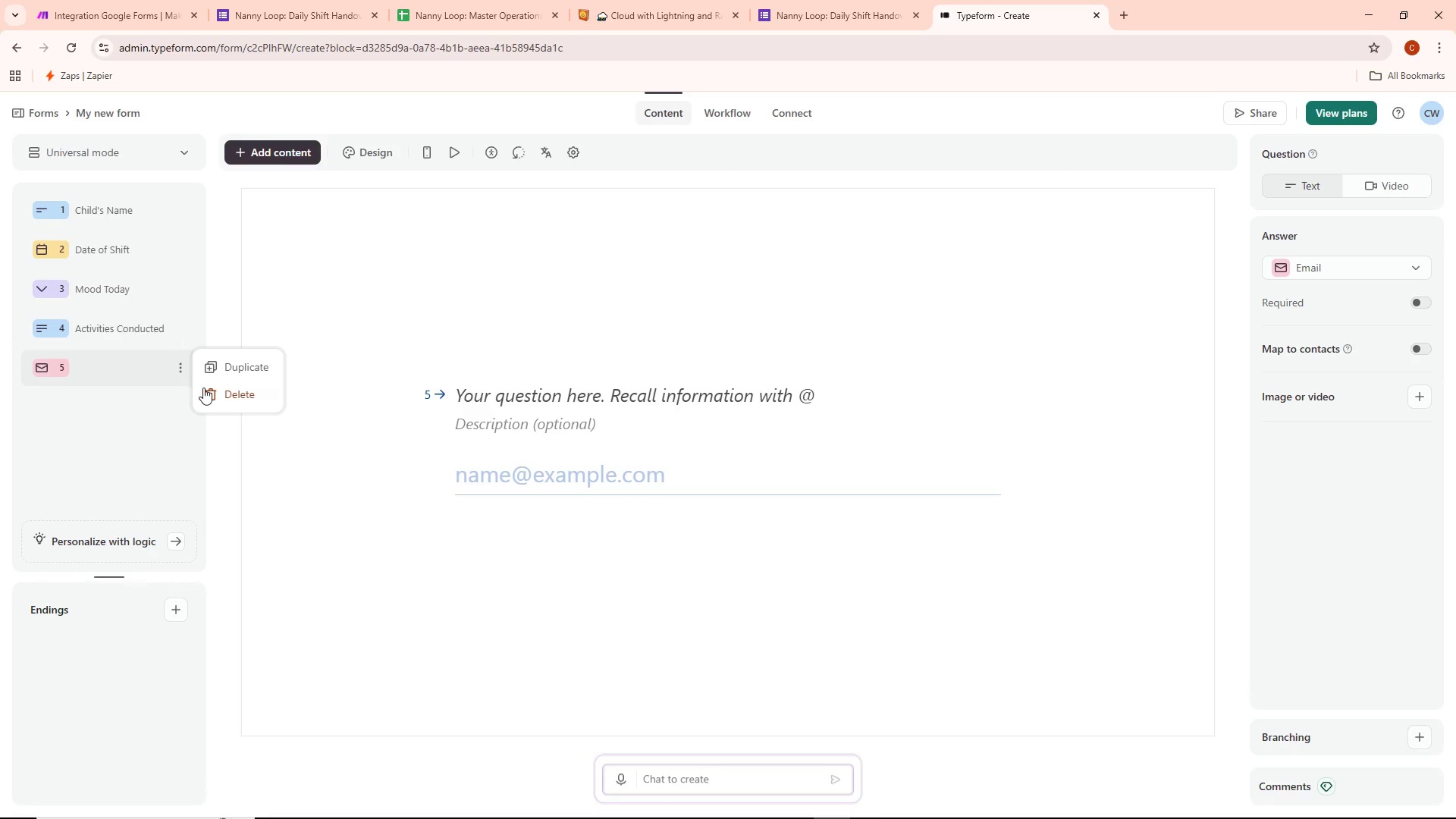 
left_click([211, 391])
 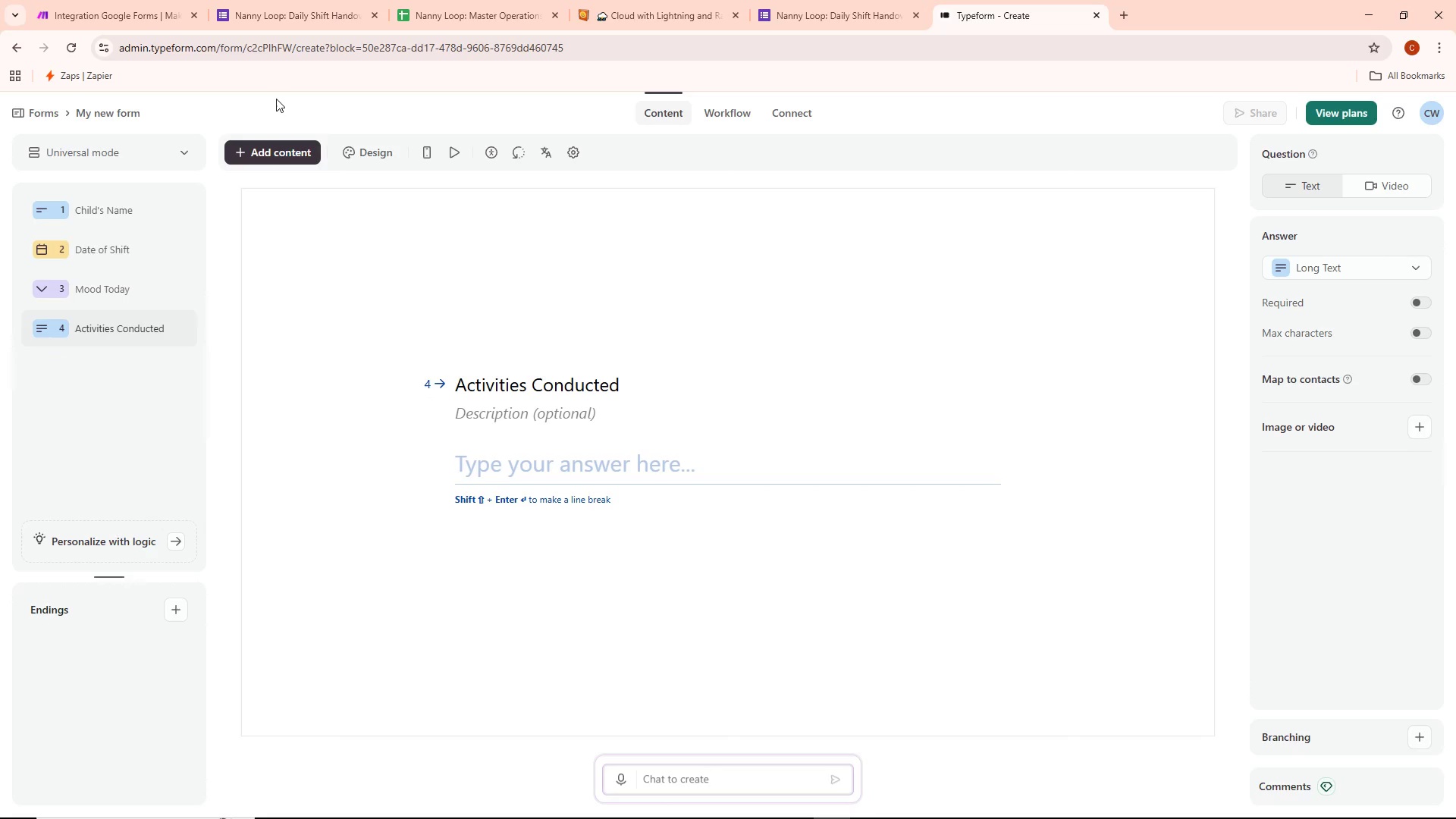 
left_click([271, 154])
 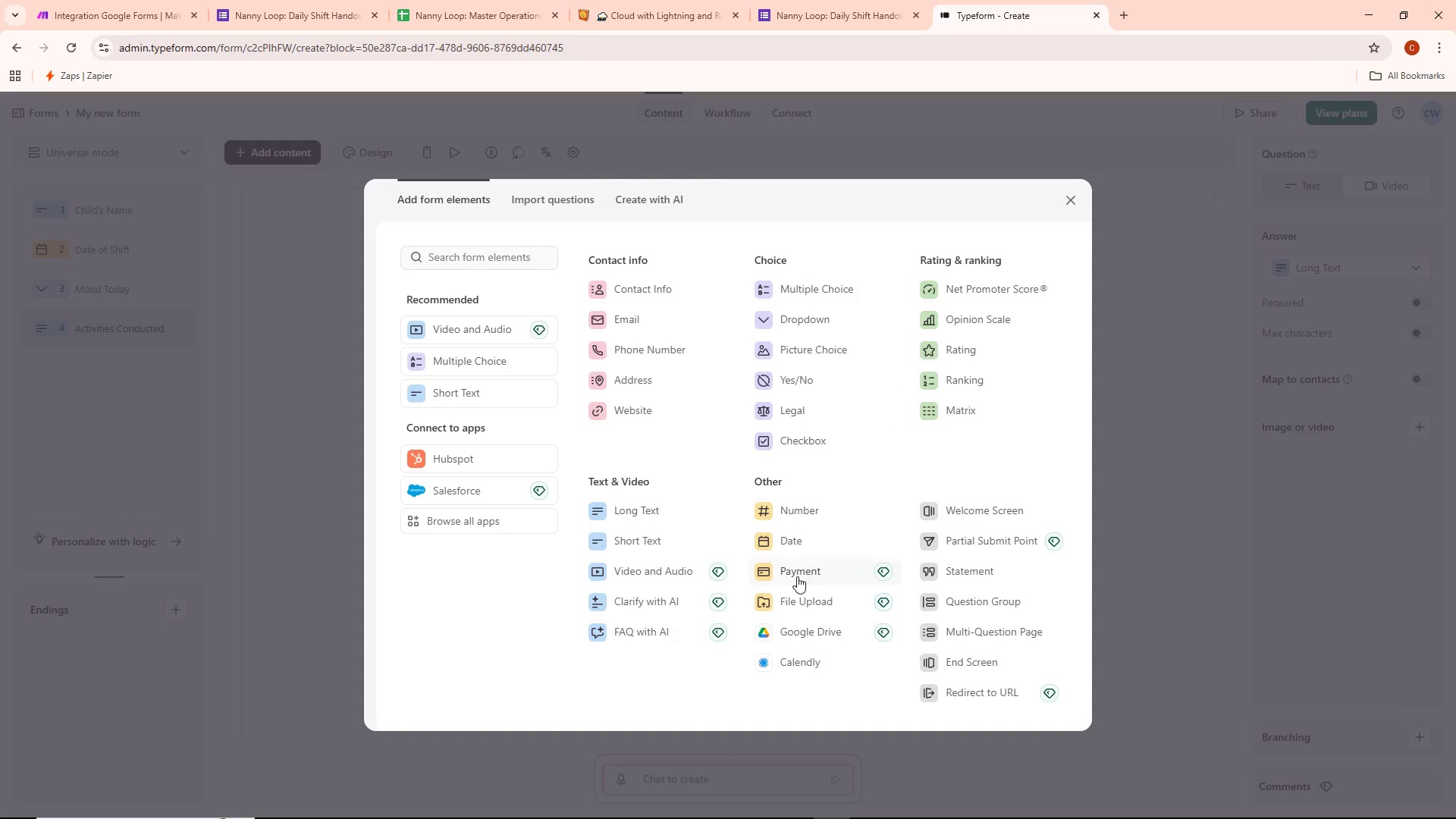 
left_click([805, 323])
 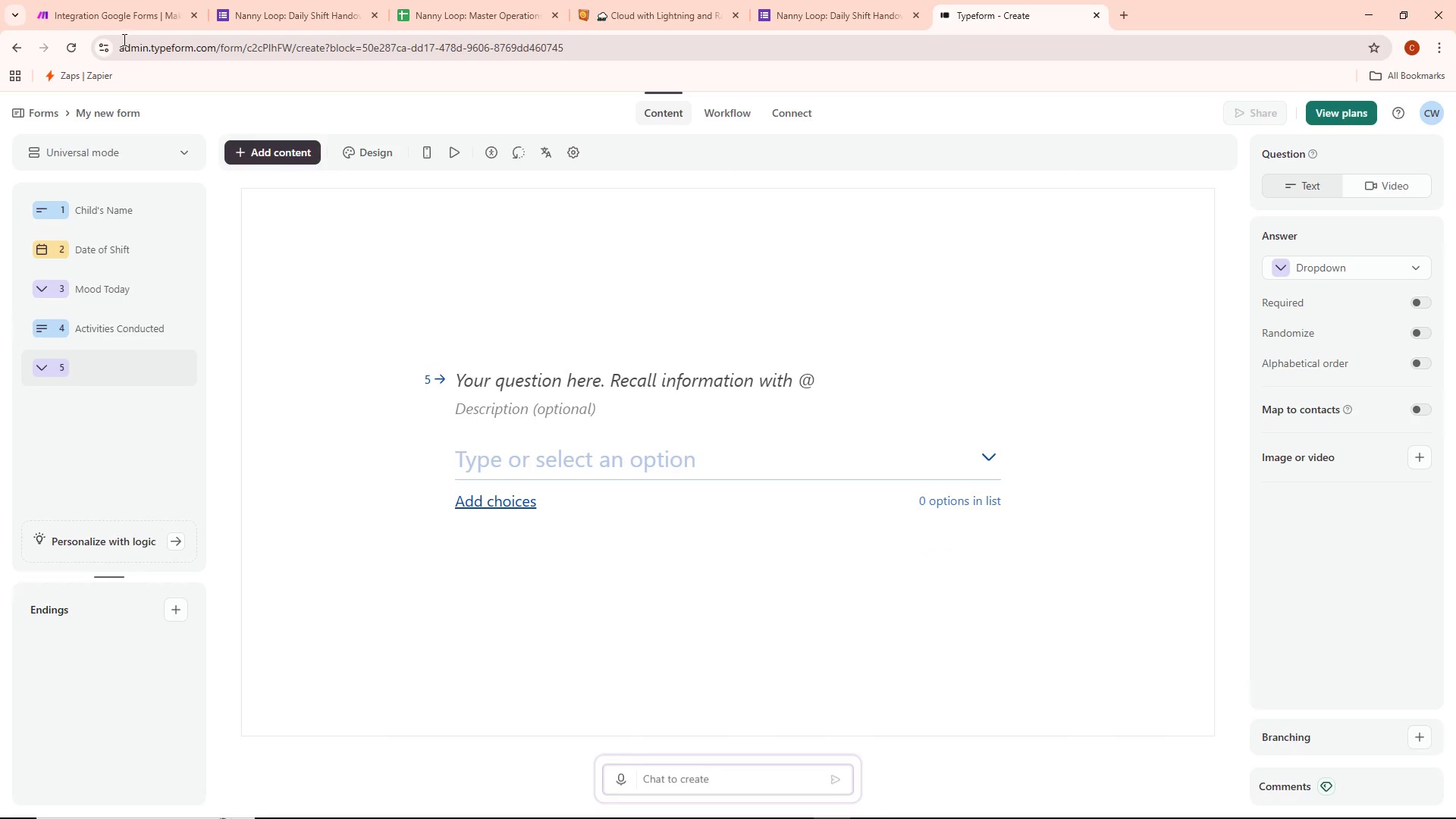 
left_click([116, 0])
 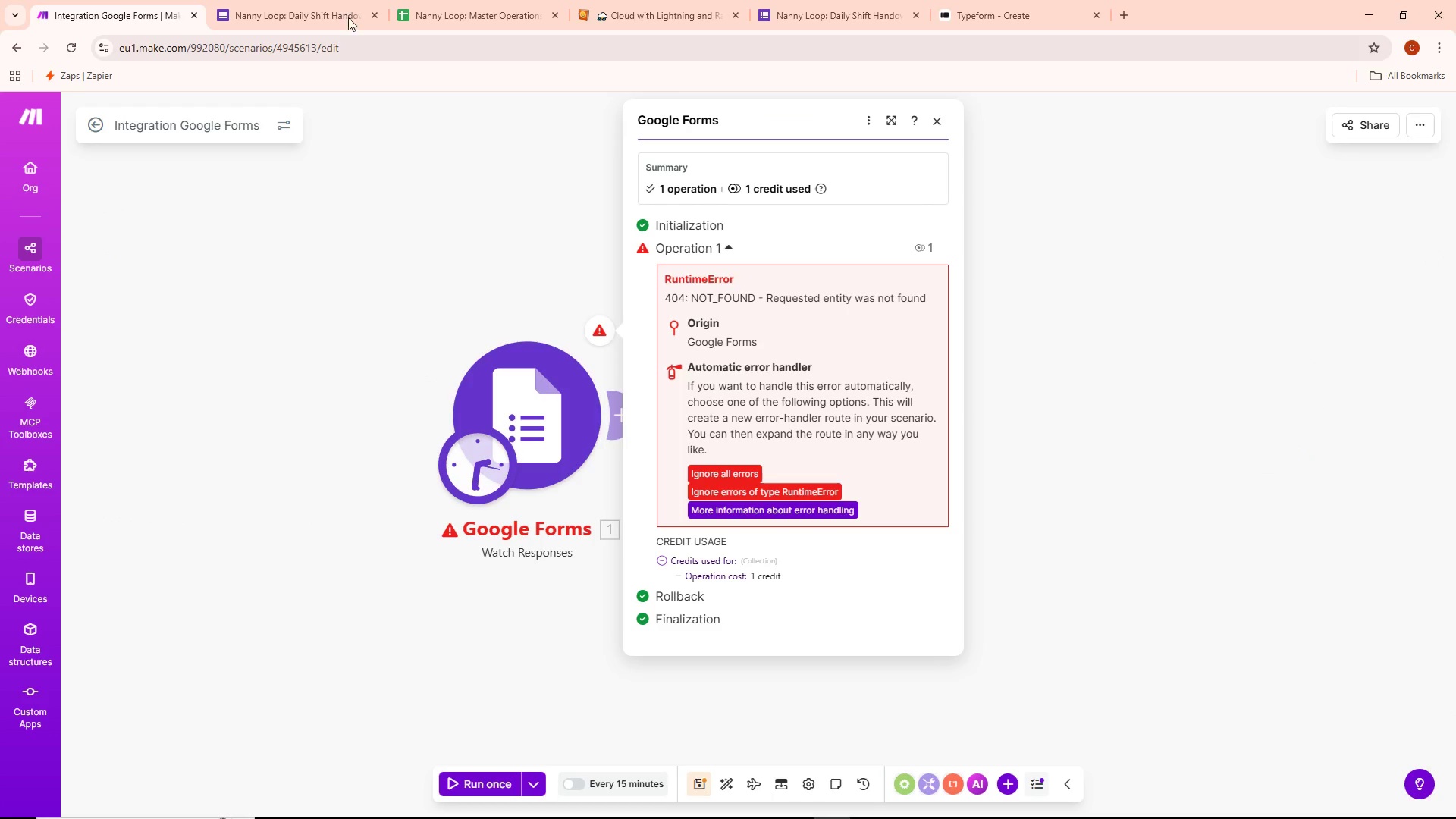 
left_click([300, 0])
 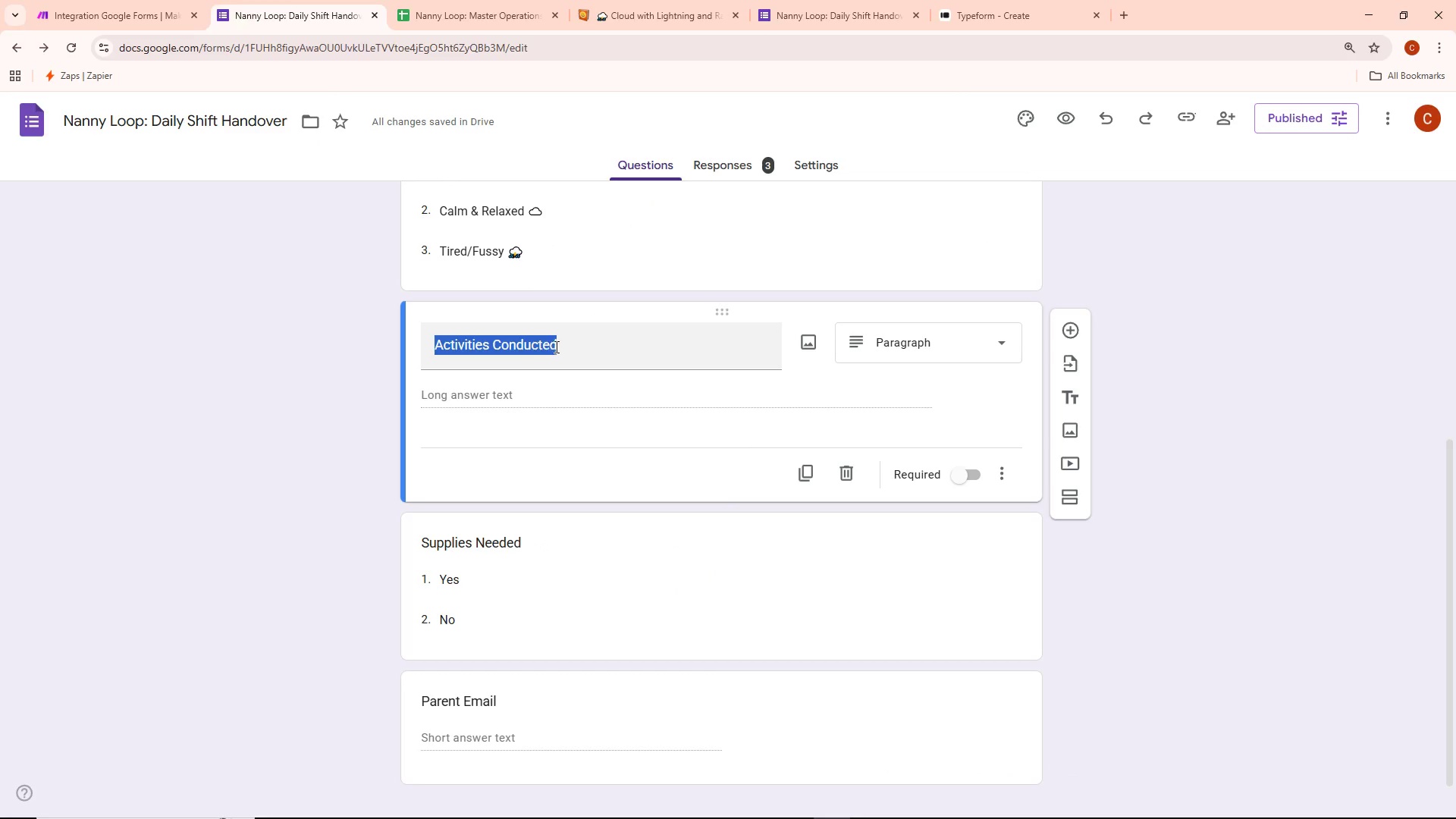 
key(Control+C)
 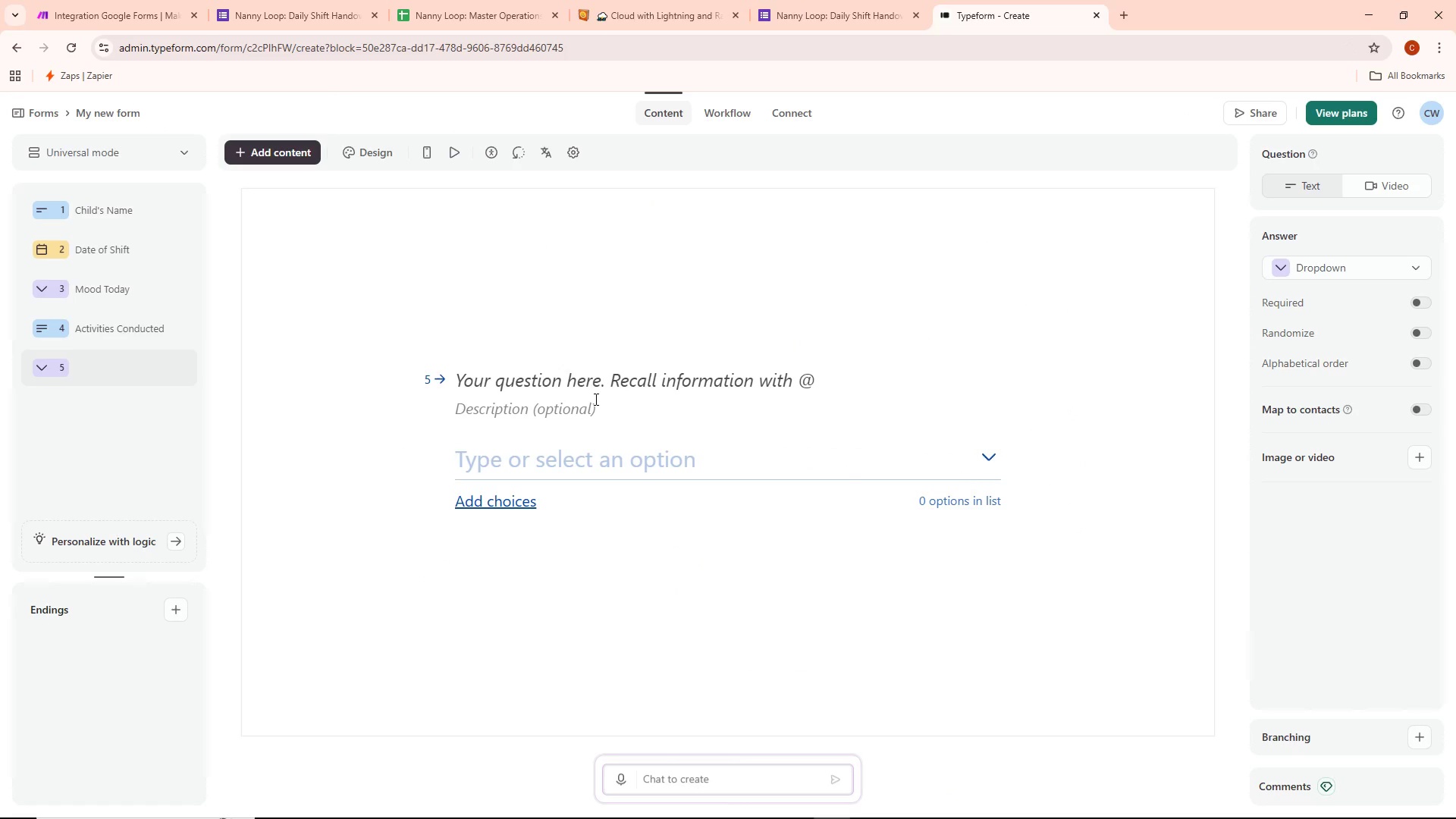 
key(Control+ControlLeft)
 